 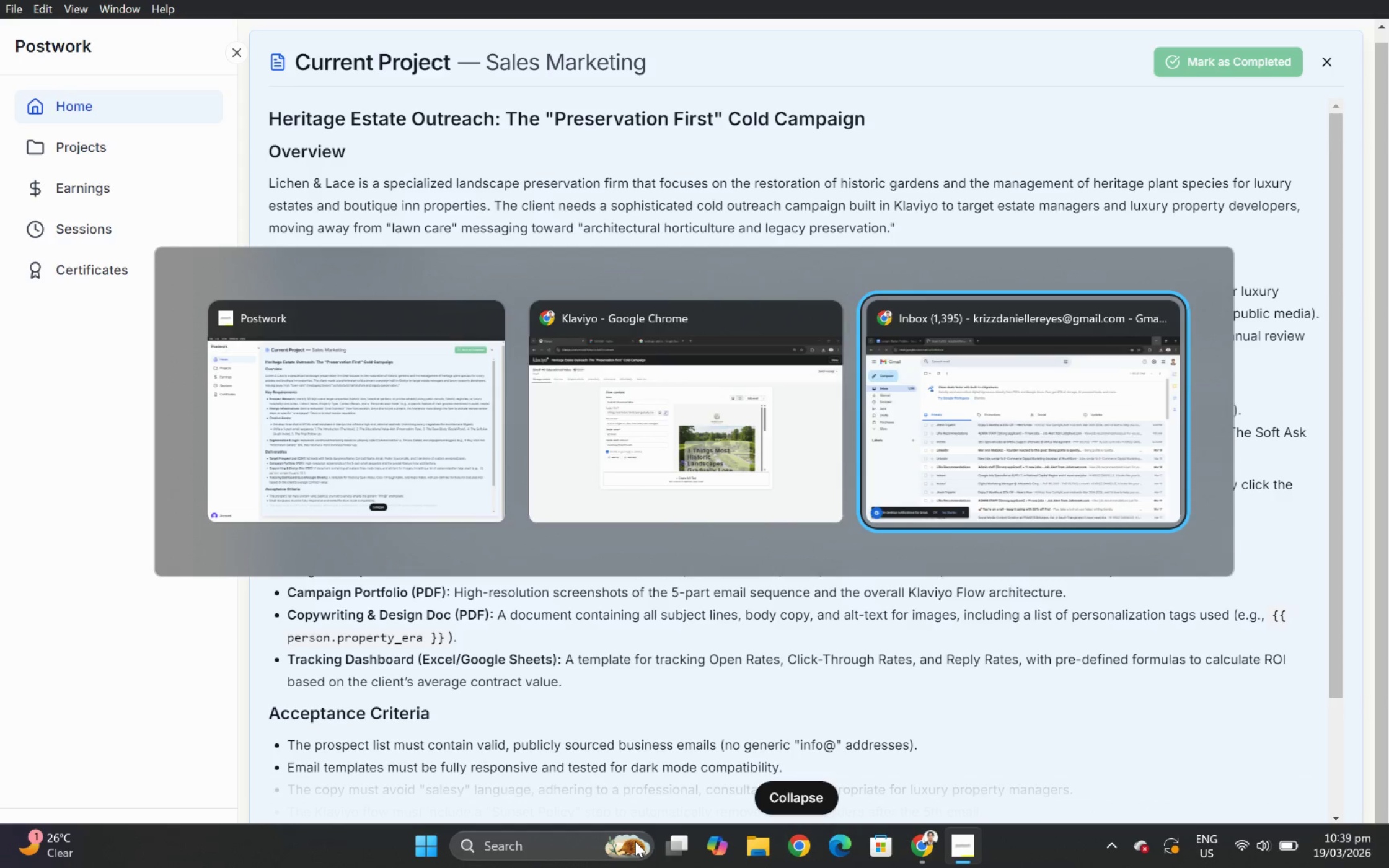 
key(Alt+Tab)
 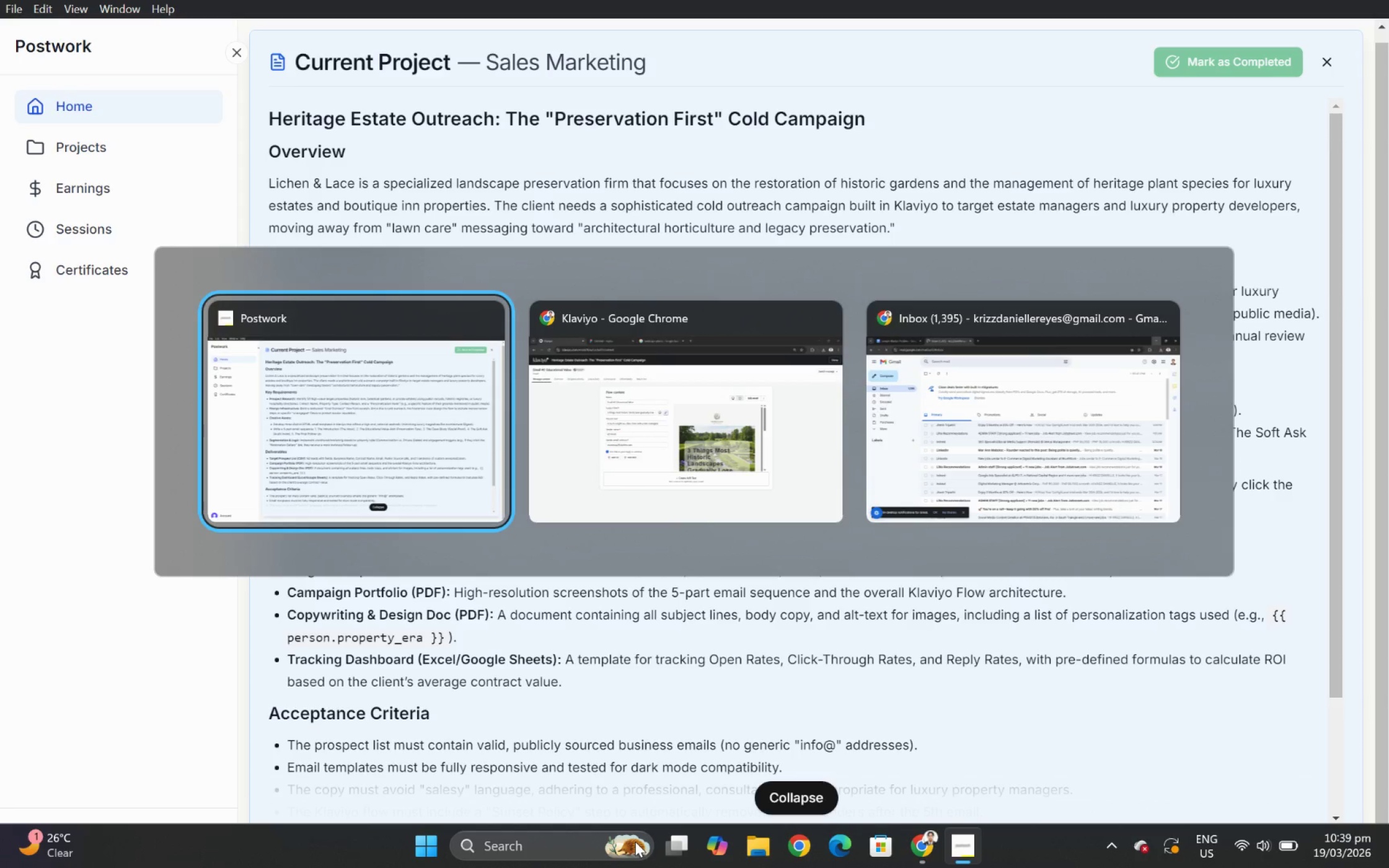 
key(Alt+Tab)
 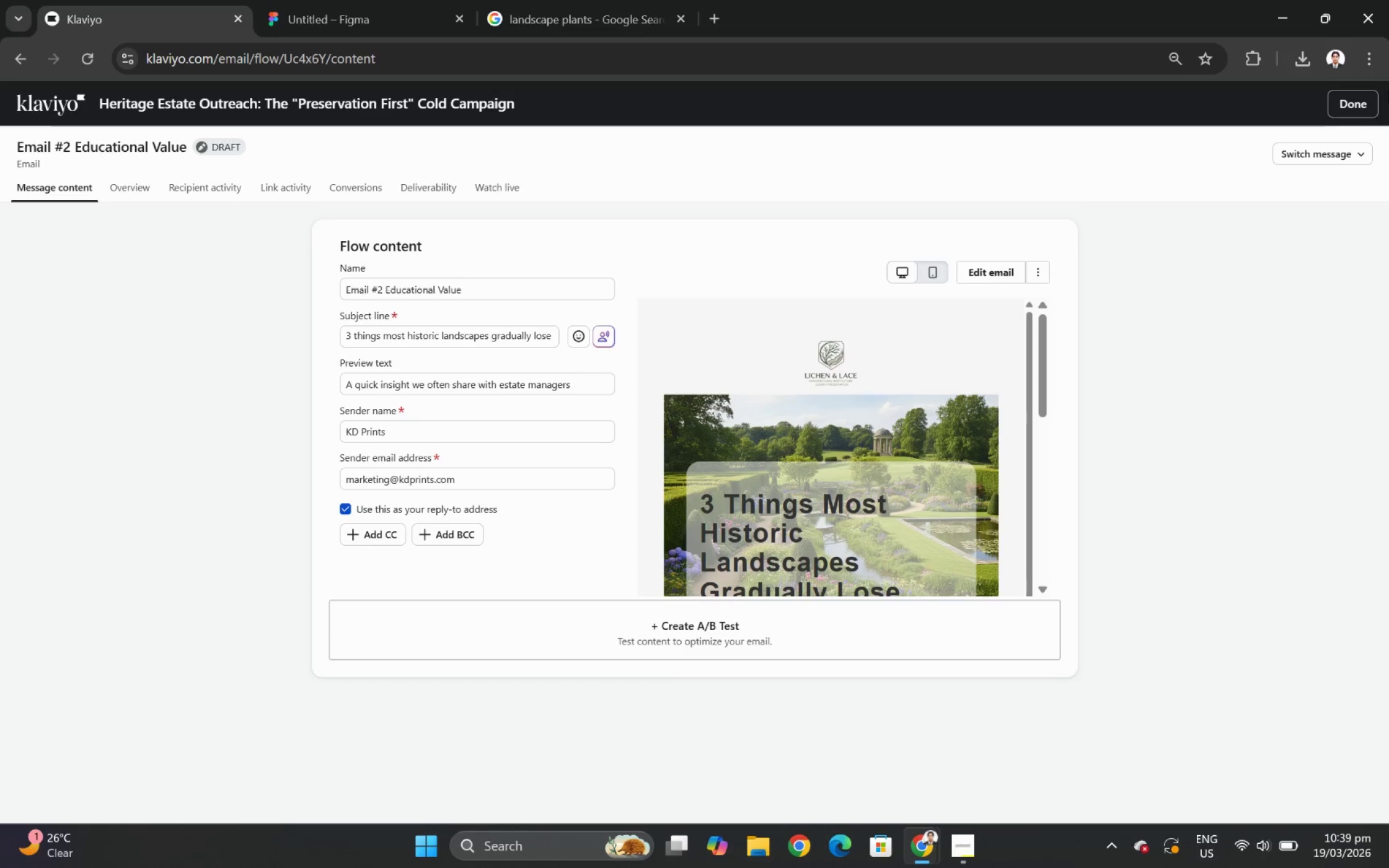 
left_click([1361, 107])
 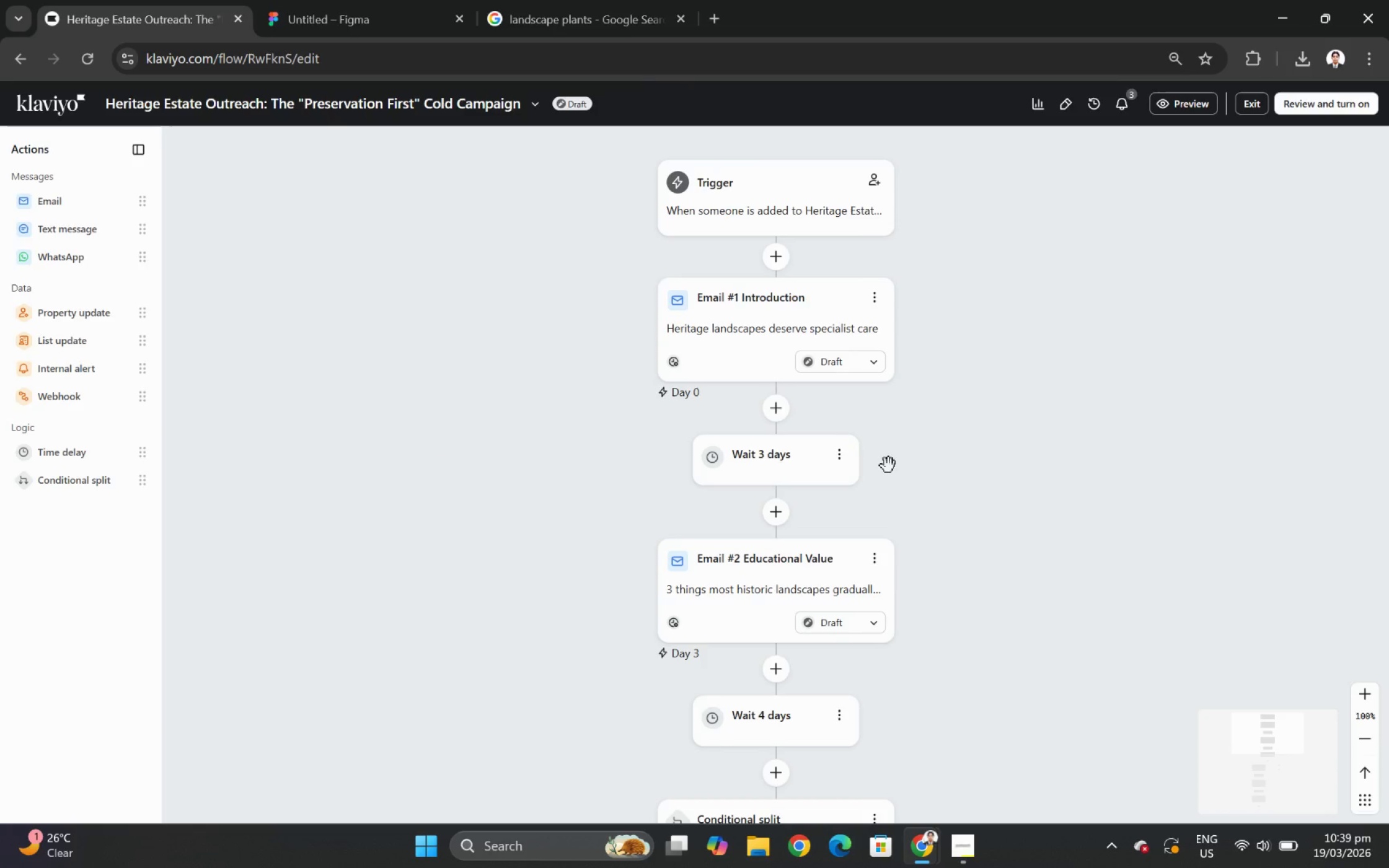 
wait(9.45)
 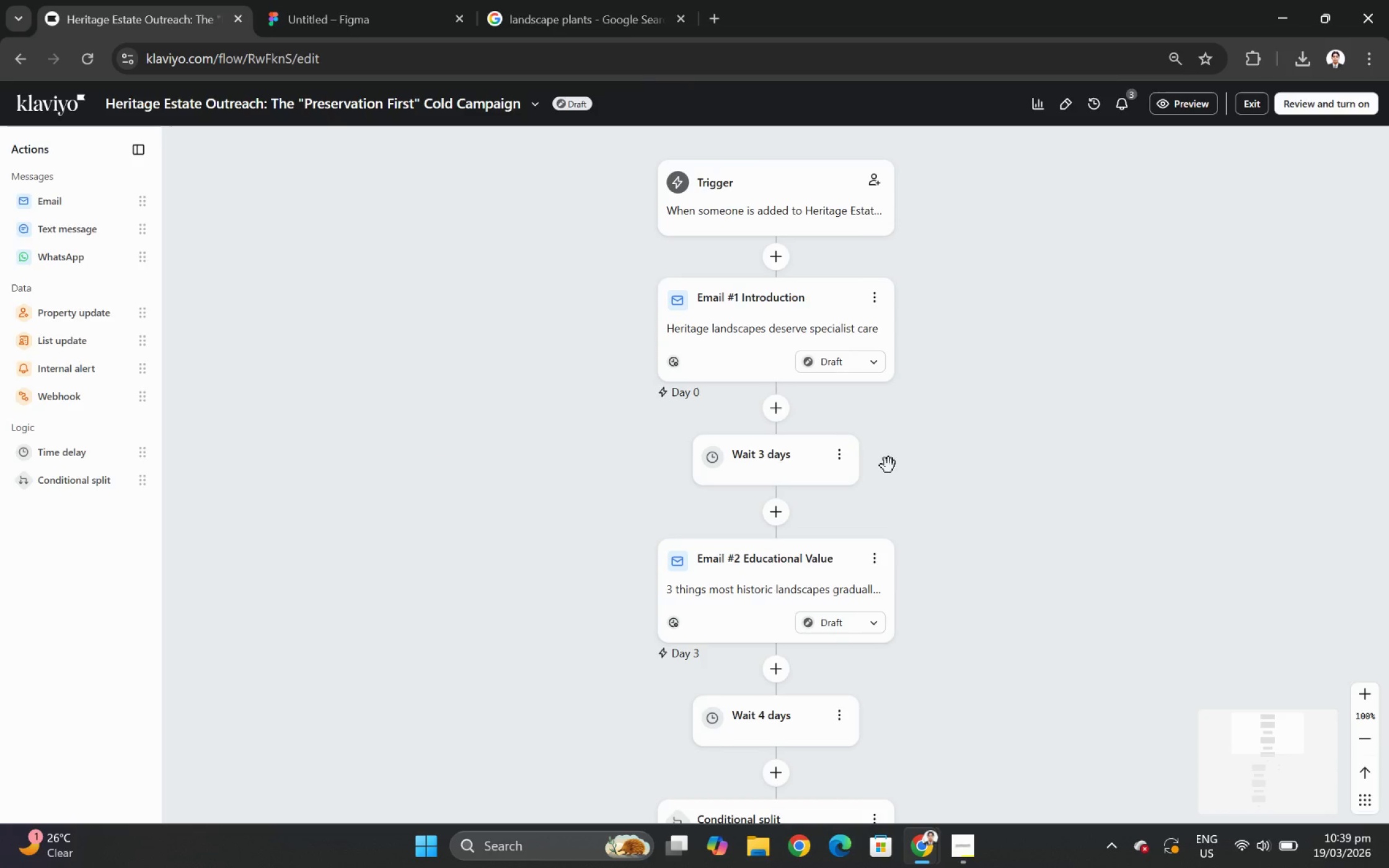 
scroll: coordinate [1016, 431], scroll_direction: down, amount: 6.0
 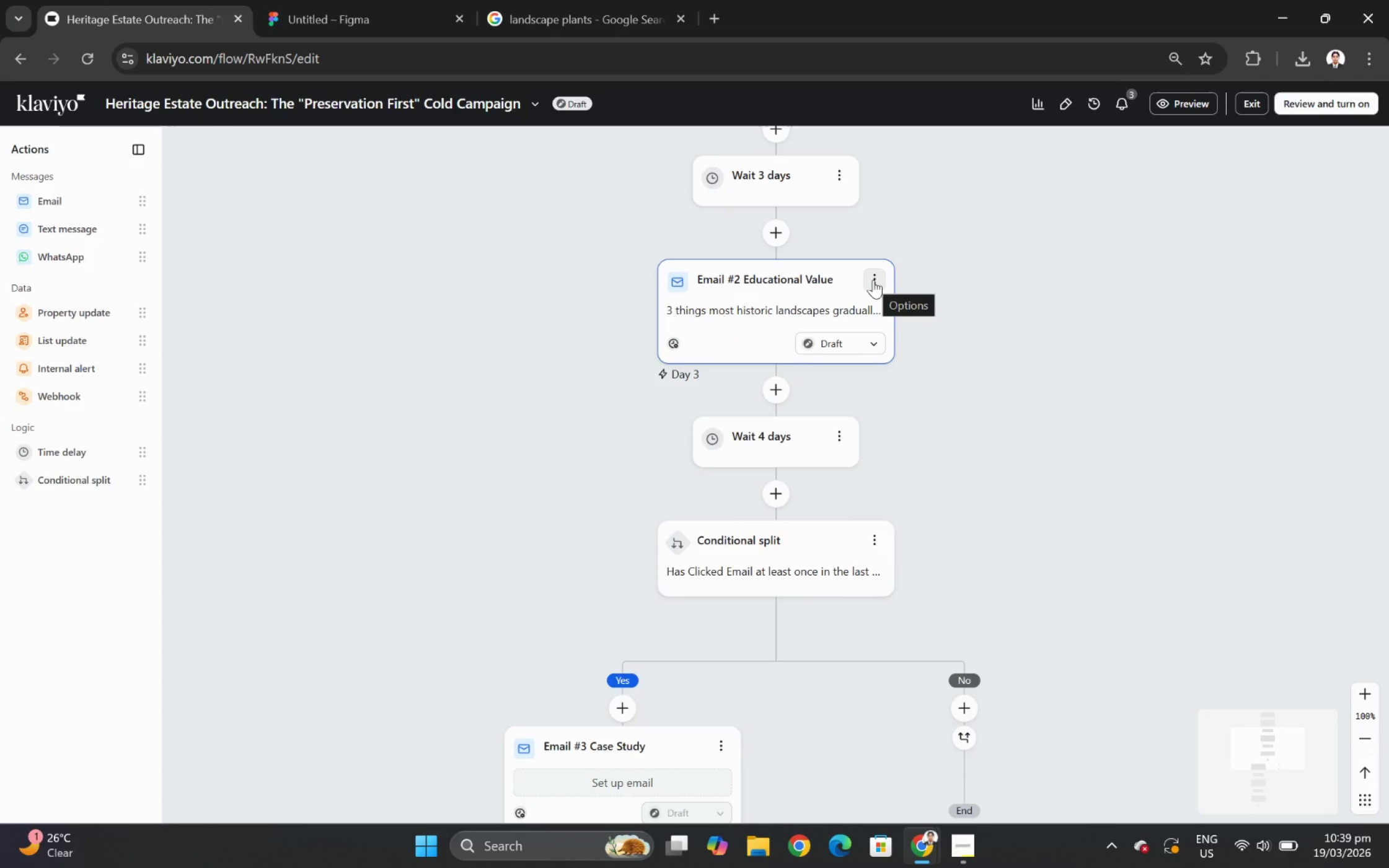 
left_click([873, 279])
 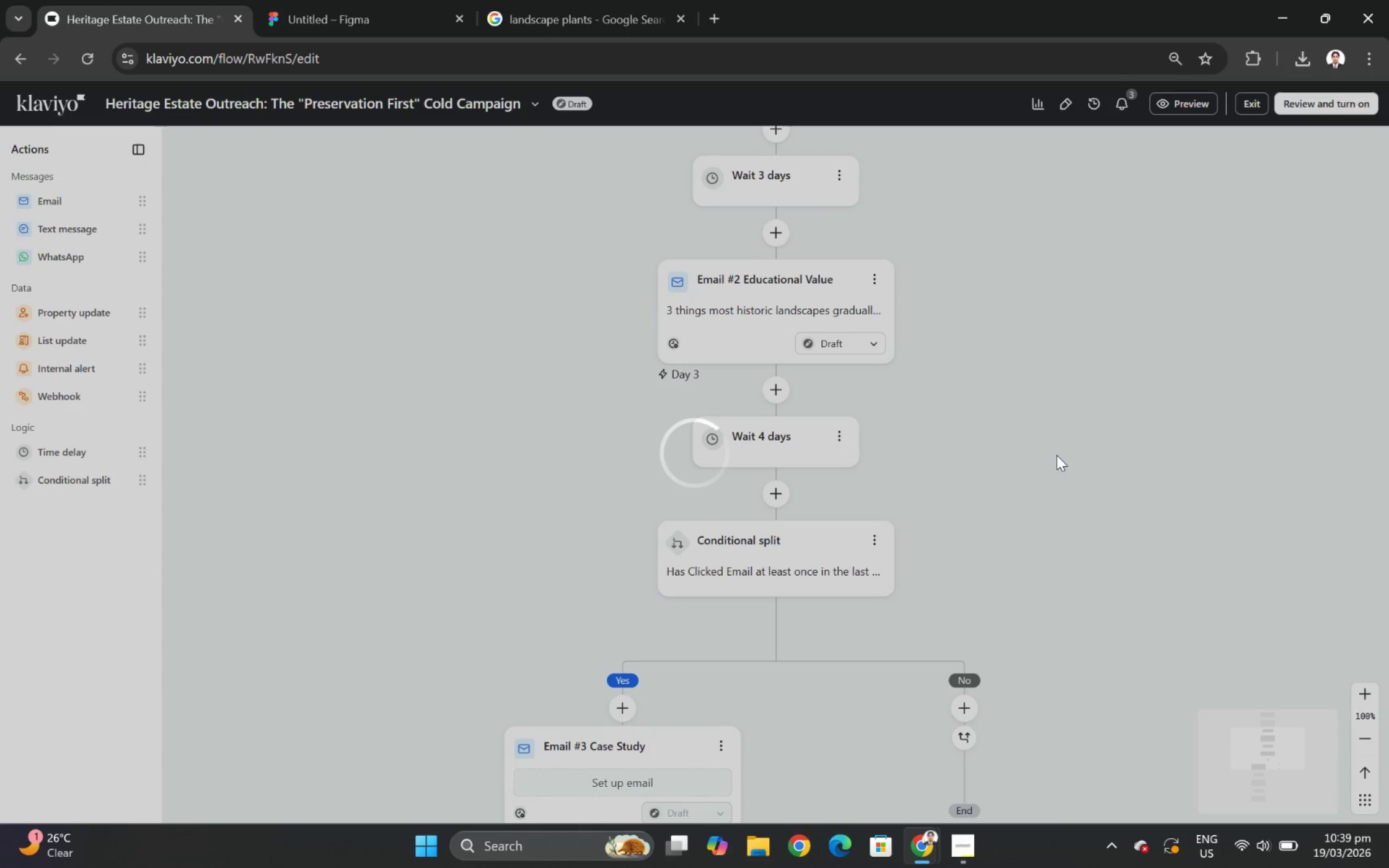 
wait(6.51)
 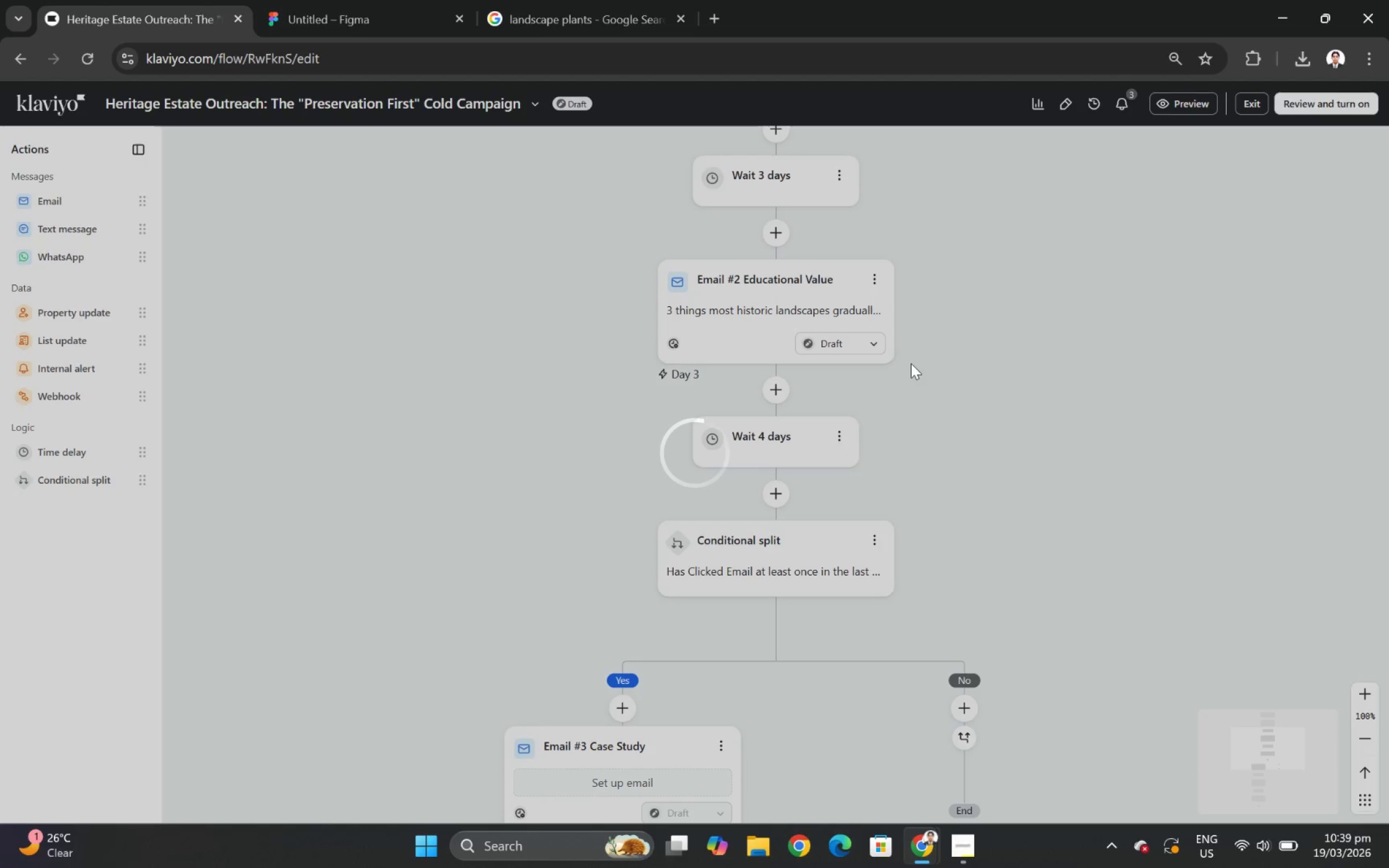 
scroll: coordinate [1158, 466], scroll_direction: down, amount: 5.0
 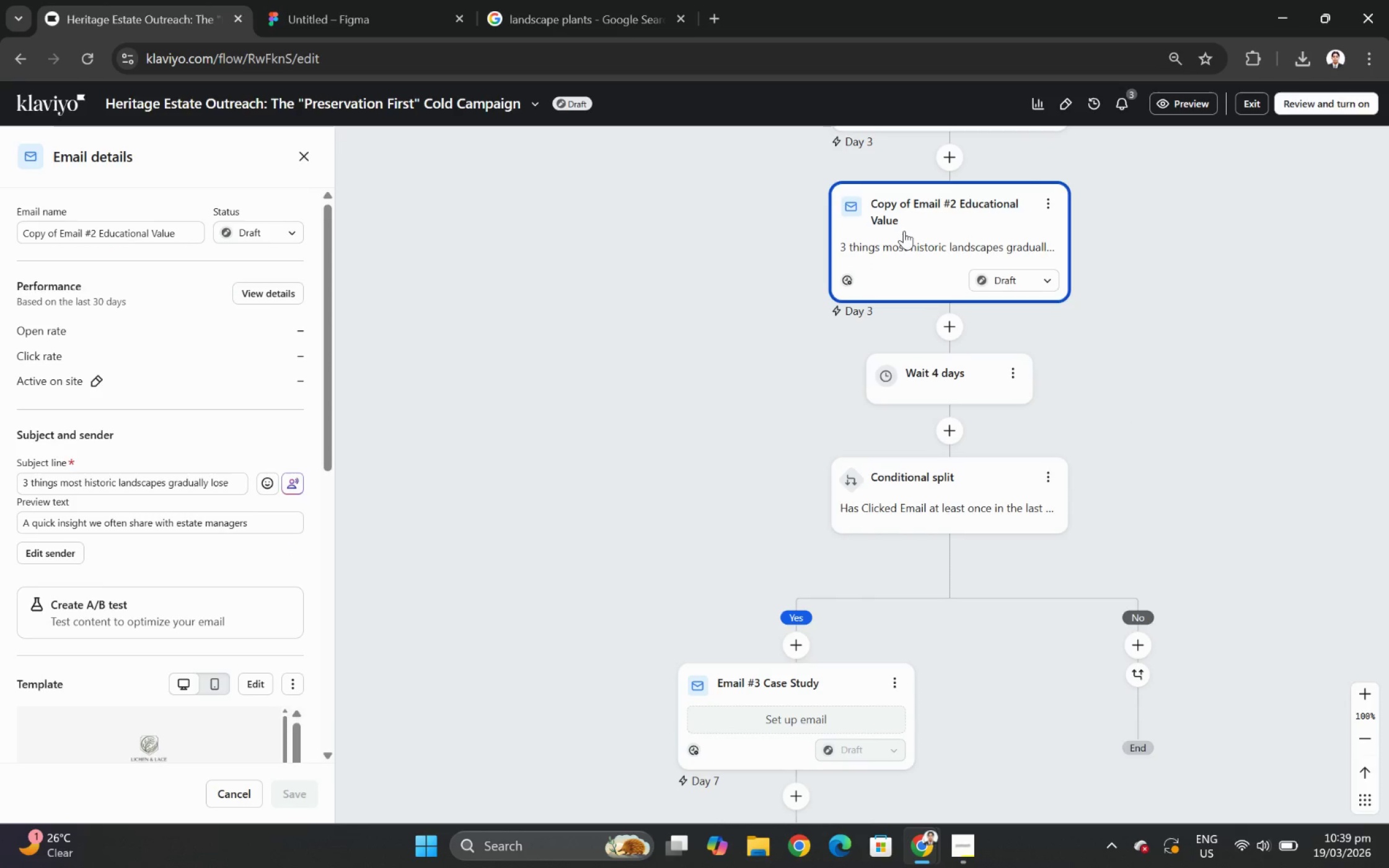 
left_click_drag(start_coordinate=[904, 230], to_coordinate=[801, 690])
 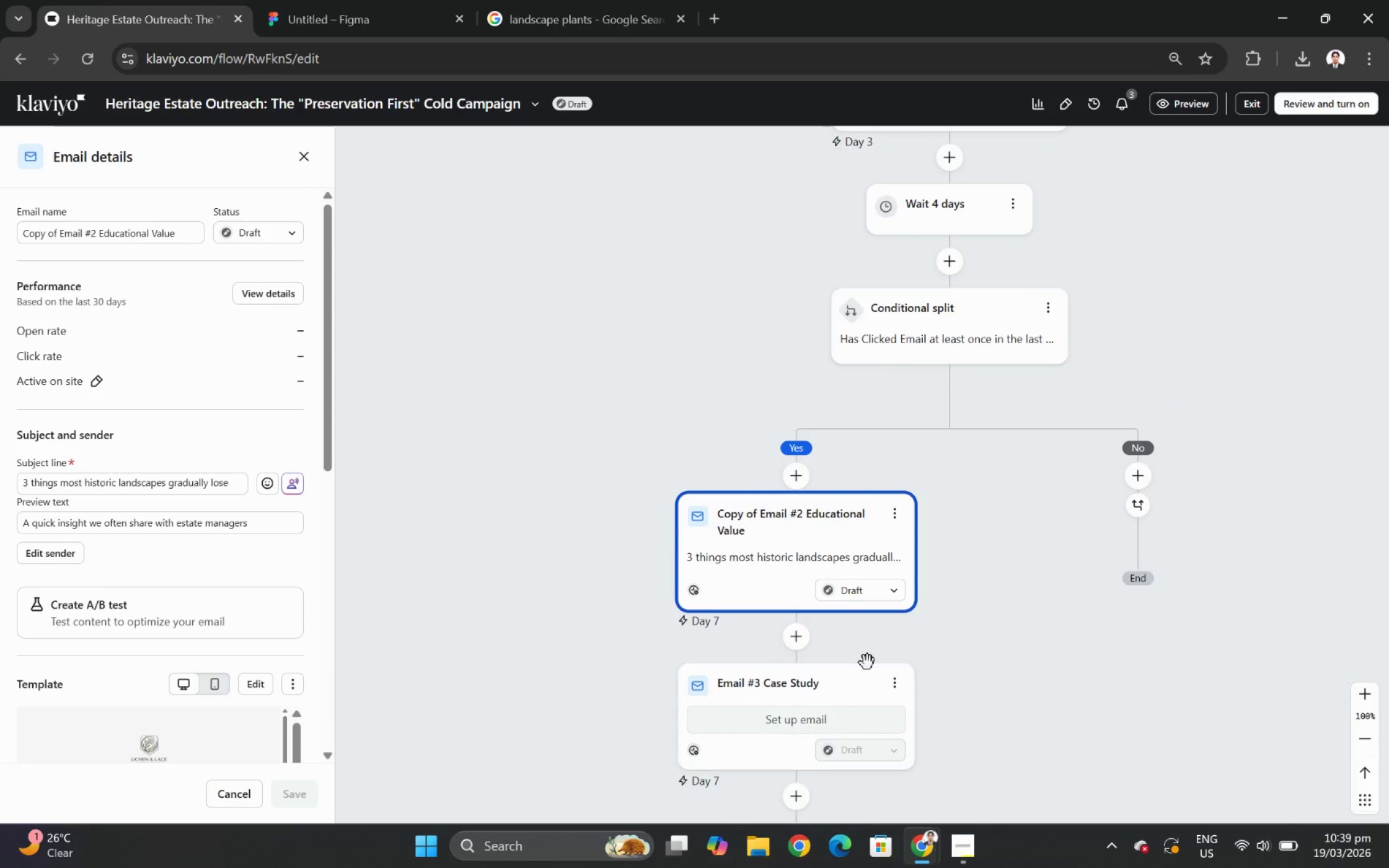 
left_click([896, 677])
 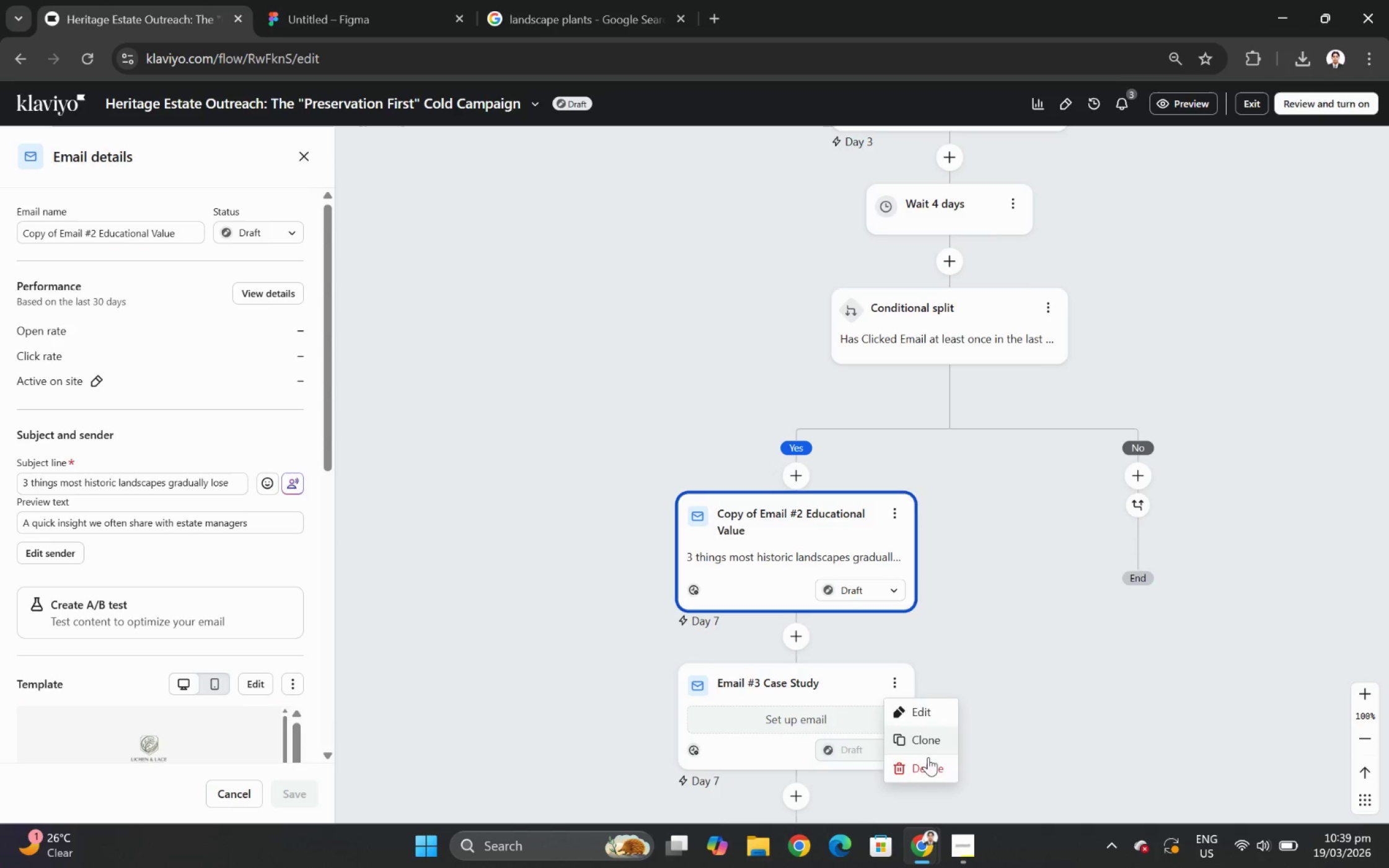 
left_click([931, 771])
 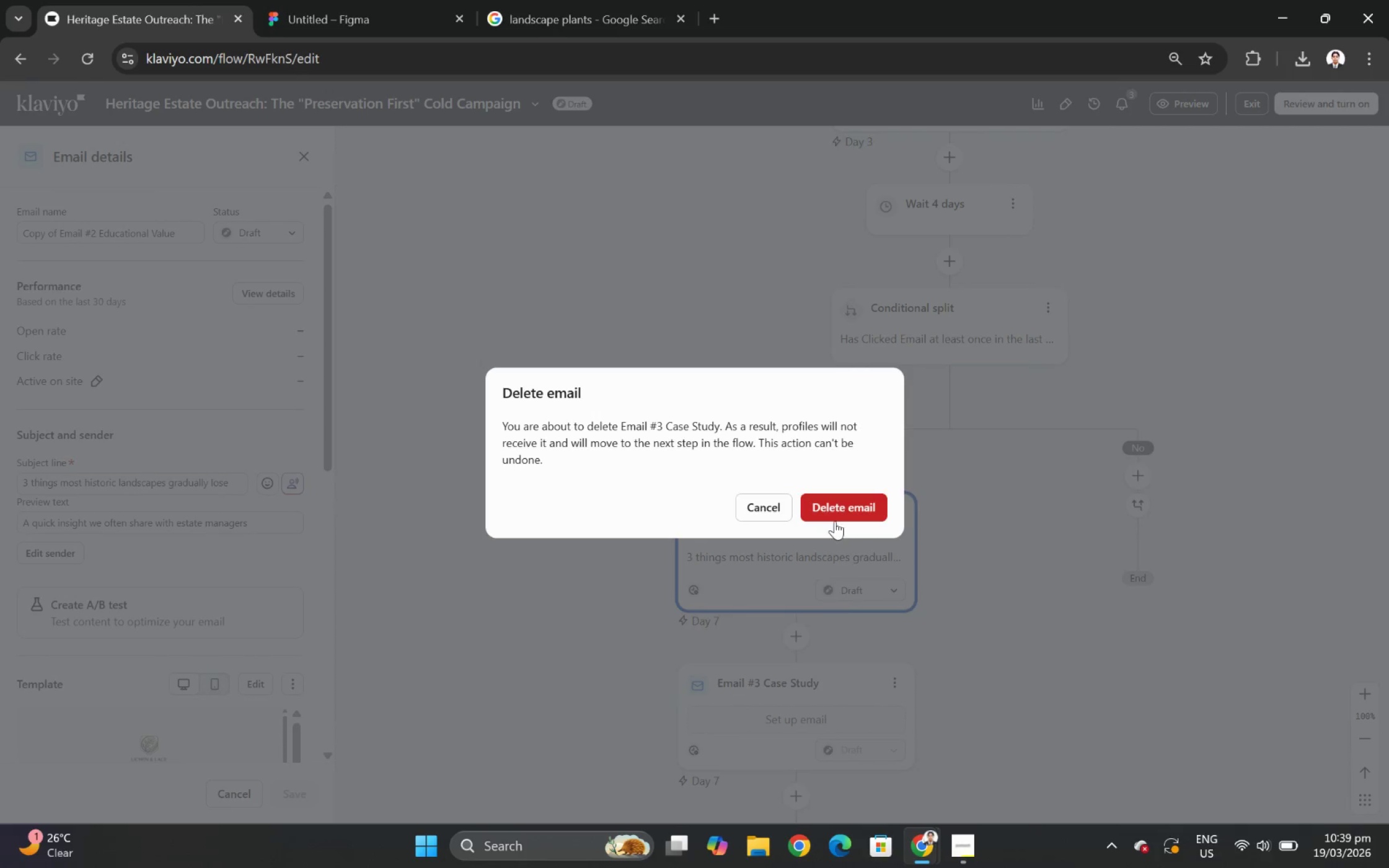 
left_click([845, 510])
 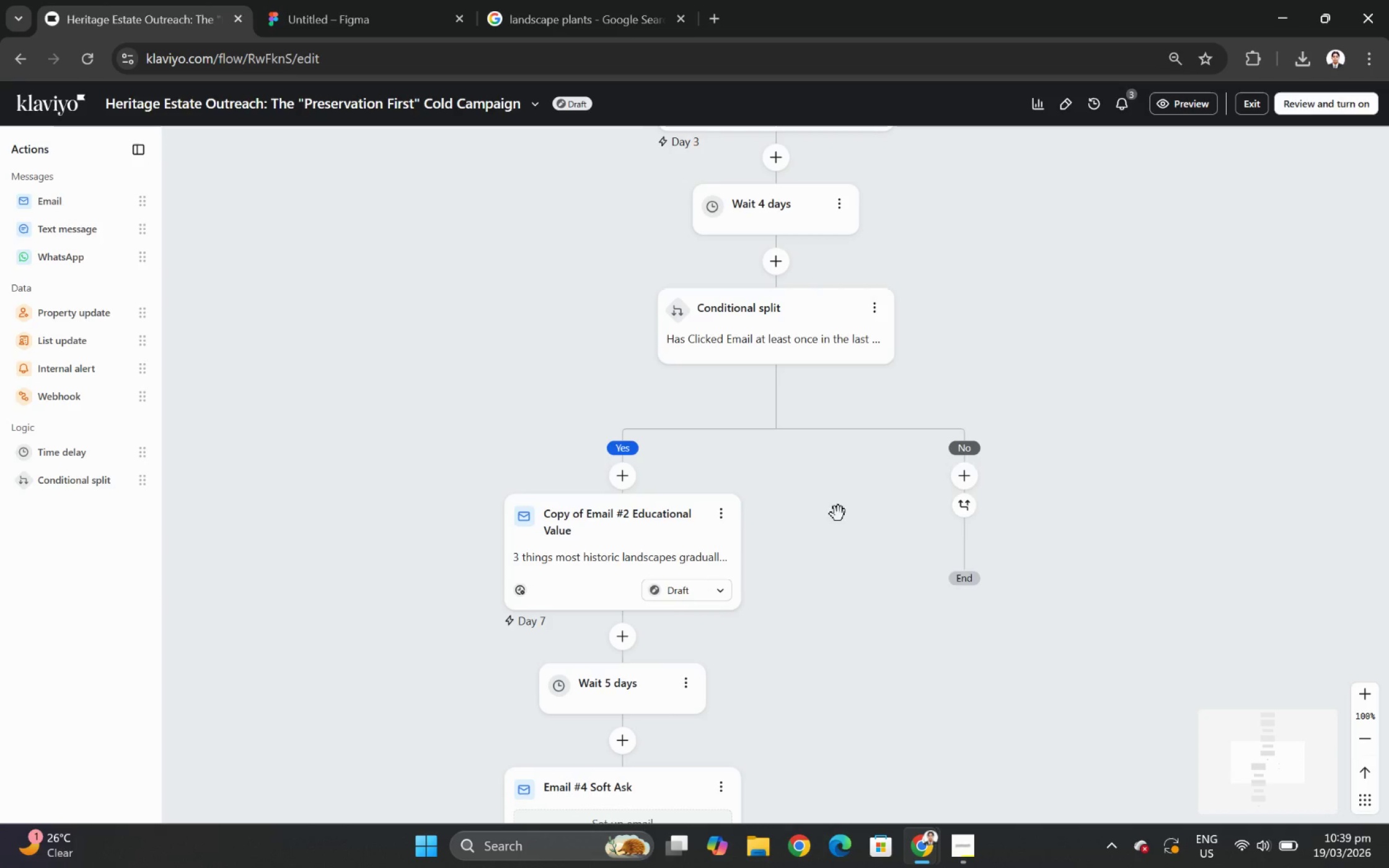 
left_click([630, 549])
 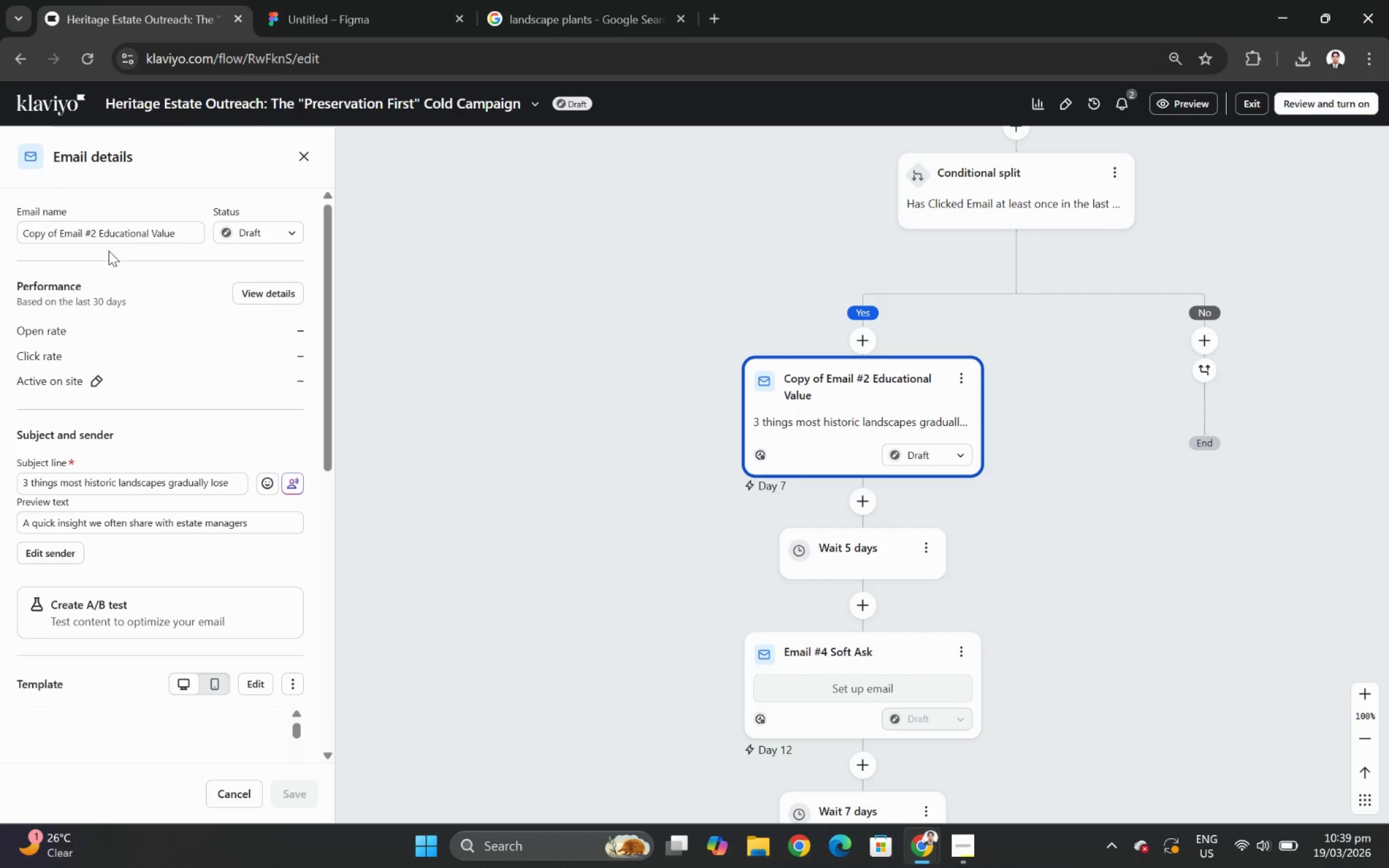 
left_click([94, 233])
 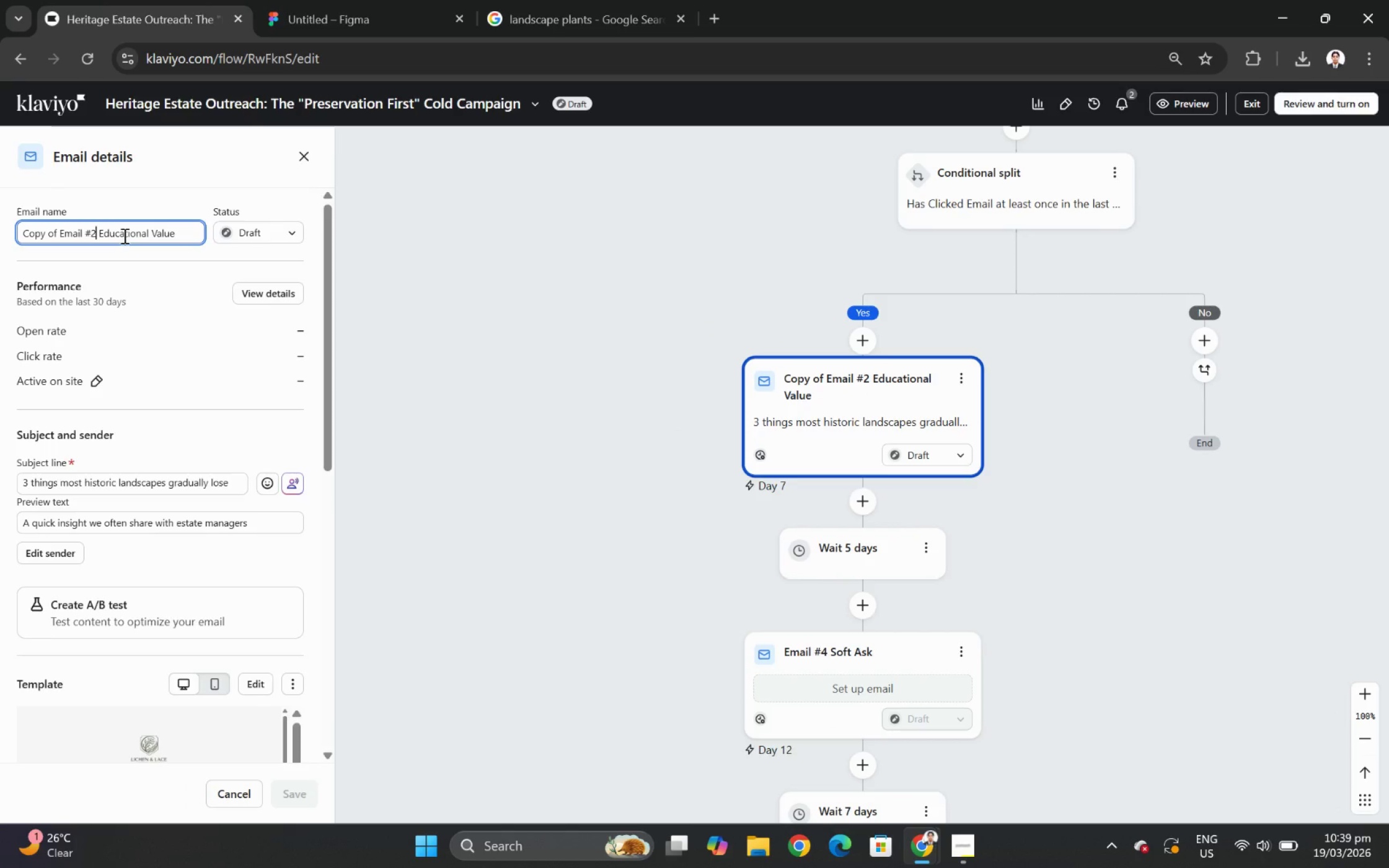 
key(Backspace)
 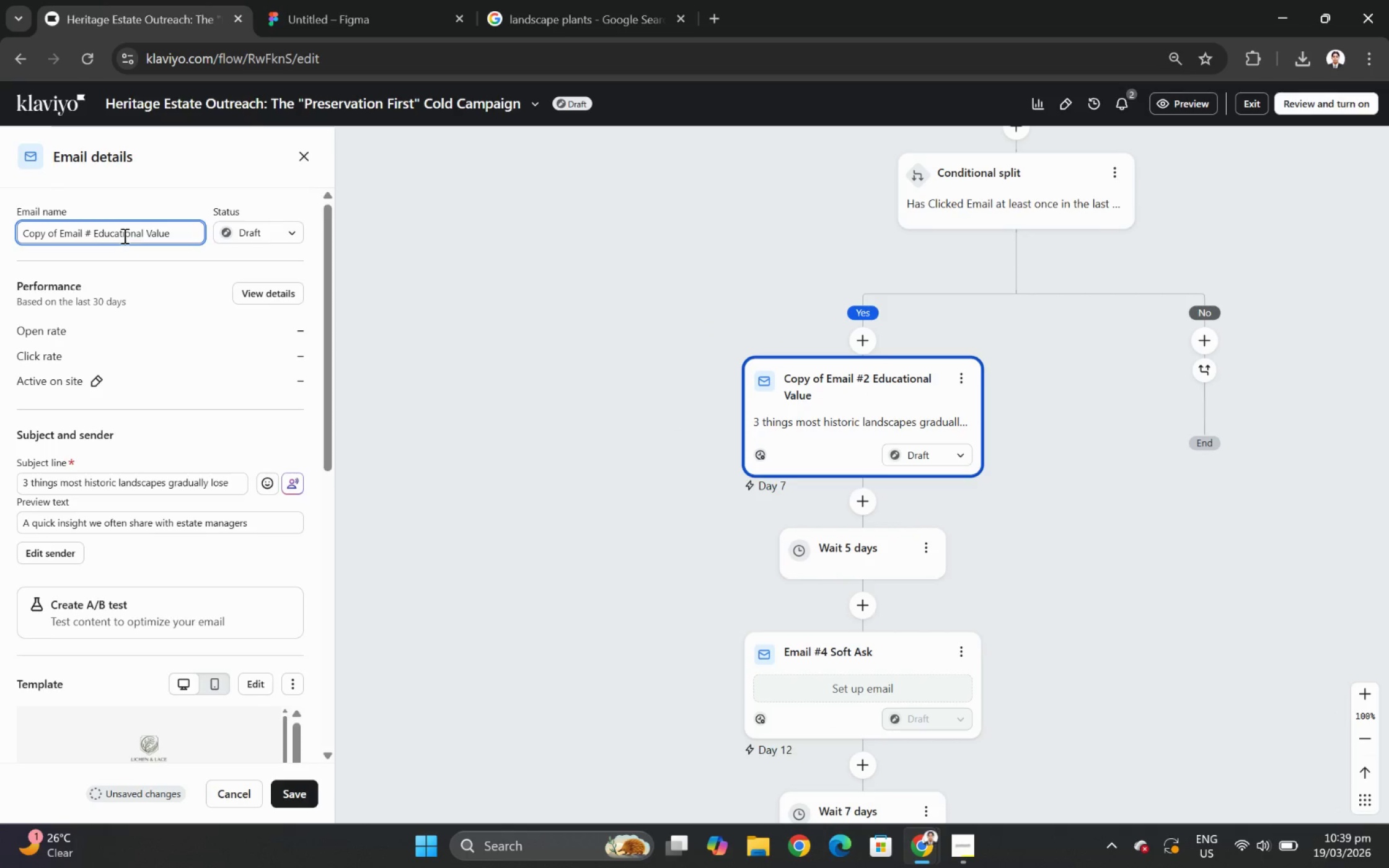 
key(3)
 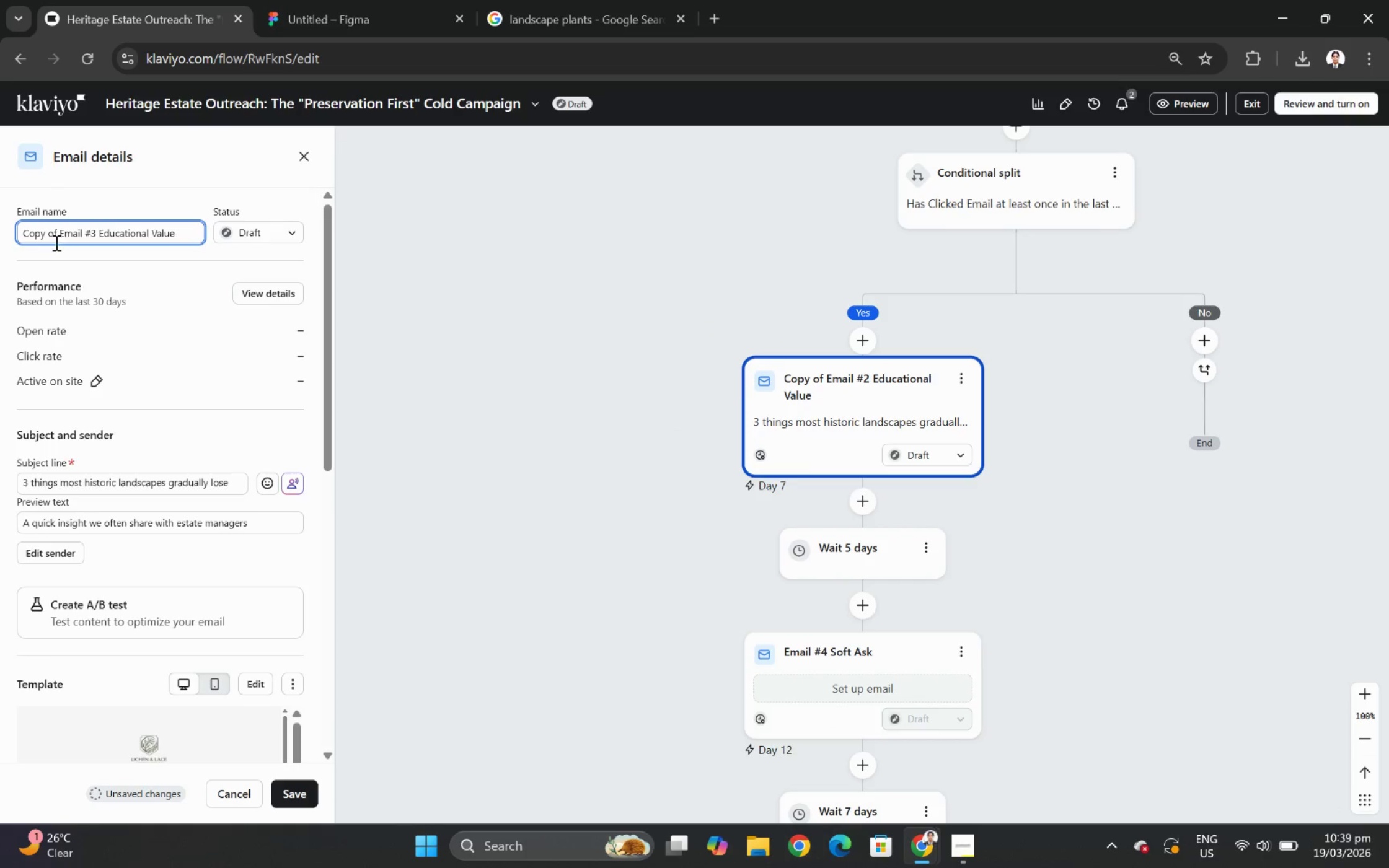 
left_click_drag(start_coordinate=[60, 237], to_coordinate=[14, 235])
 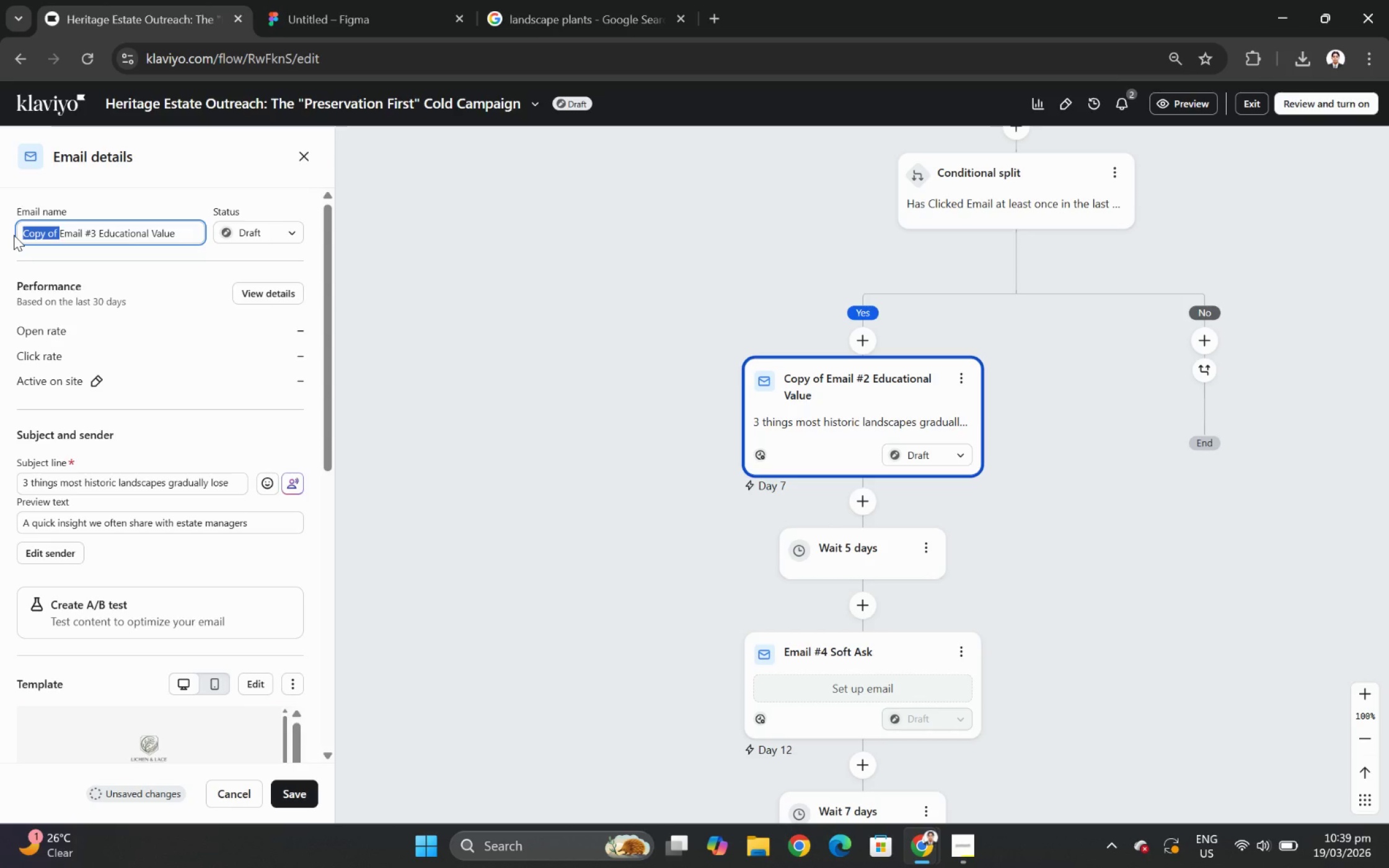 
key(Backspace)
 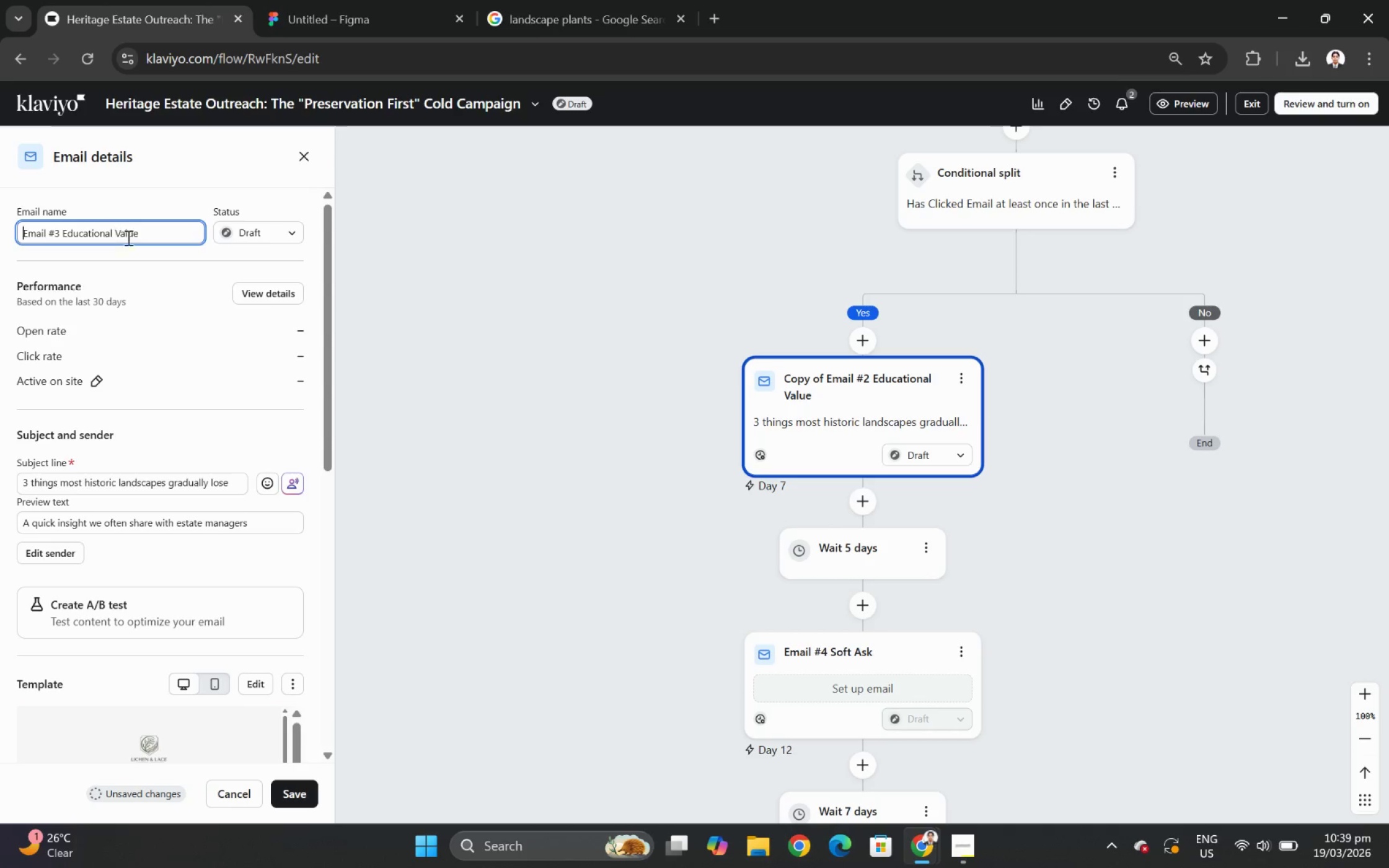 
left_click_drag(start_coordinate=[144, 239], to_coordinate=[63, 233])
 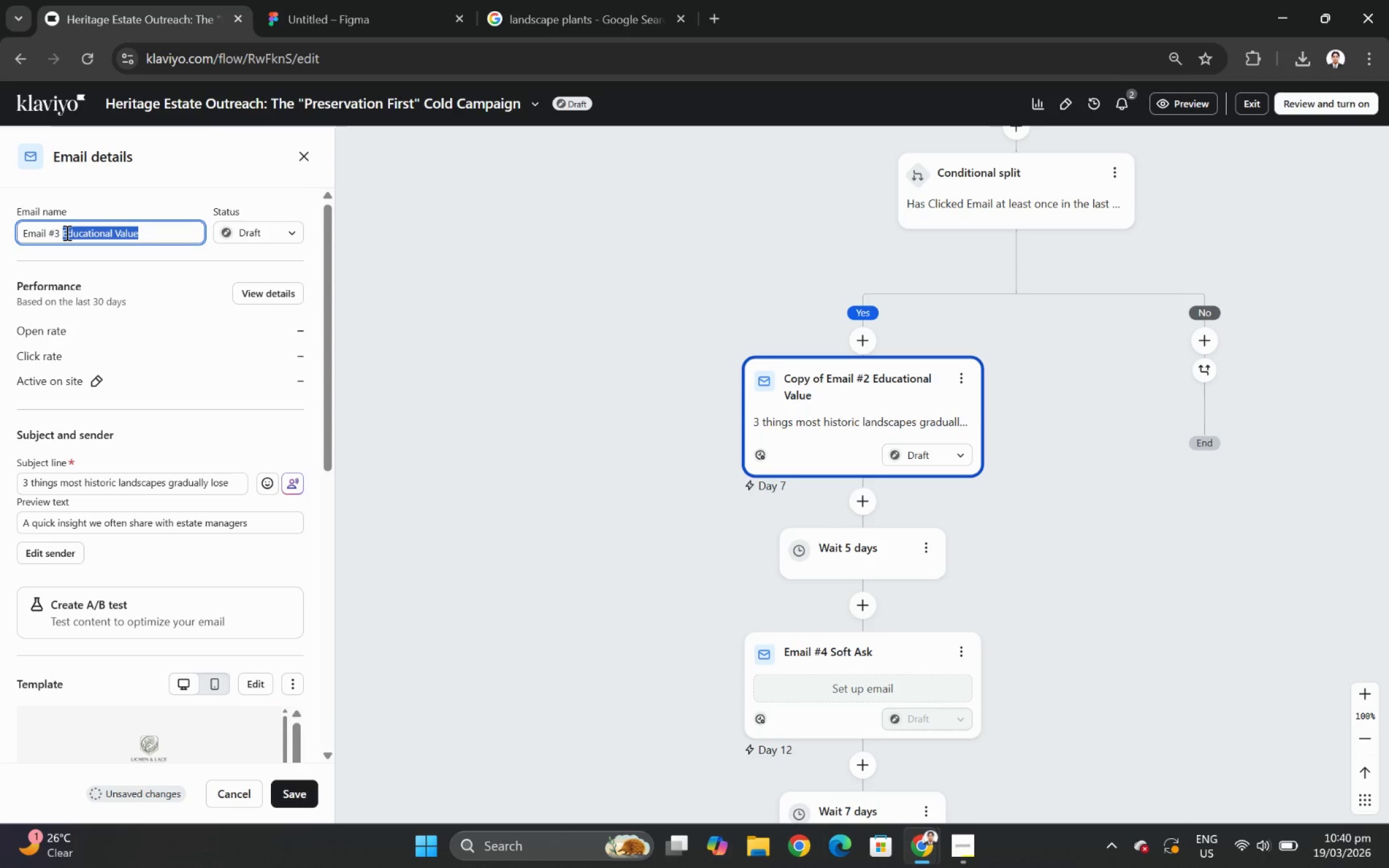 
type(Case Study)
 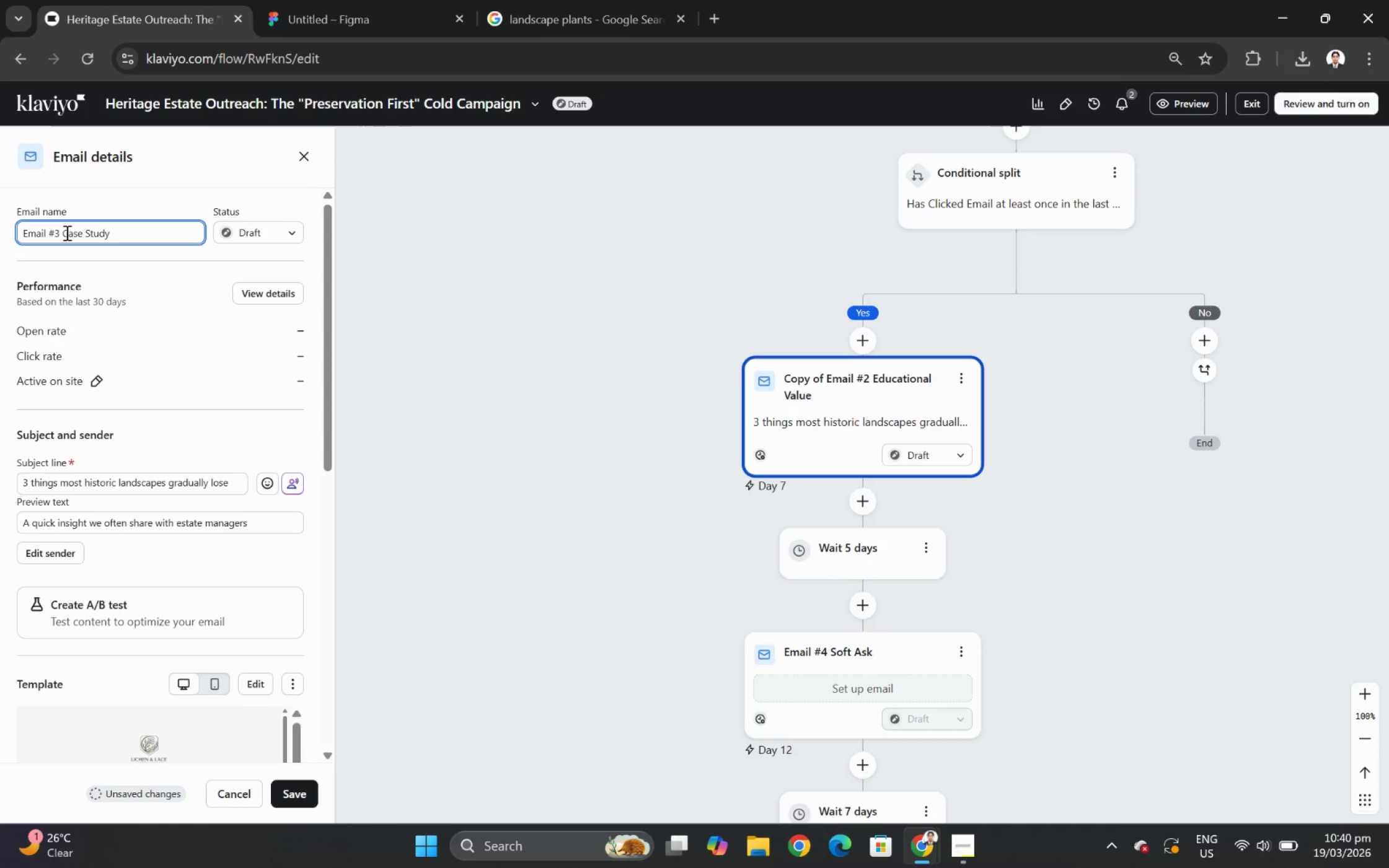 
left_click([310, 796])
 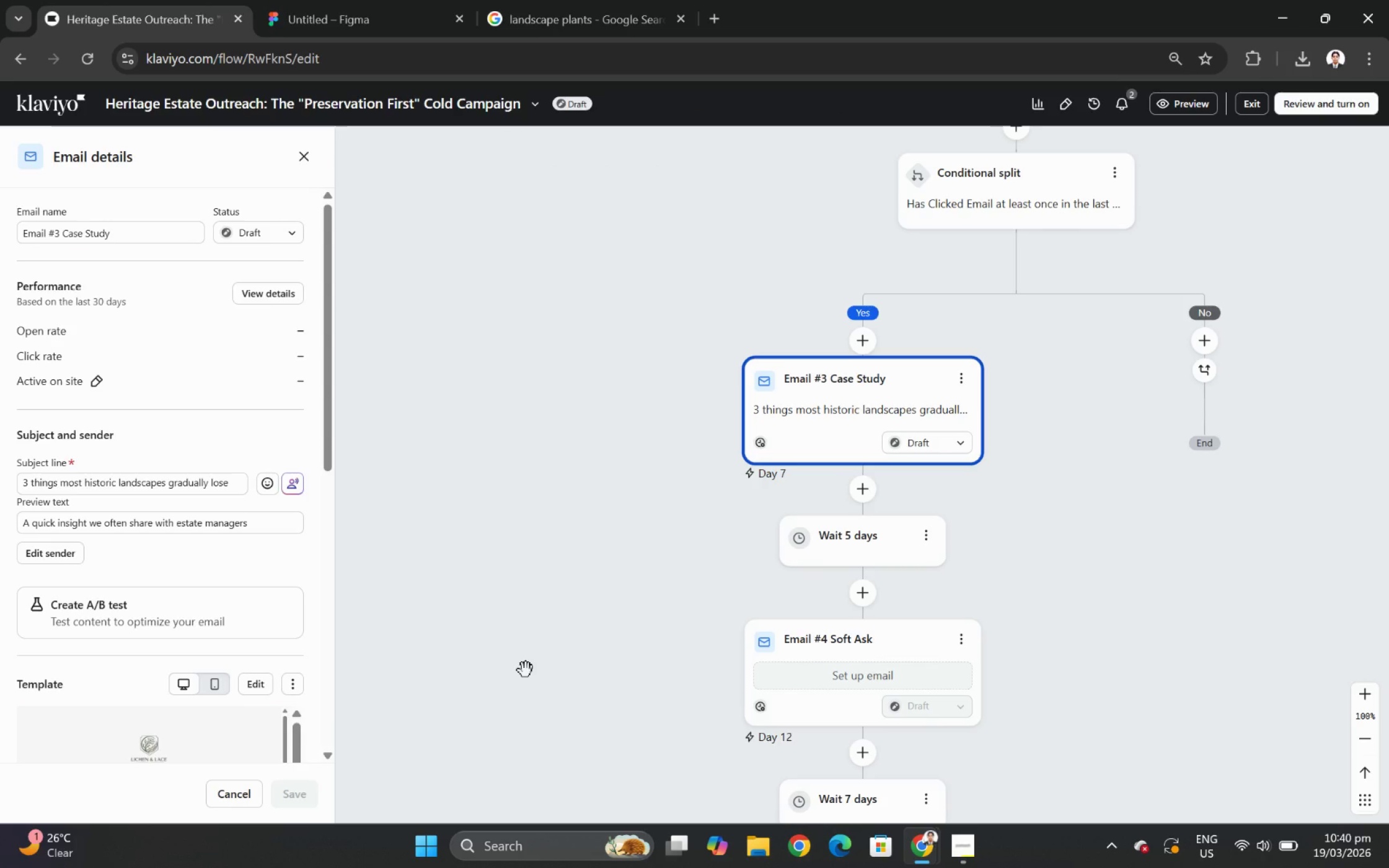 
wait(33.33)
 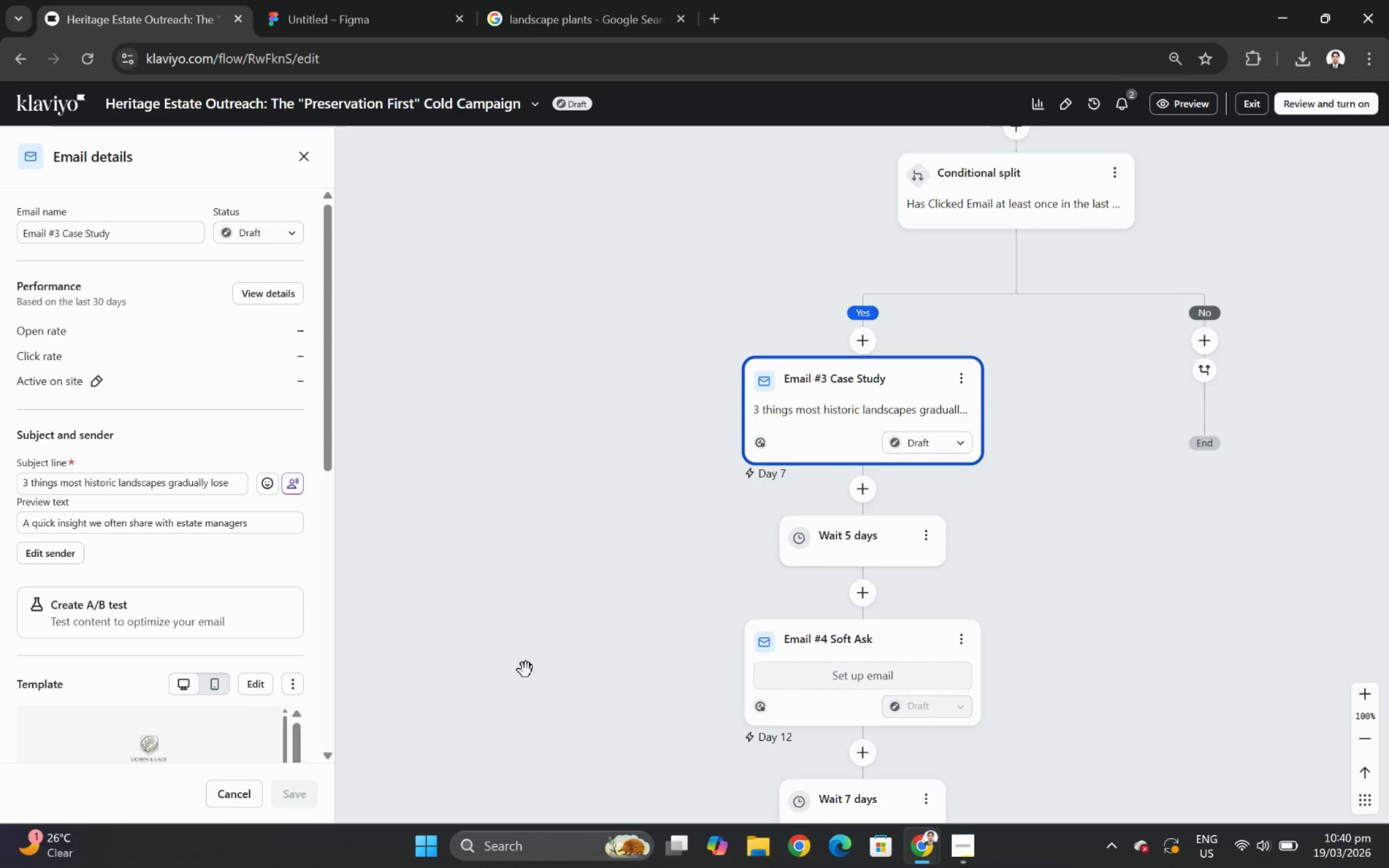 
scroll: coordinate [1060, 459], scroll_direction: down, amount: 2.0
 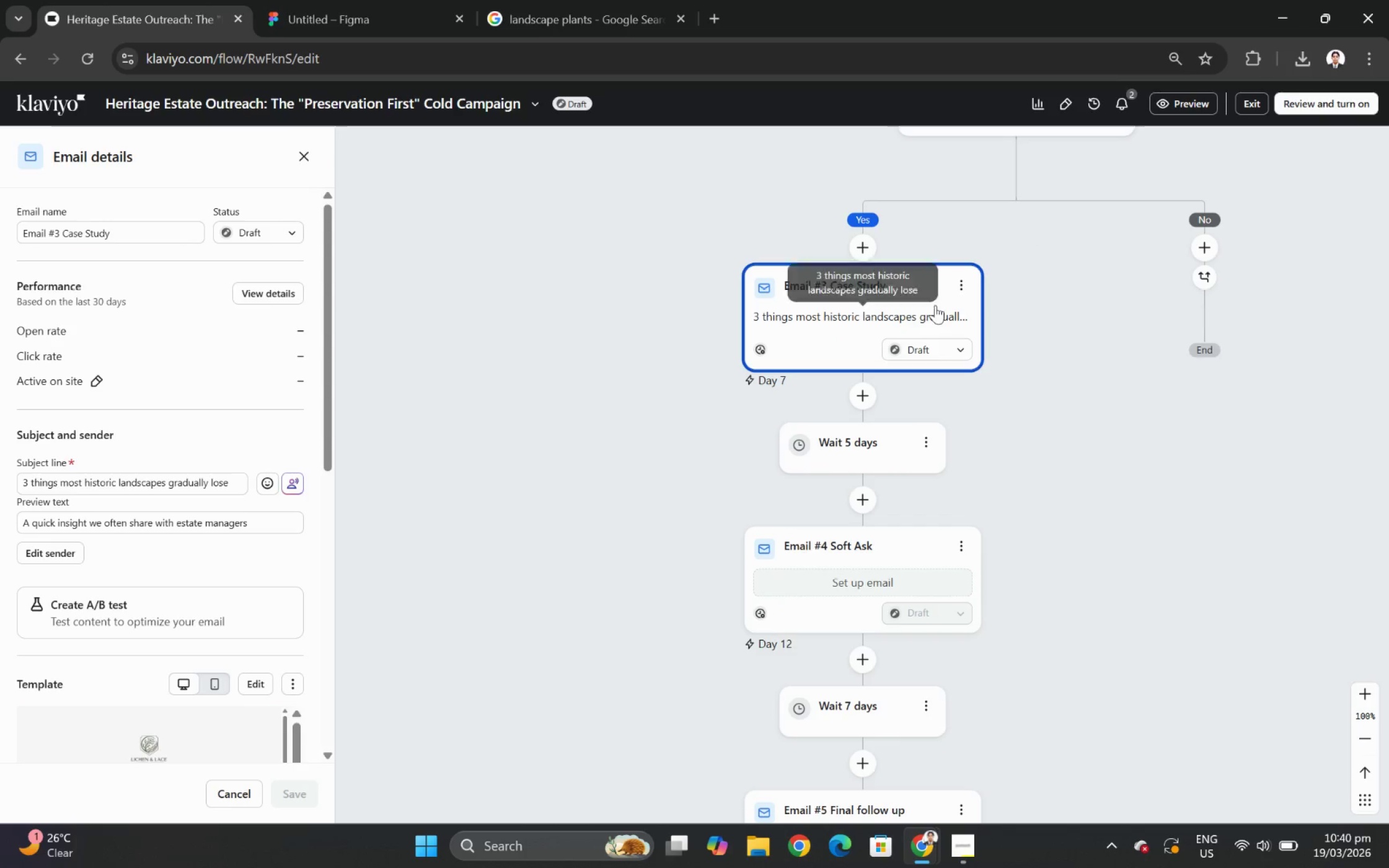 
left_click([964, 283])
 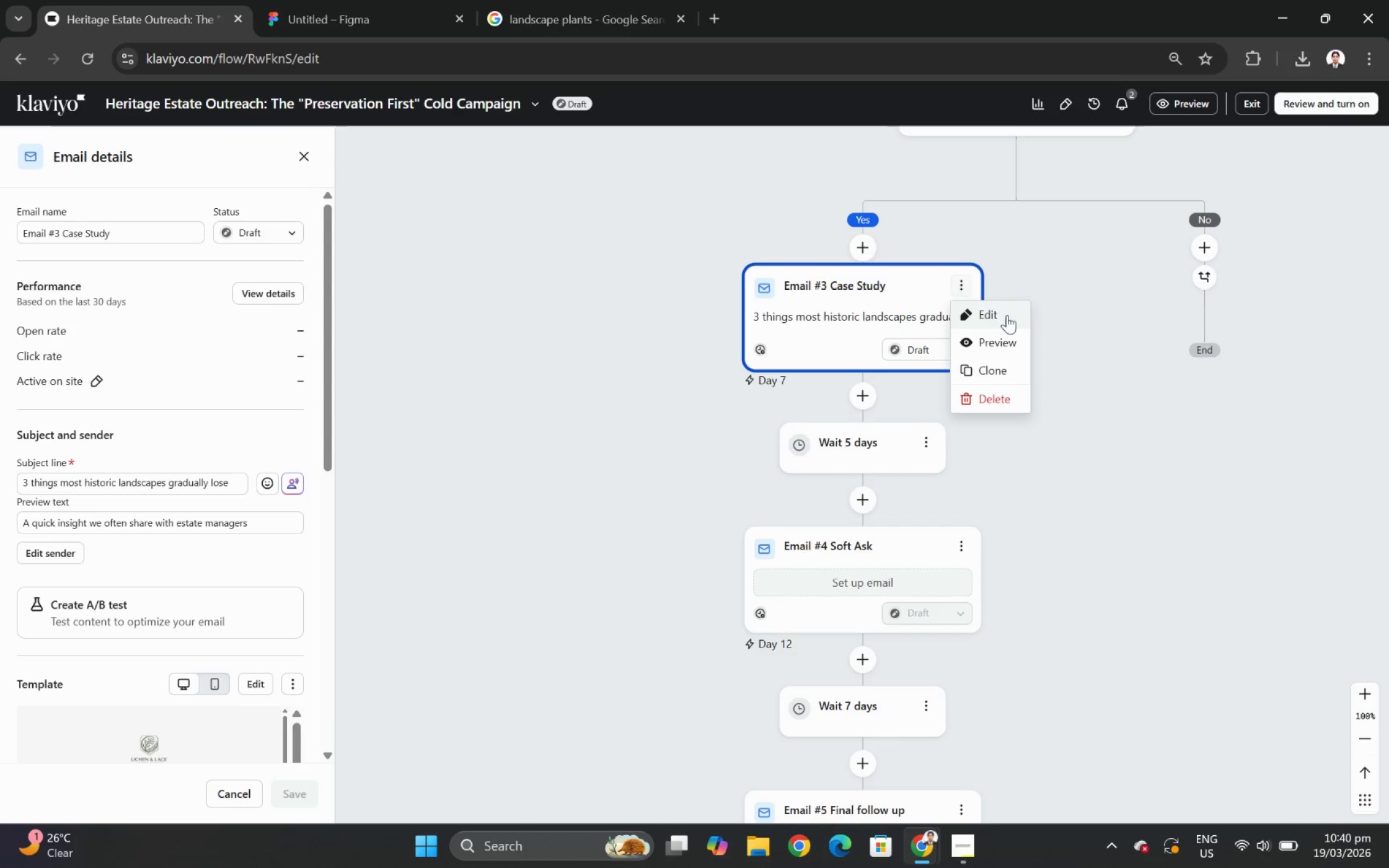 
left_click([1008, 317])
 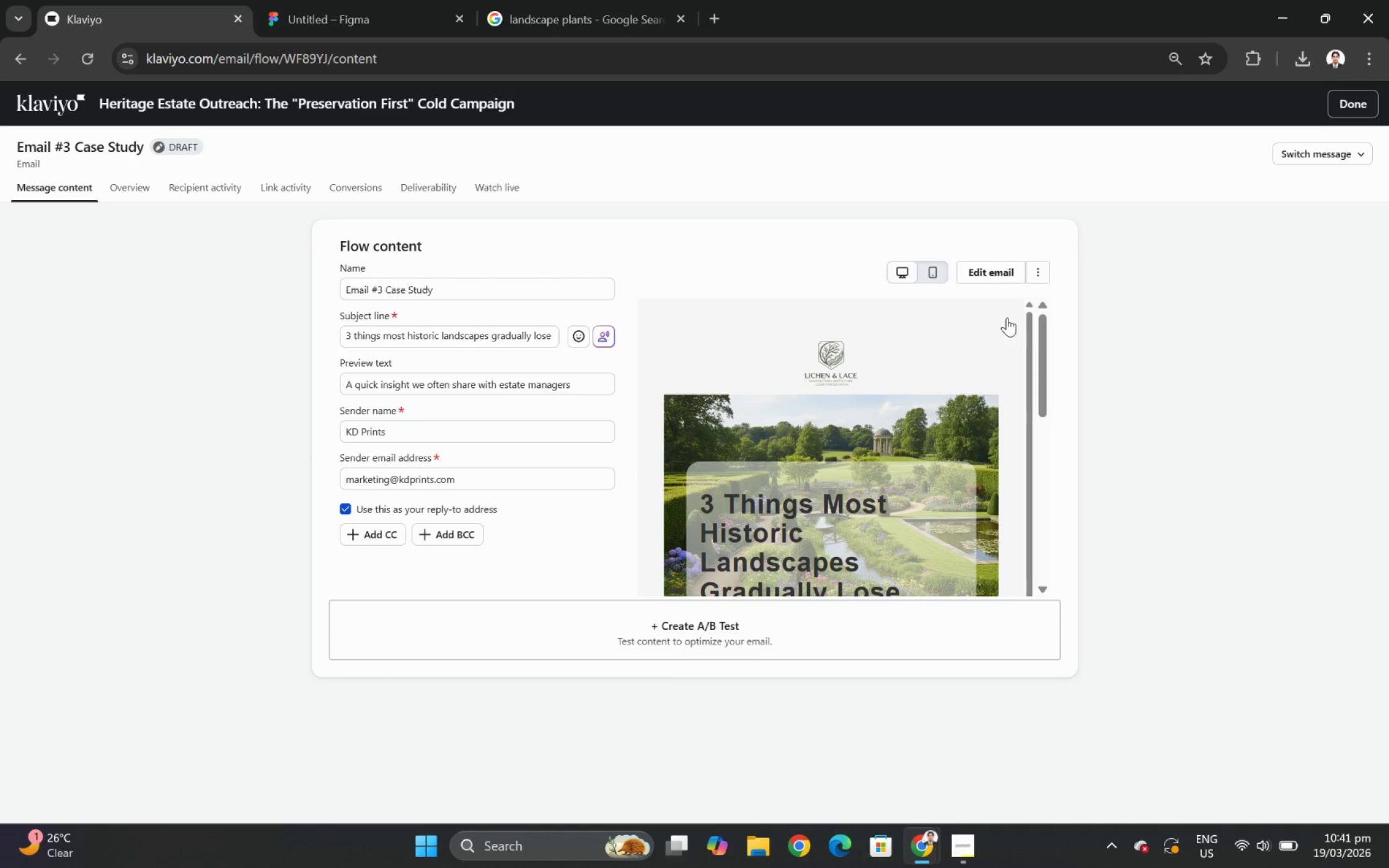 
wait(19.66)
 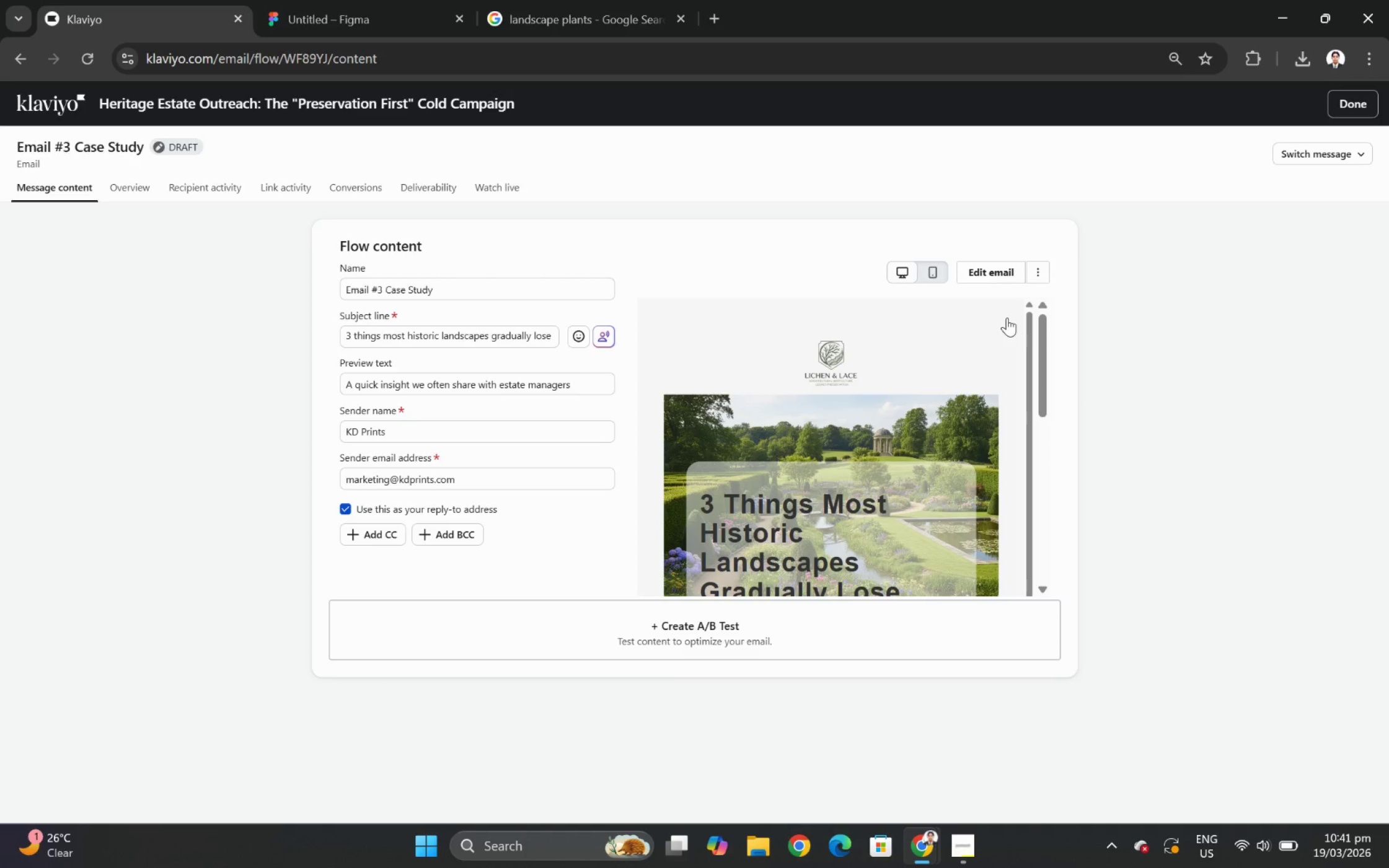 
double_click([473, 344])
 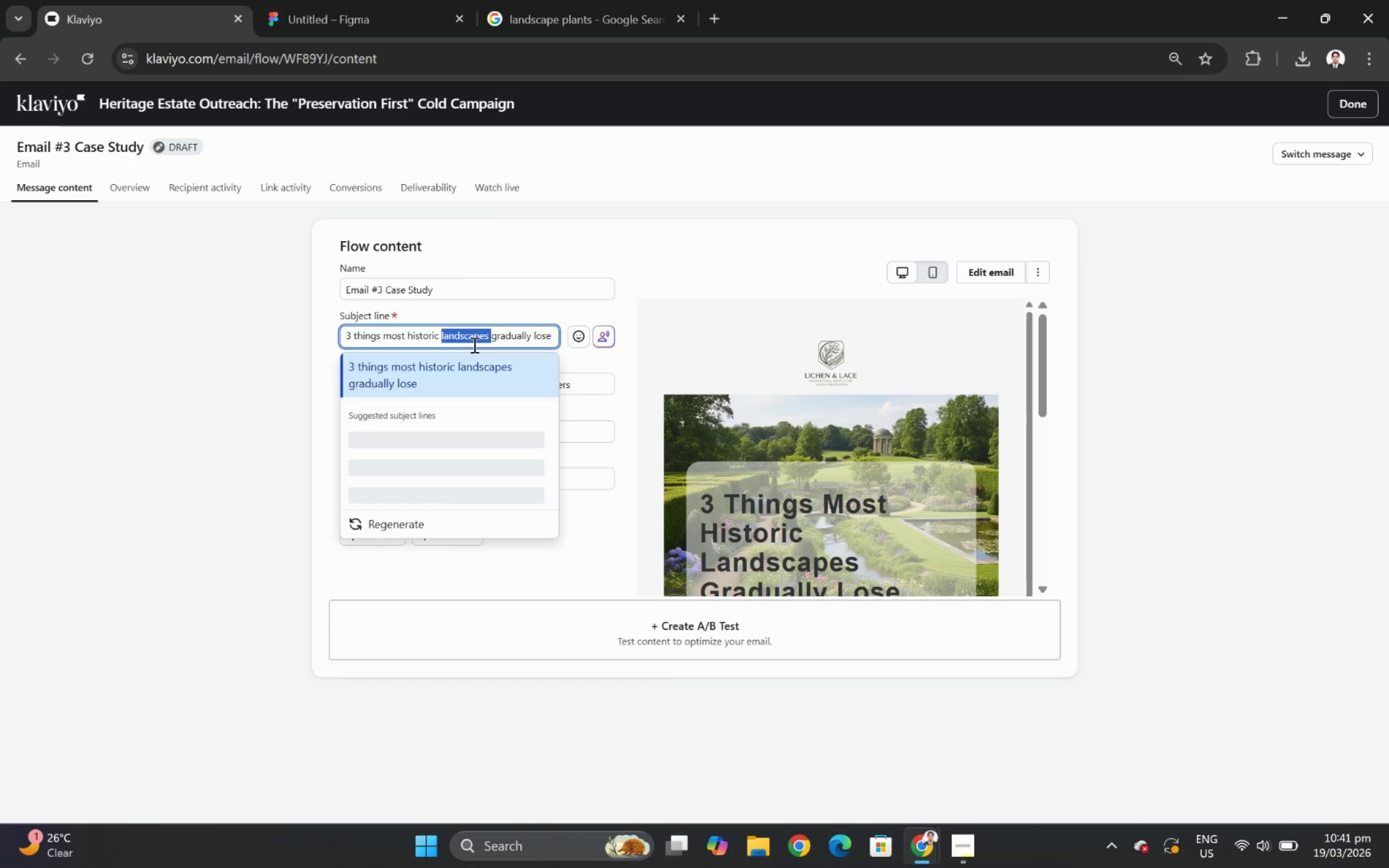 
triple_click([473, 344])
 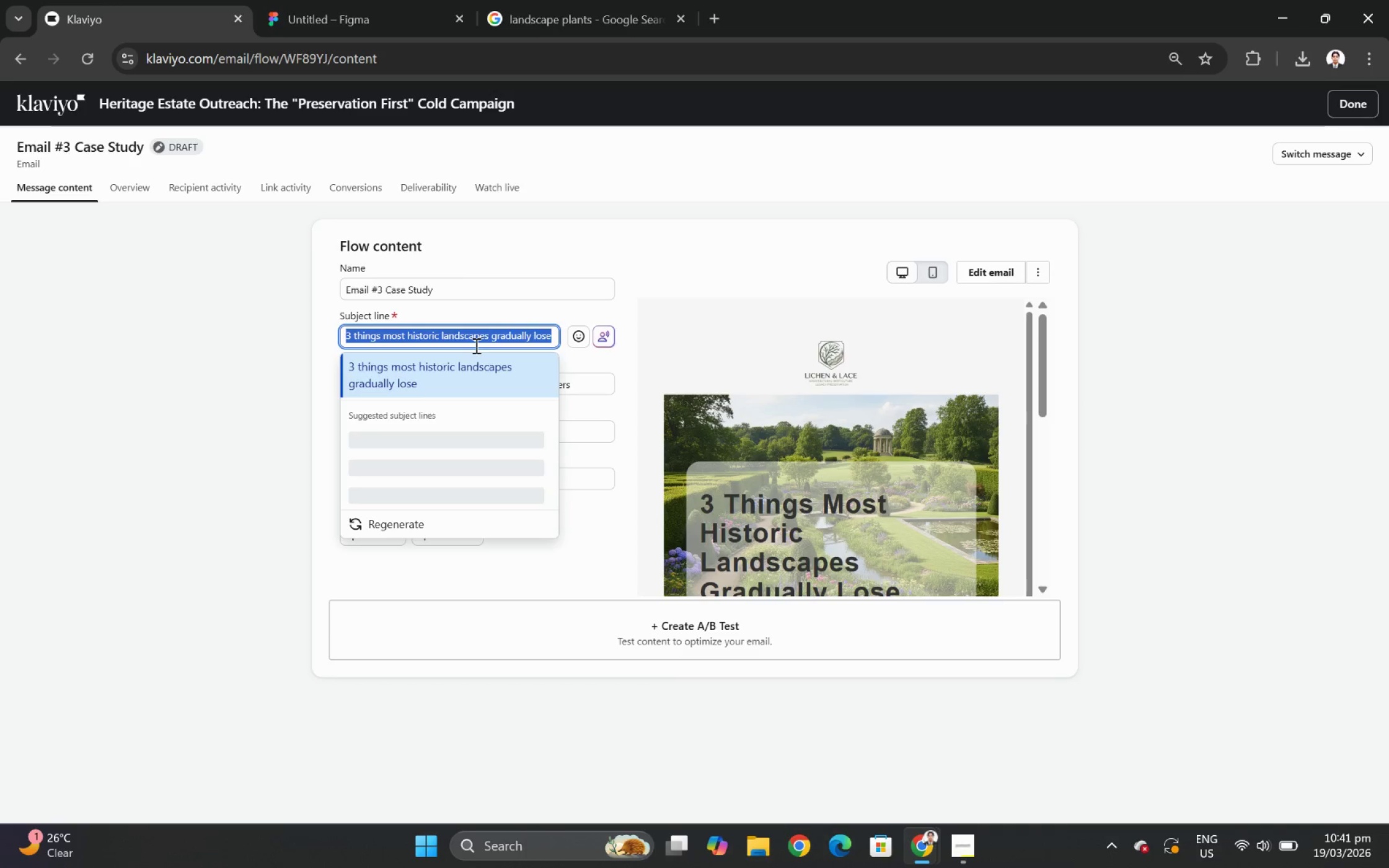 
key(Backspace)
type(How one )
 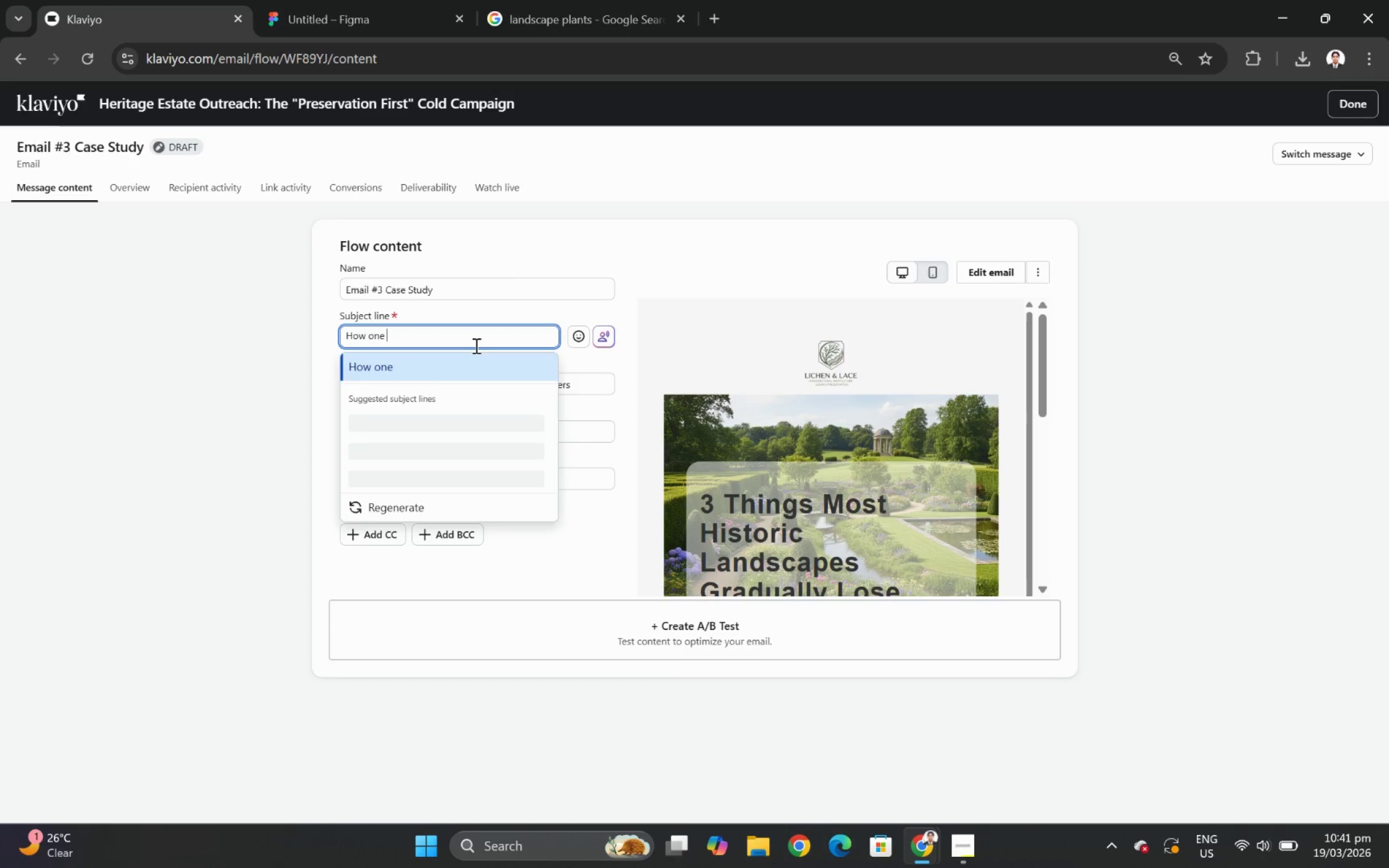 
type(estate restored its historic gardens)
 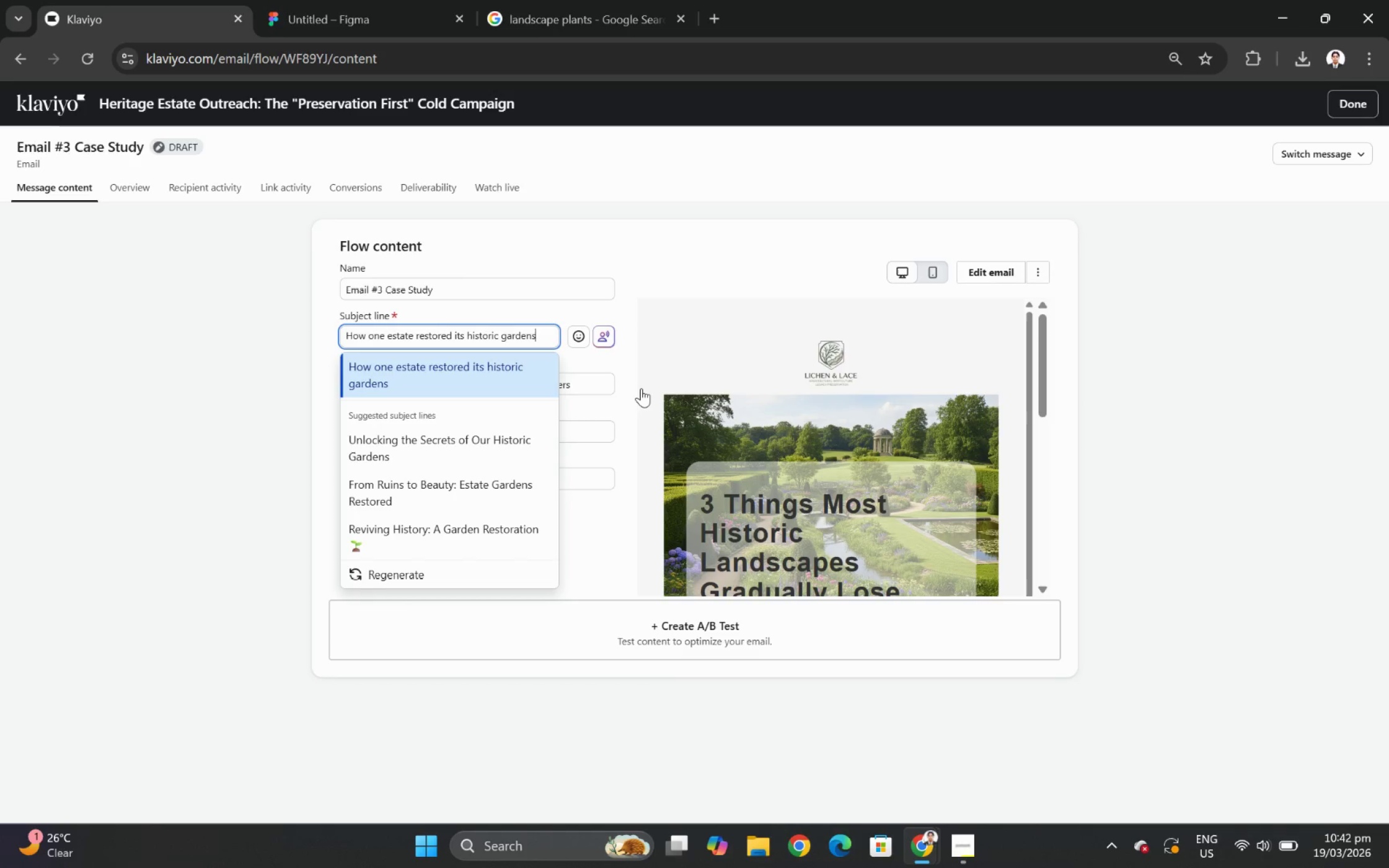 
wait(46.8)
 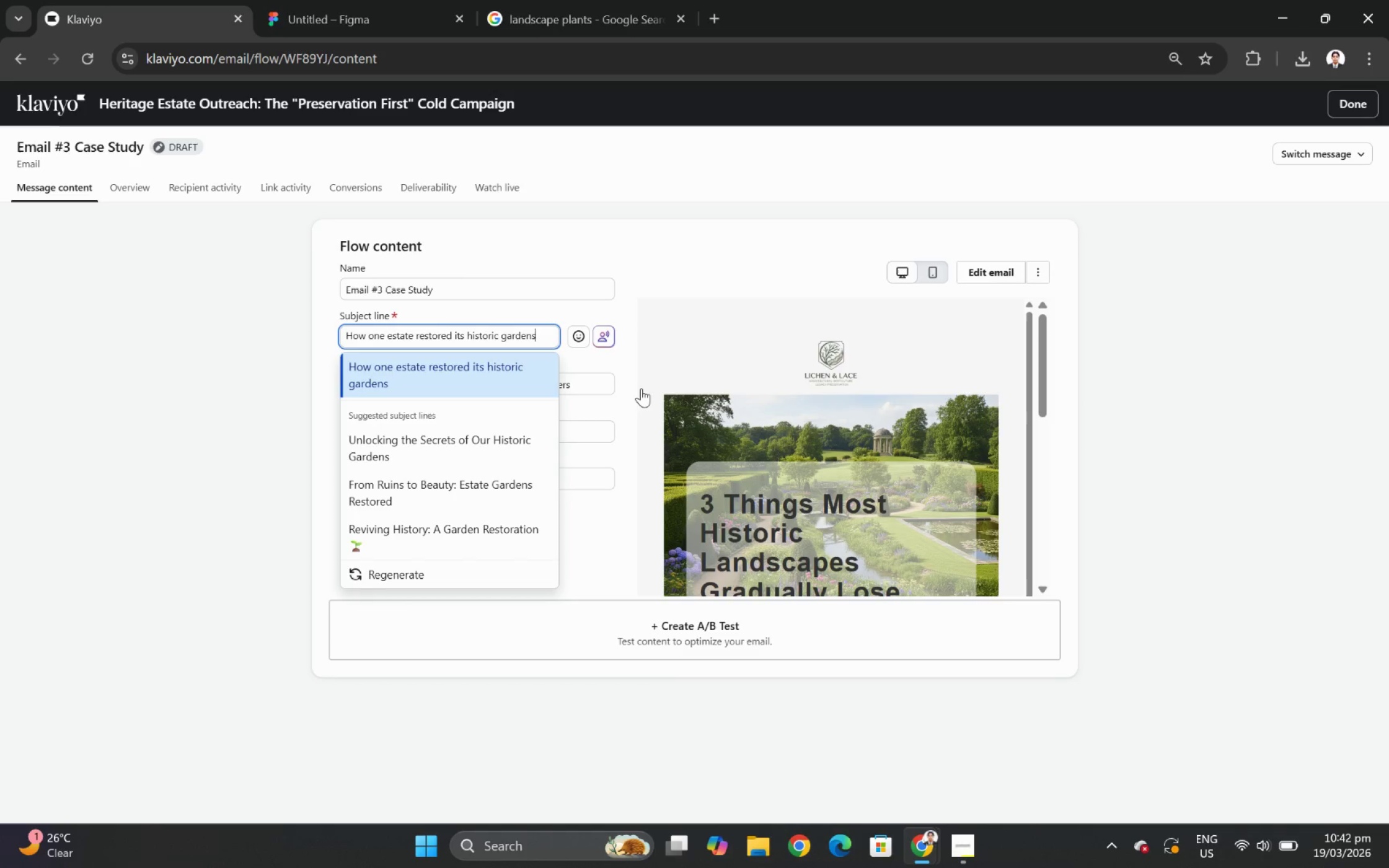 
left_click([629, 297])
 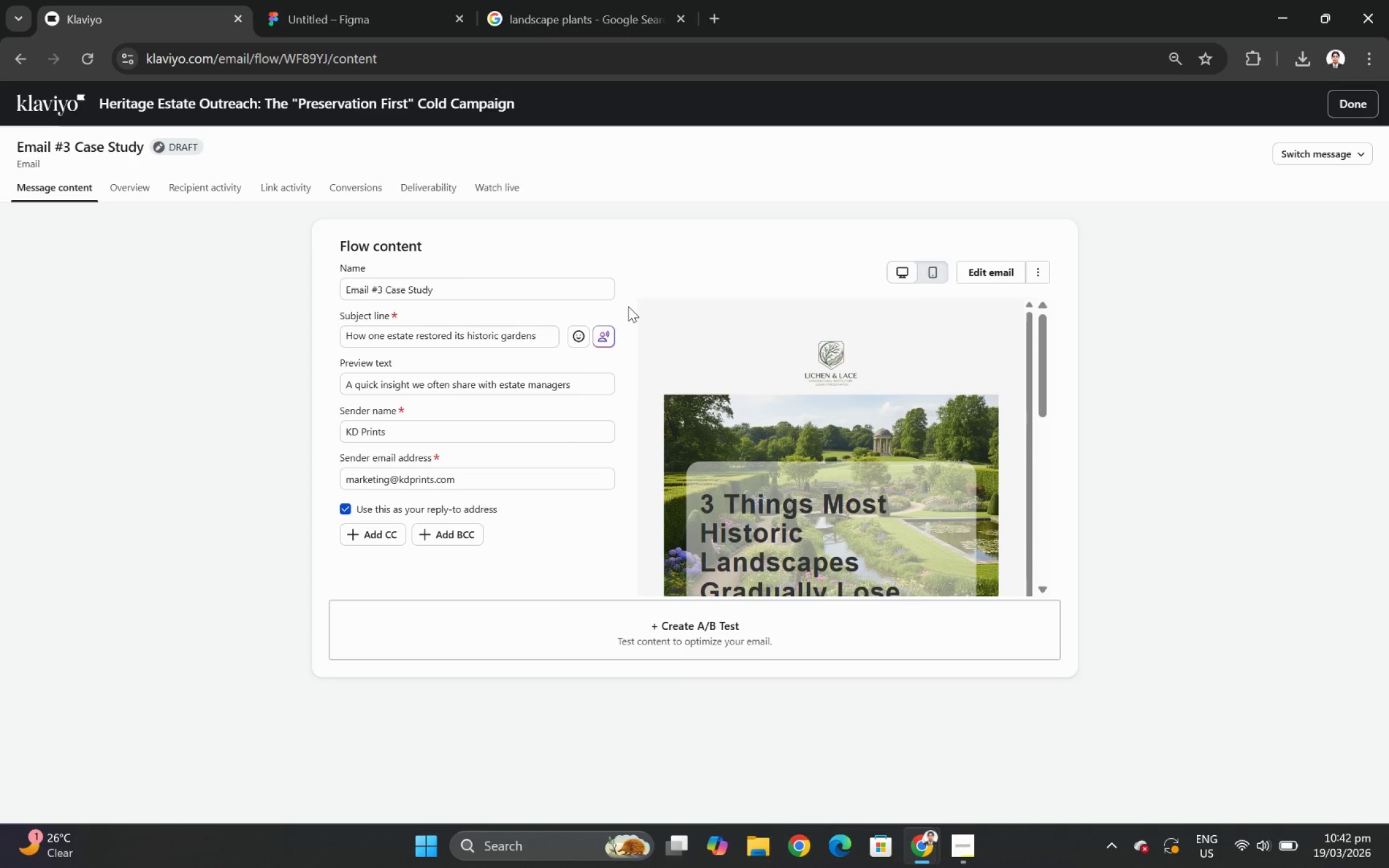 
wait(13.58)
 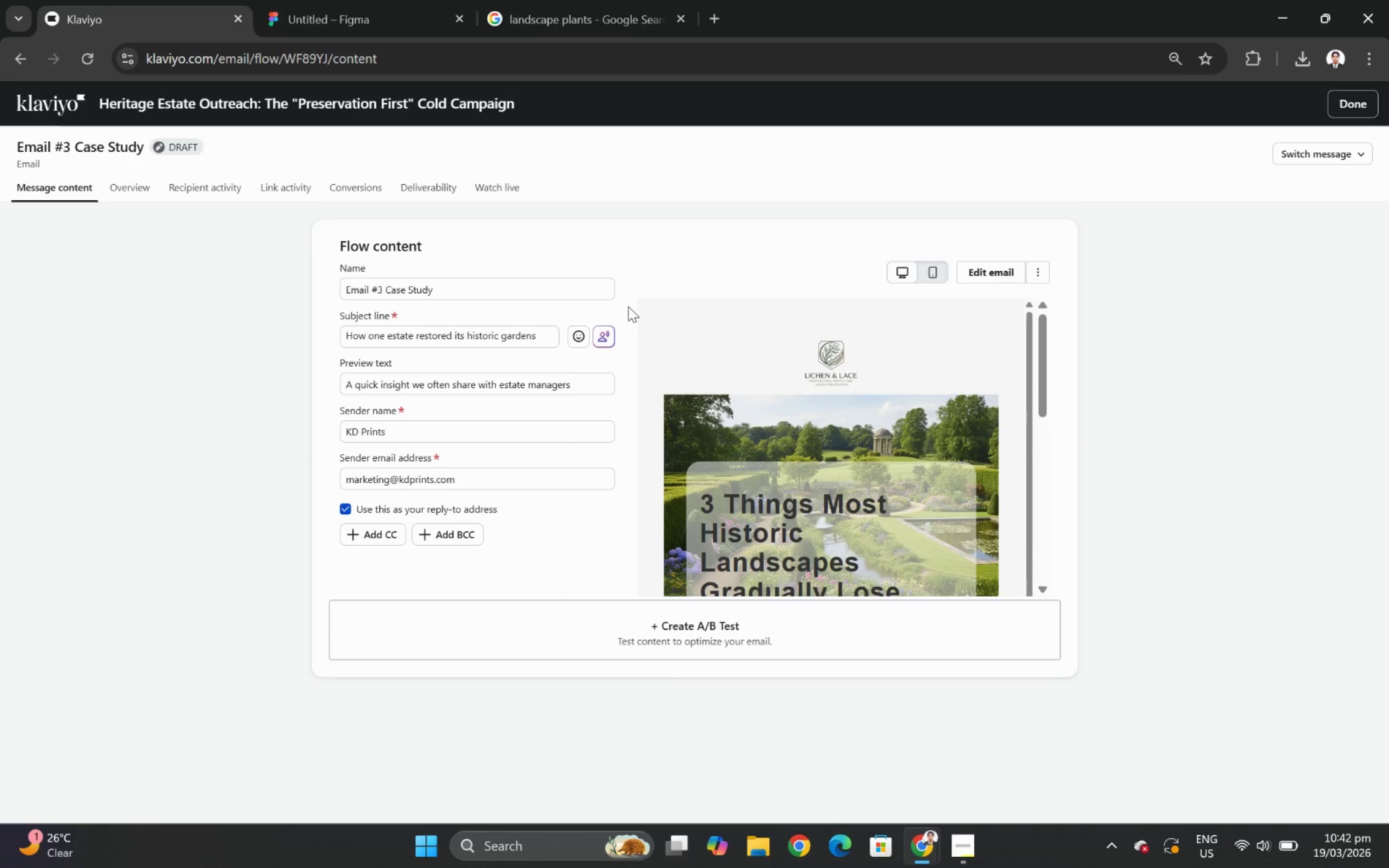 
double_click([599, 387])
 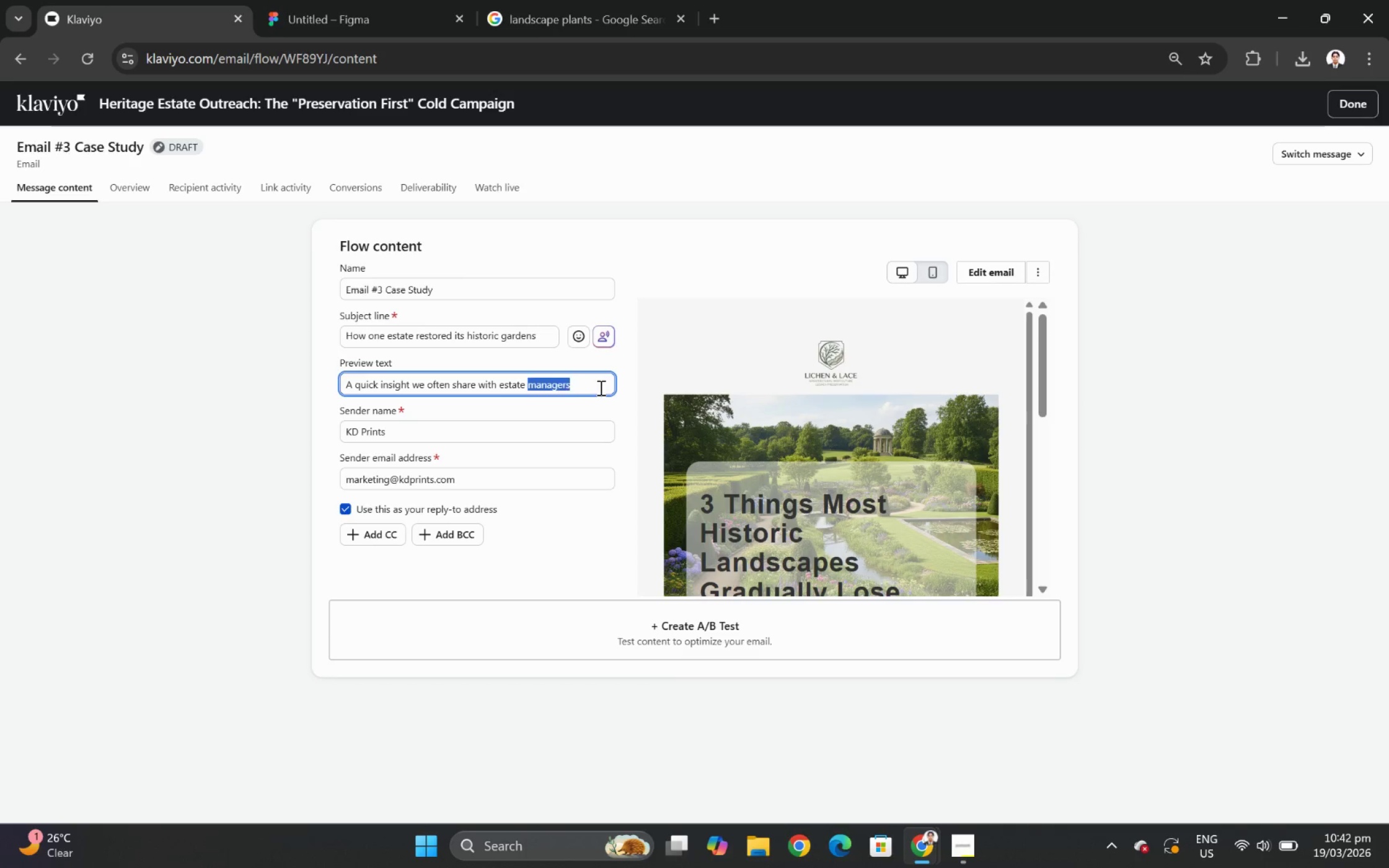 
triple_click([599, 387])
 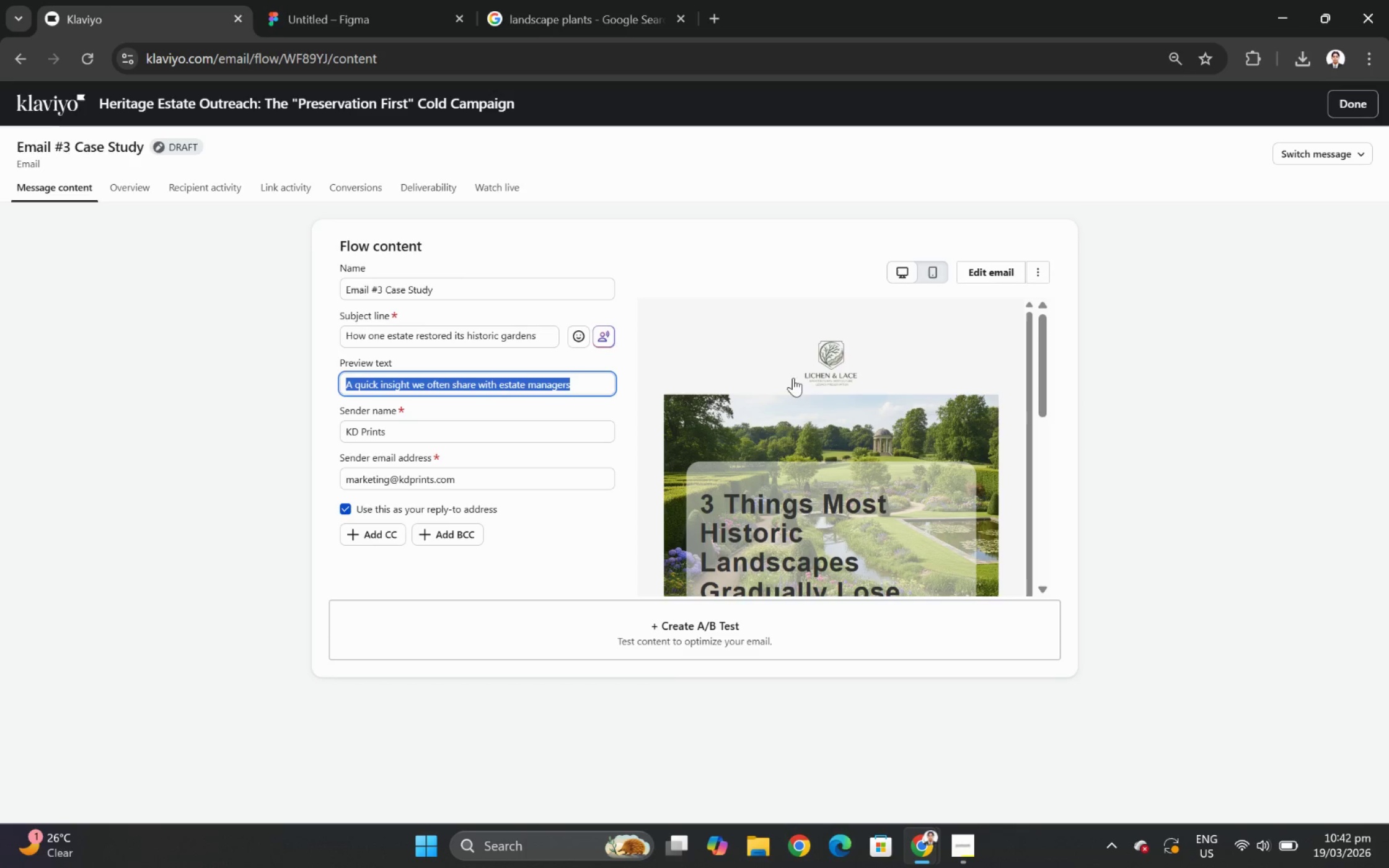 
scroll: coordinate [880, 392], scroll_direction: down, amount: 4.0
 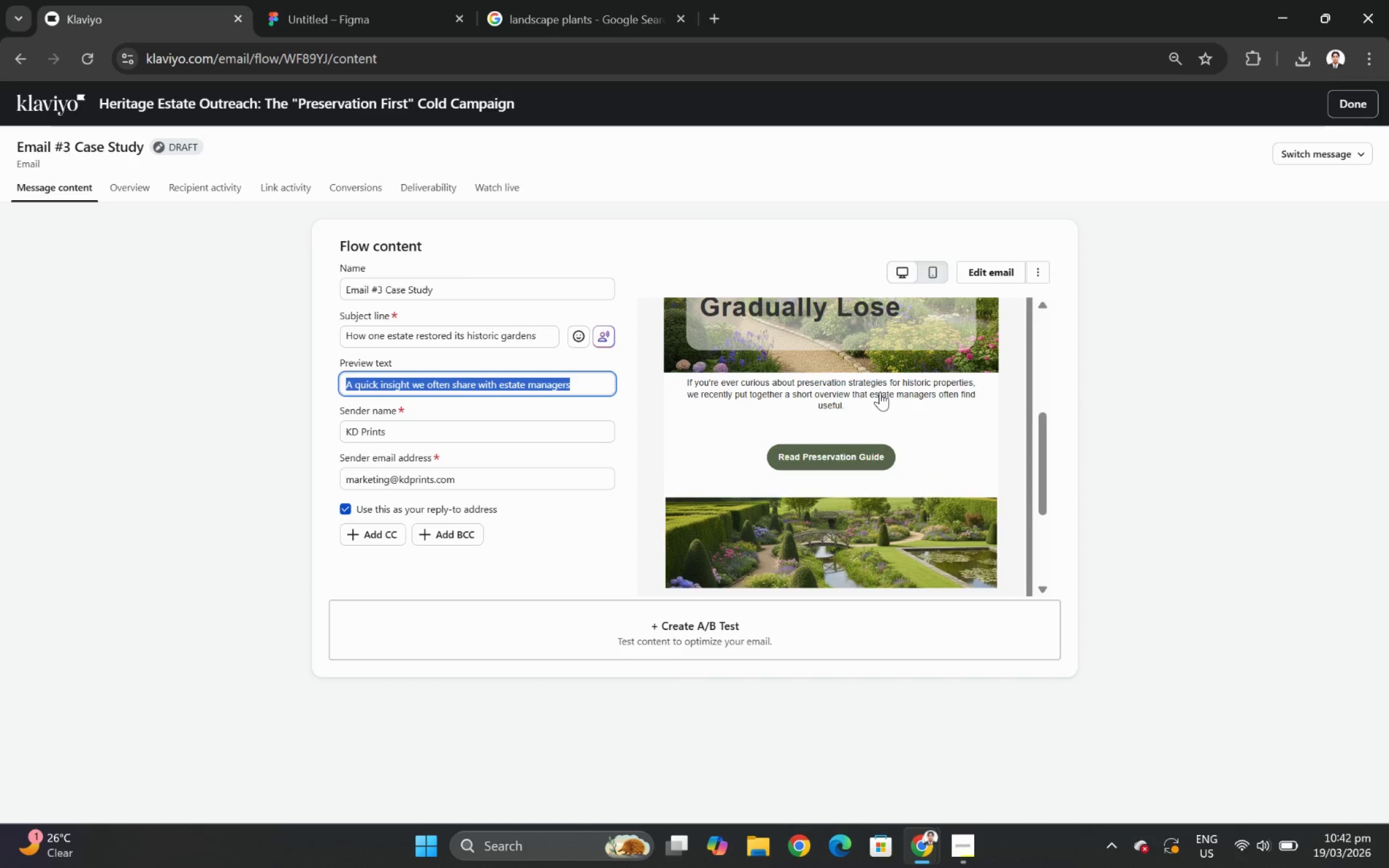 
scroll: coordinate [880, 392], scroll_direction: up, amount: 2.0
 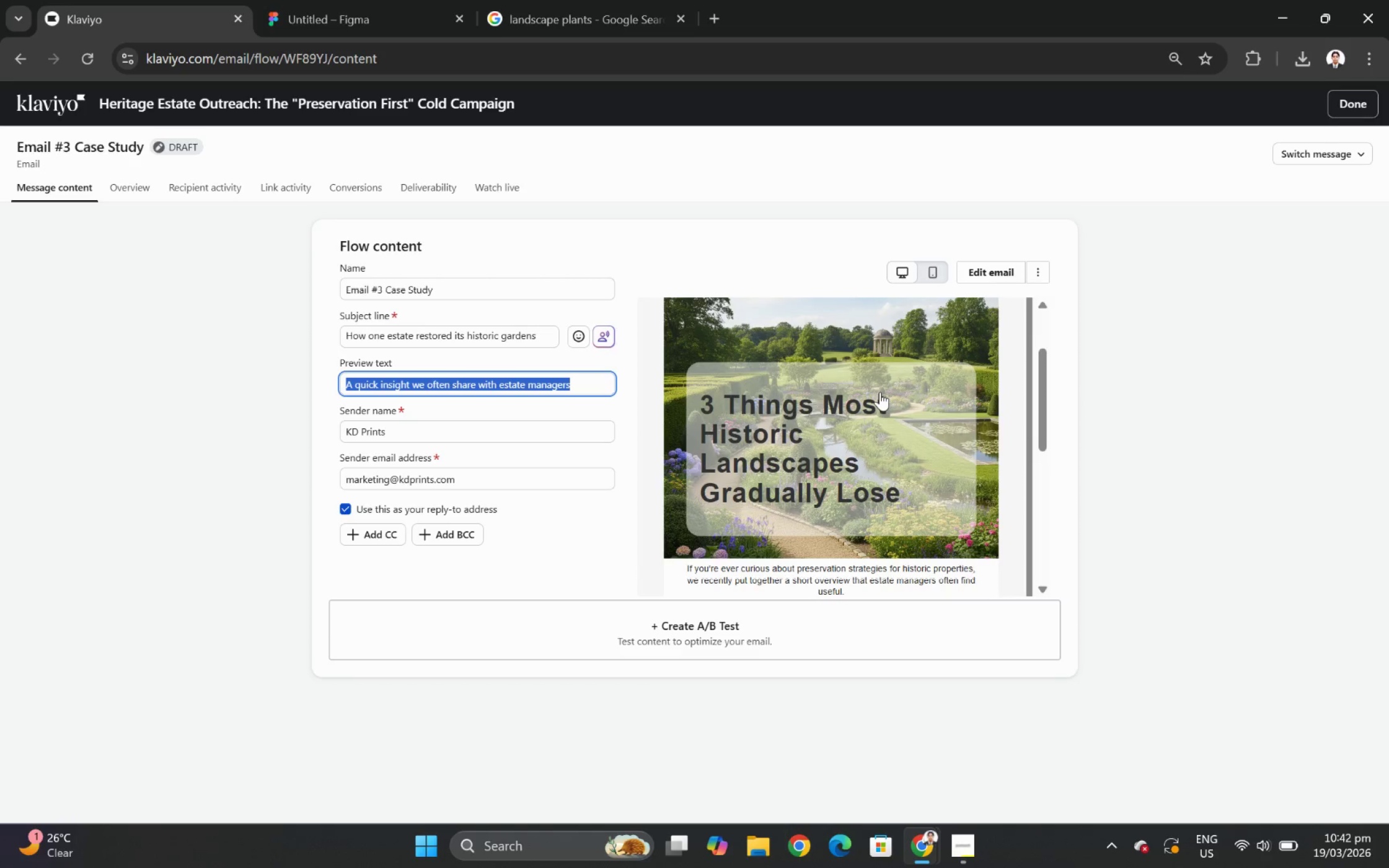 
scroll: coordinate [880, 392], scroll_direction: down, amount: 1.0
 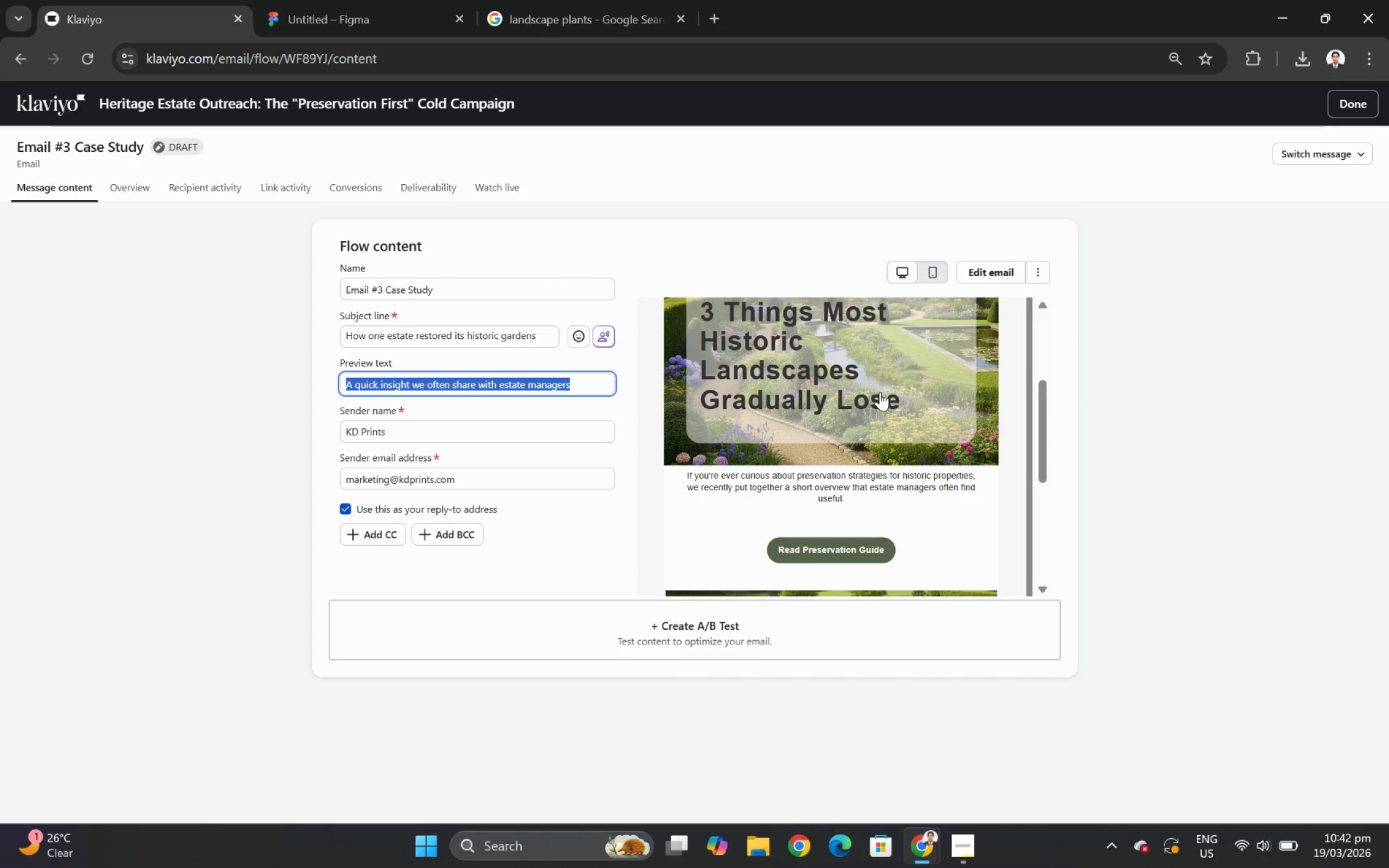 
scroll: coordinate [880, 392], scroll_direction: up, amount: 1.0
 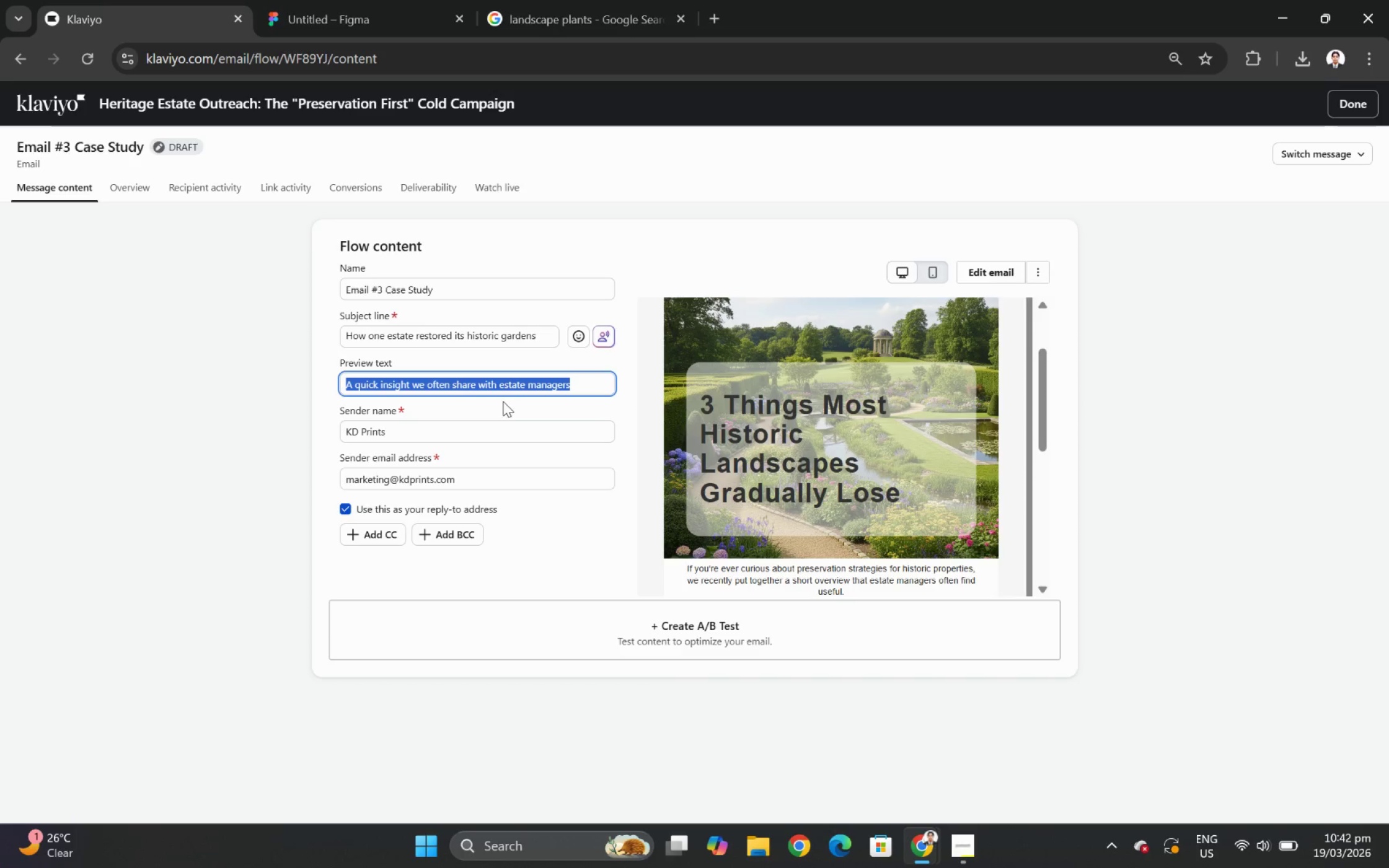 
left_click([506, 404])
 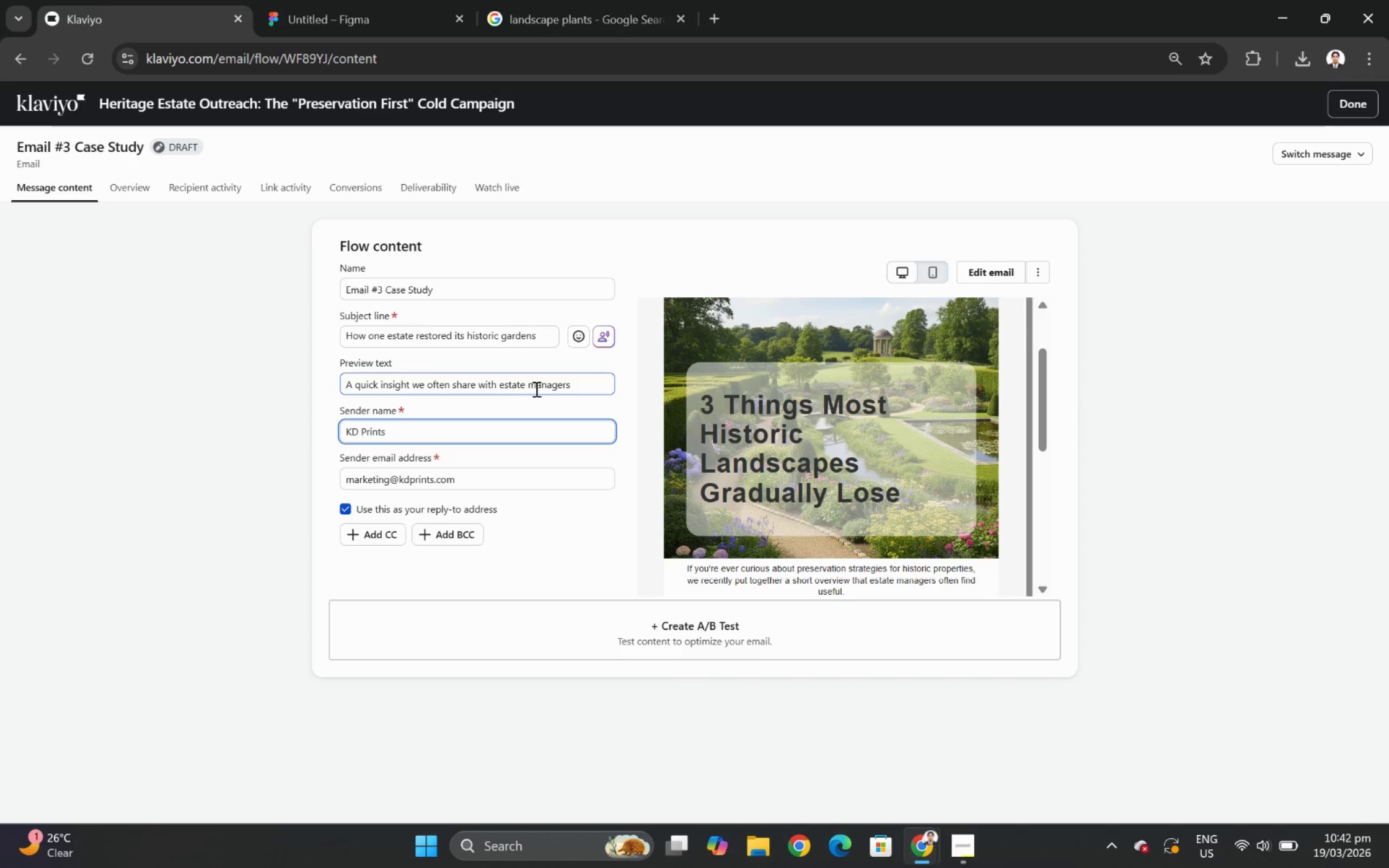 
double_click([535, 388])
 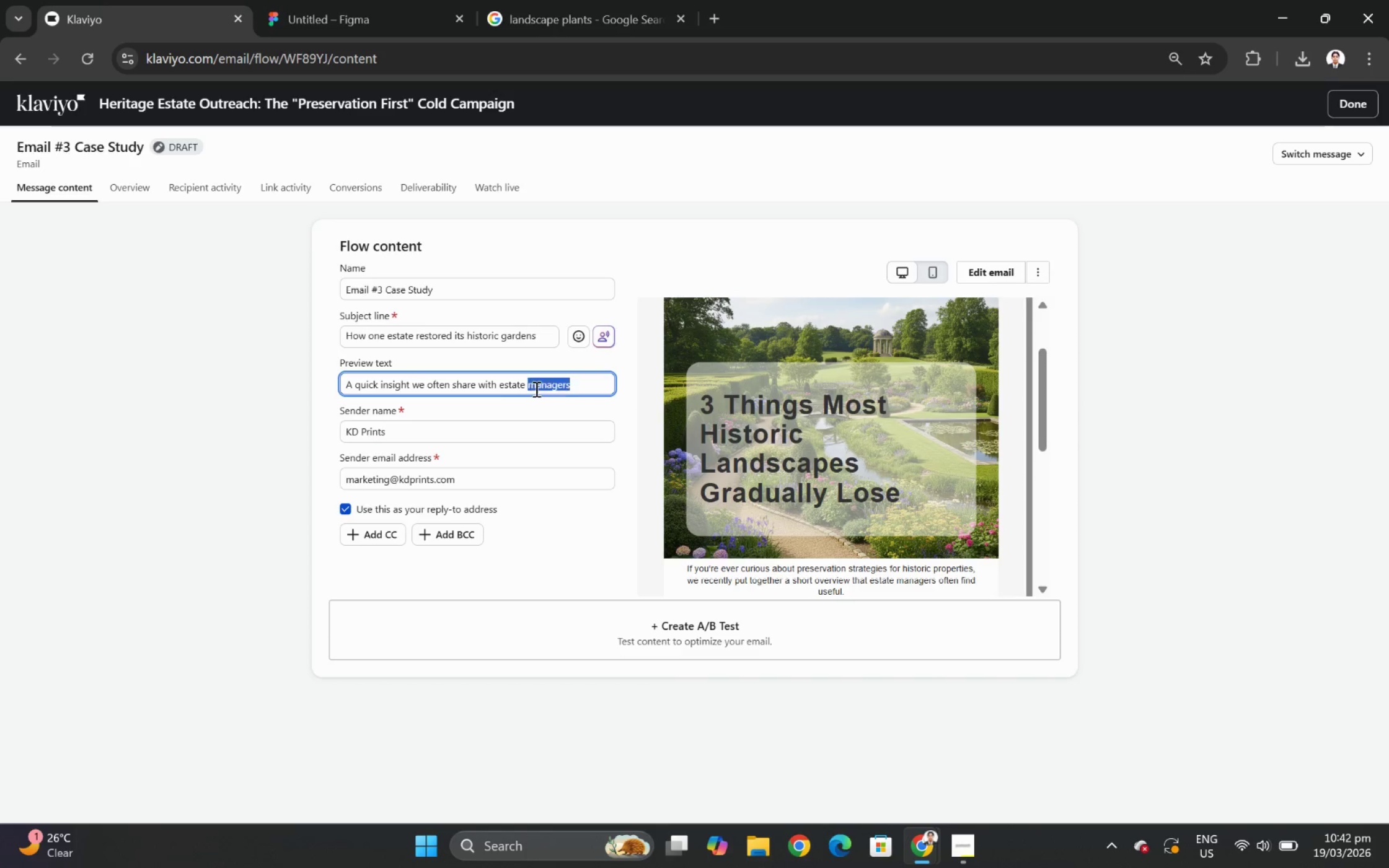 
triple_click([535, 388])
 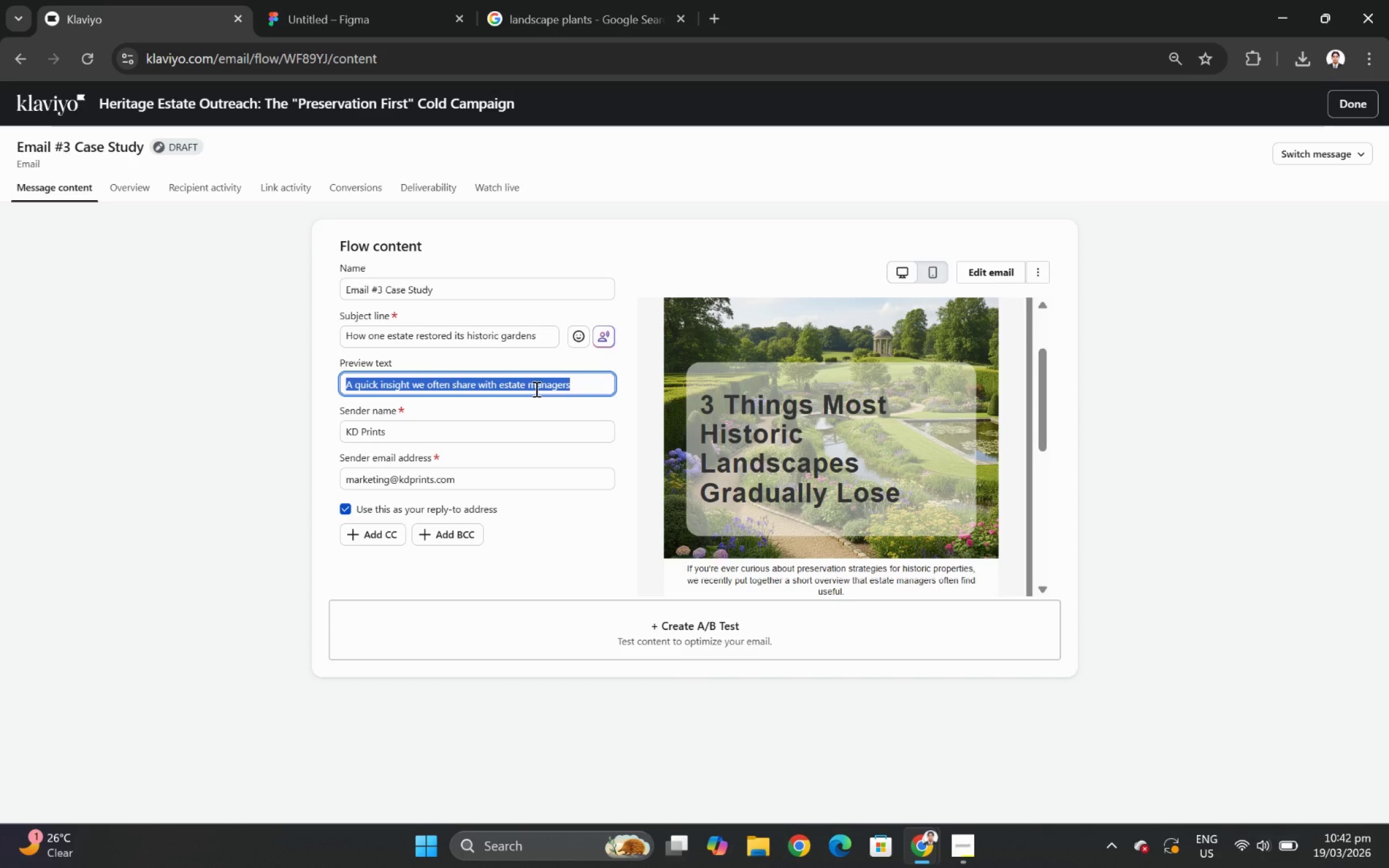 
wait(7.38)
 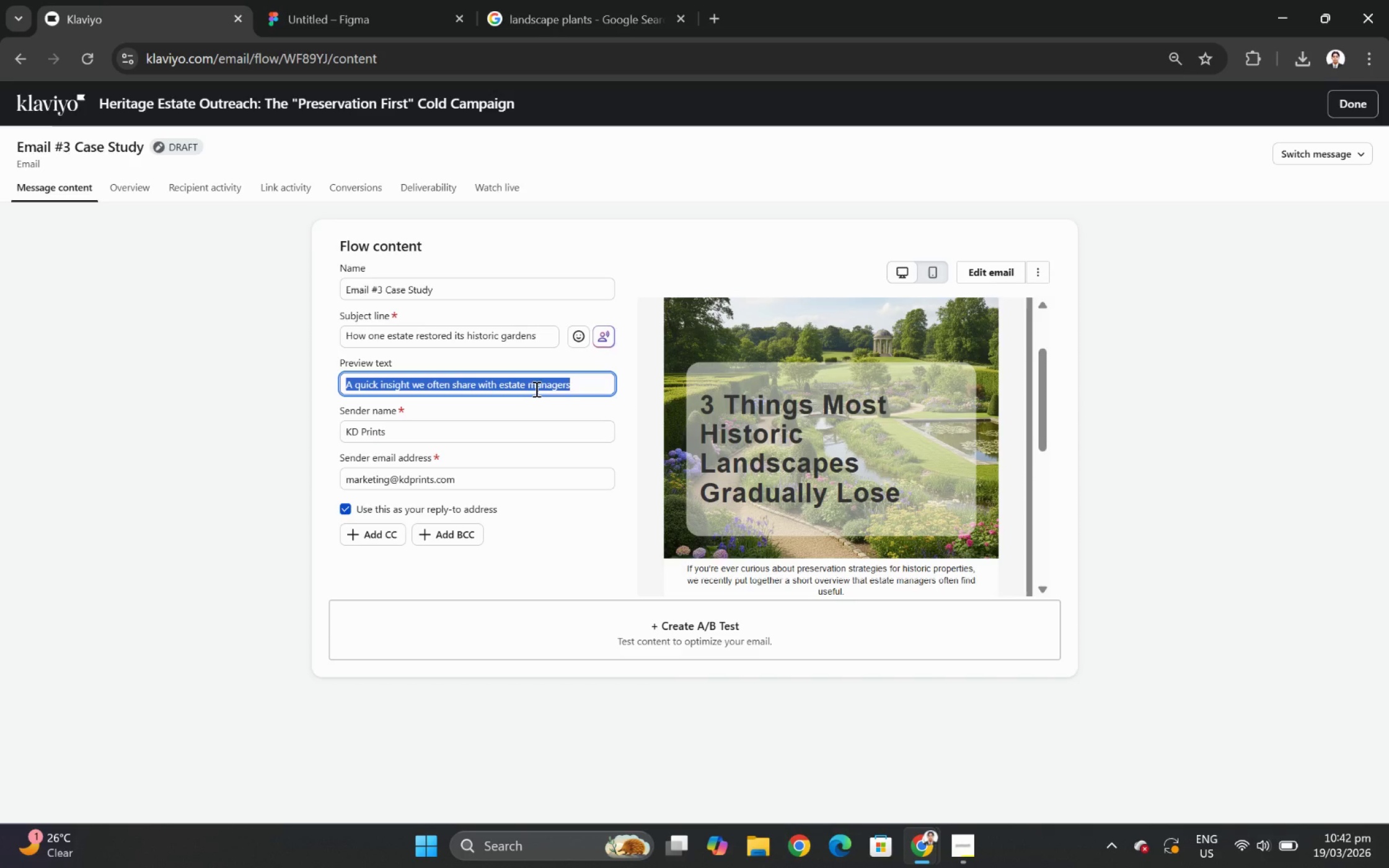 
left_click([601, 388])
 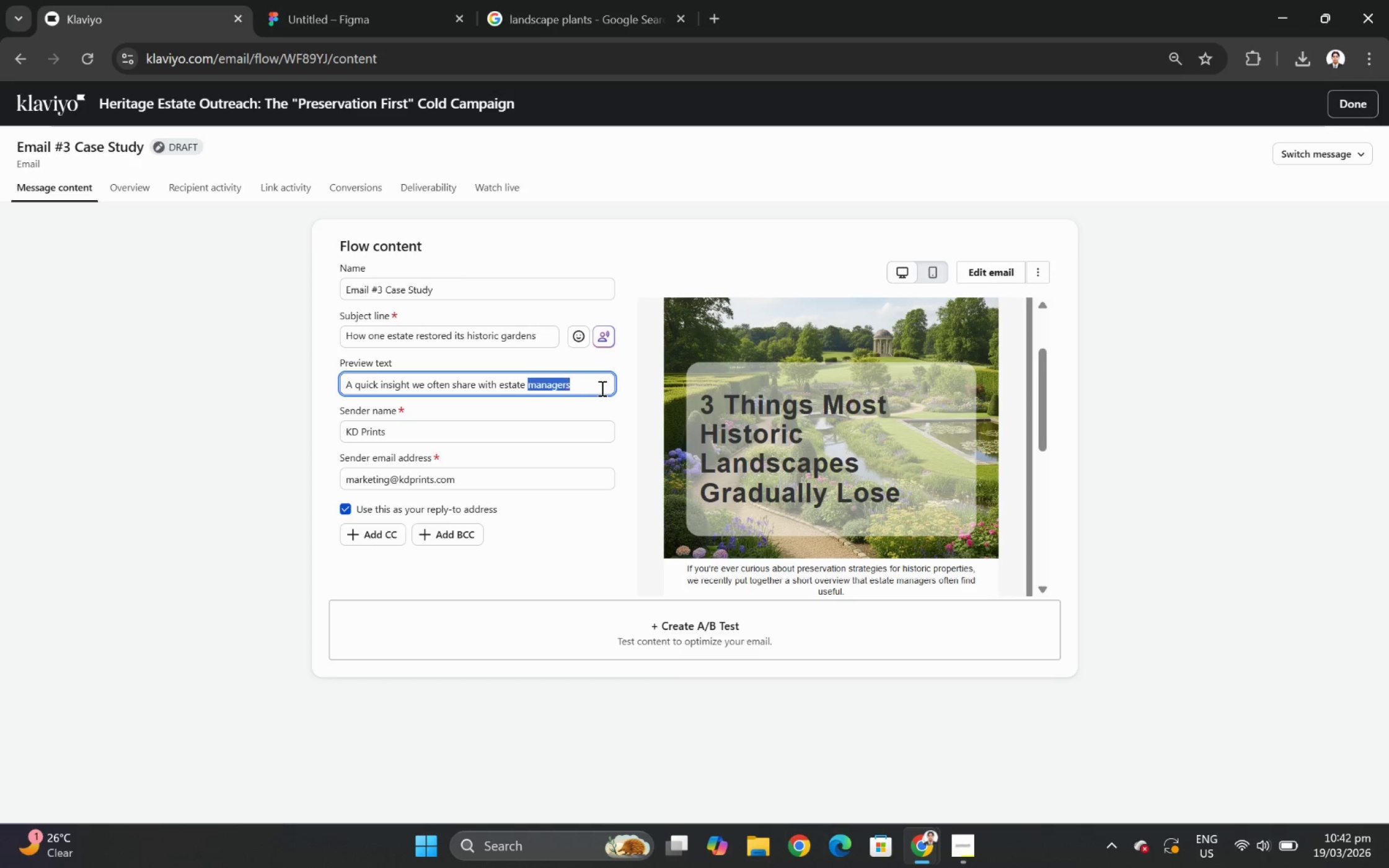 
left_click_drag(start_coordinate=[601, 388], to_coordinate=[395, 396])
 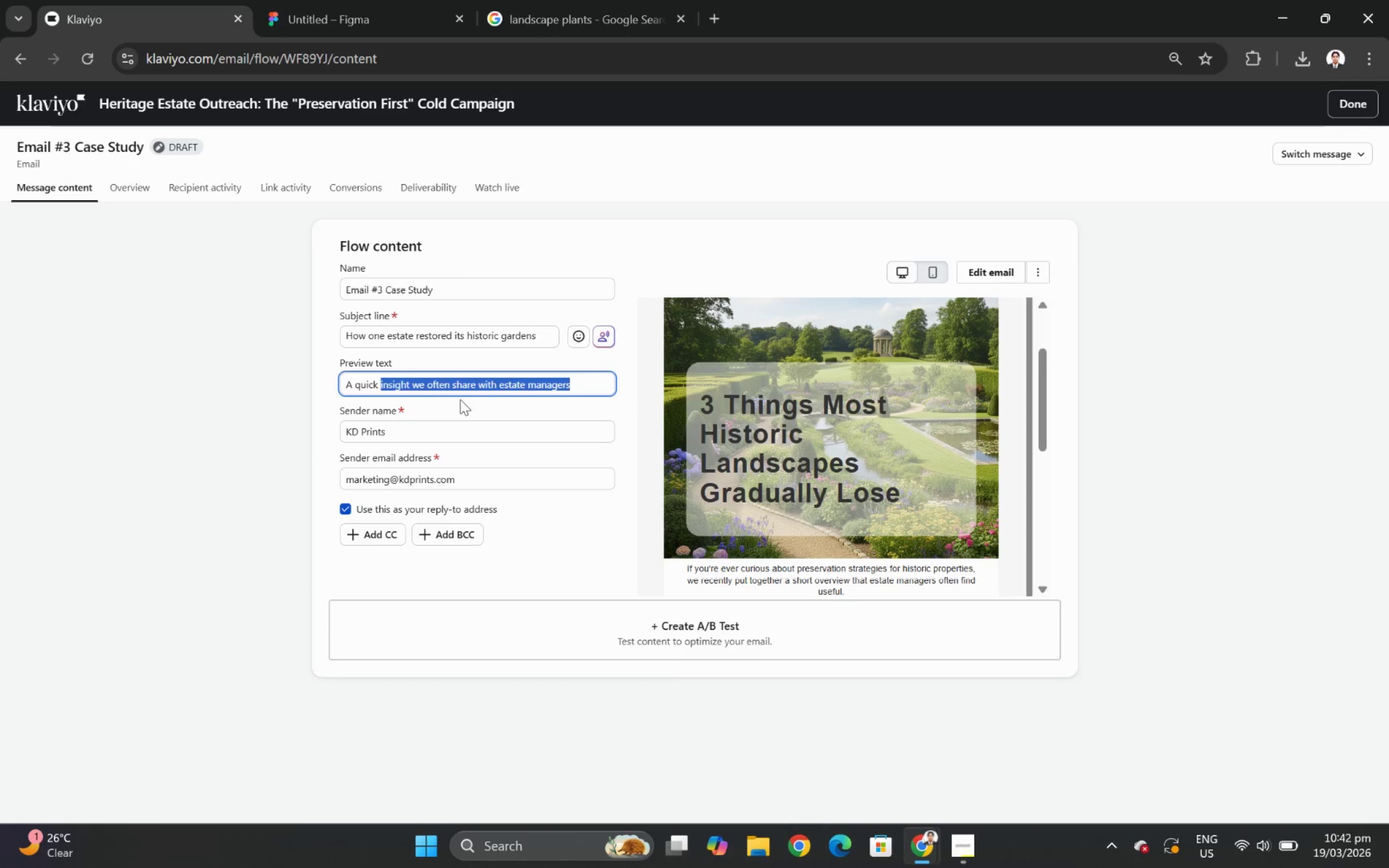 
type(restoration example from one of our recent projectr)
key(Backspace)
key(Backspace)
type(ts.)
 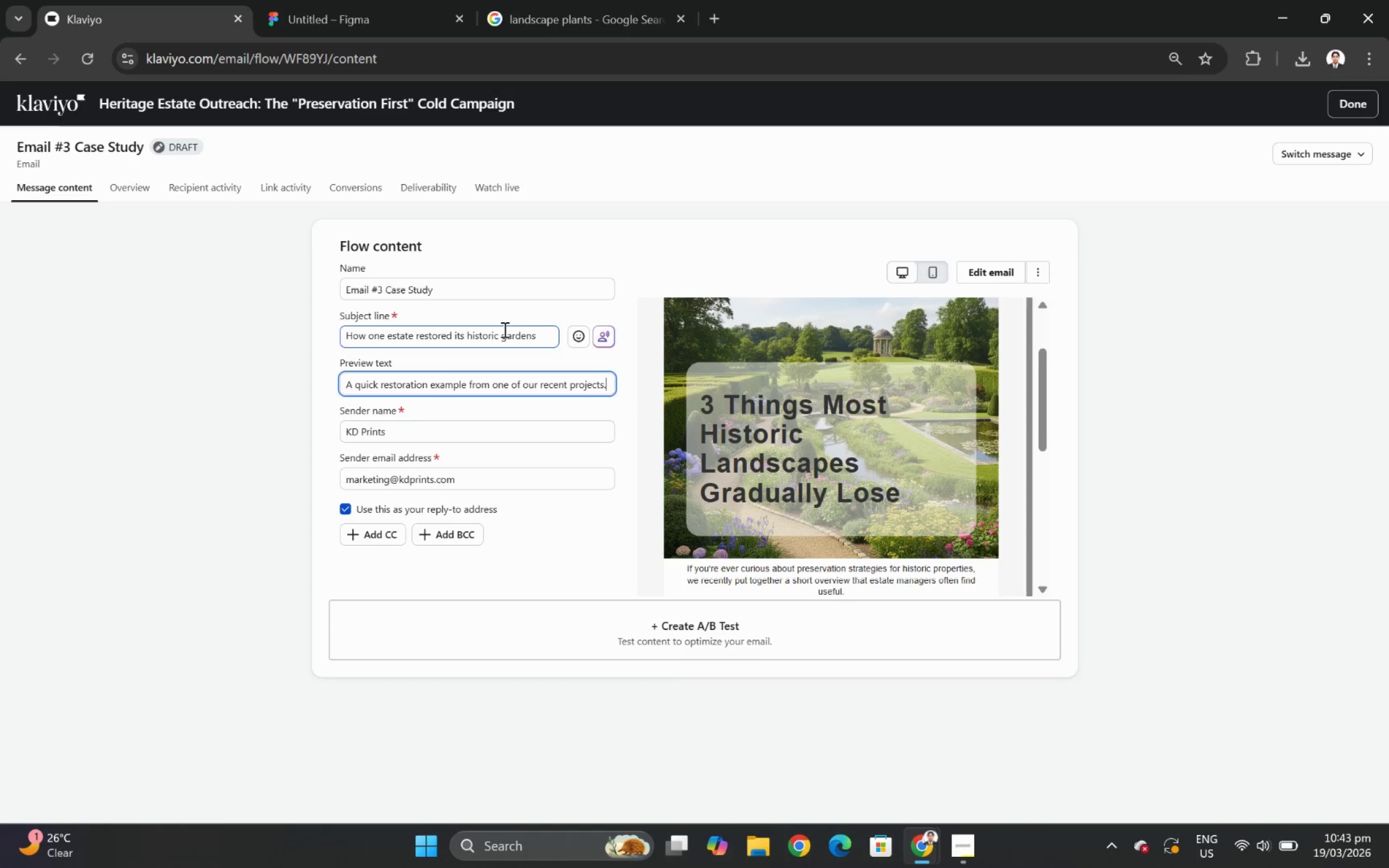 
left_click([503, 333])
 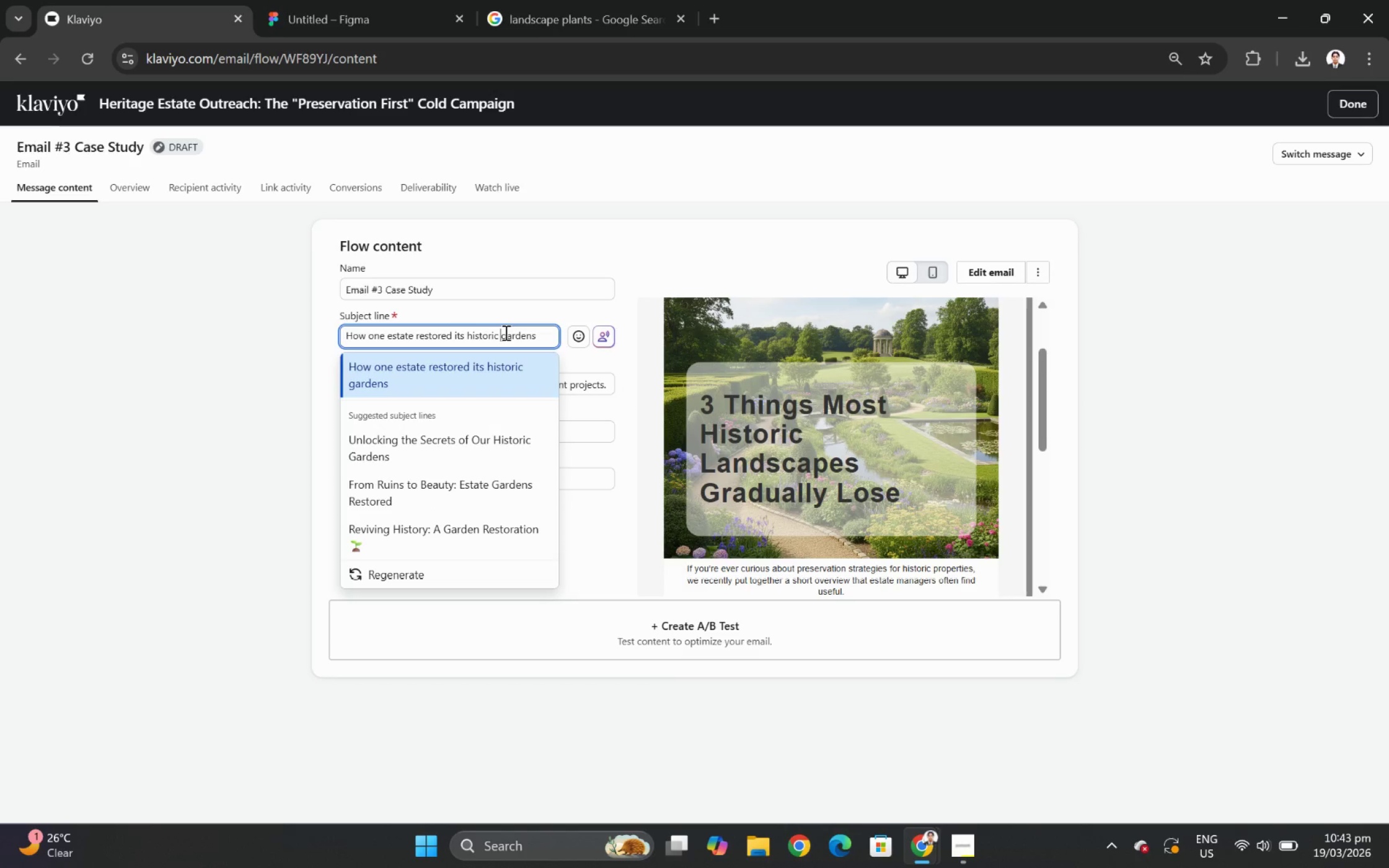 
wait(10.7)
 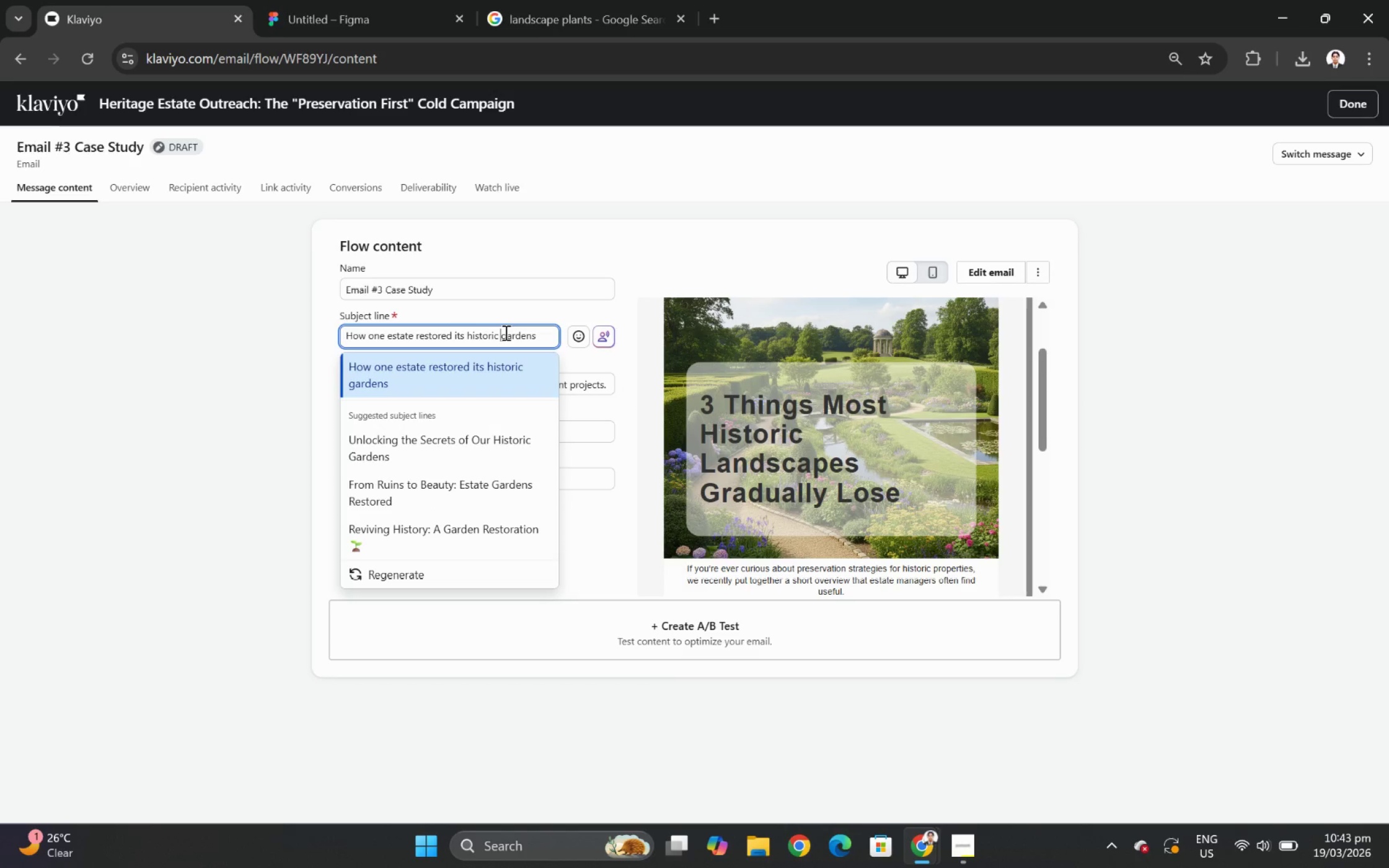 
left_click([627, 283])
 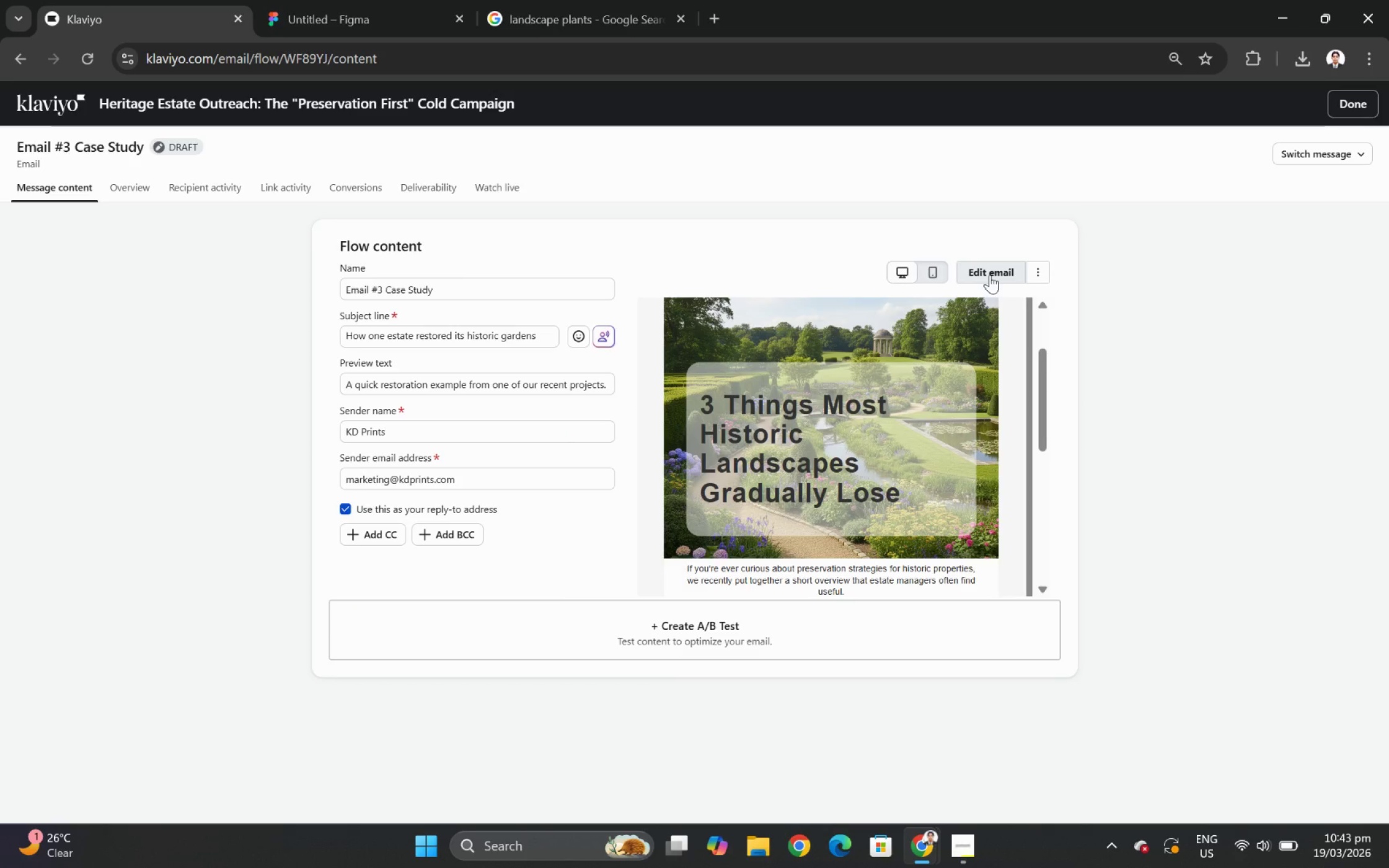 
left_click([989, 274])
 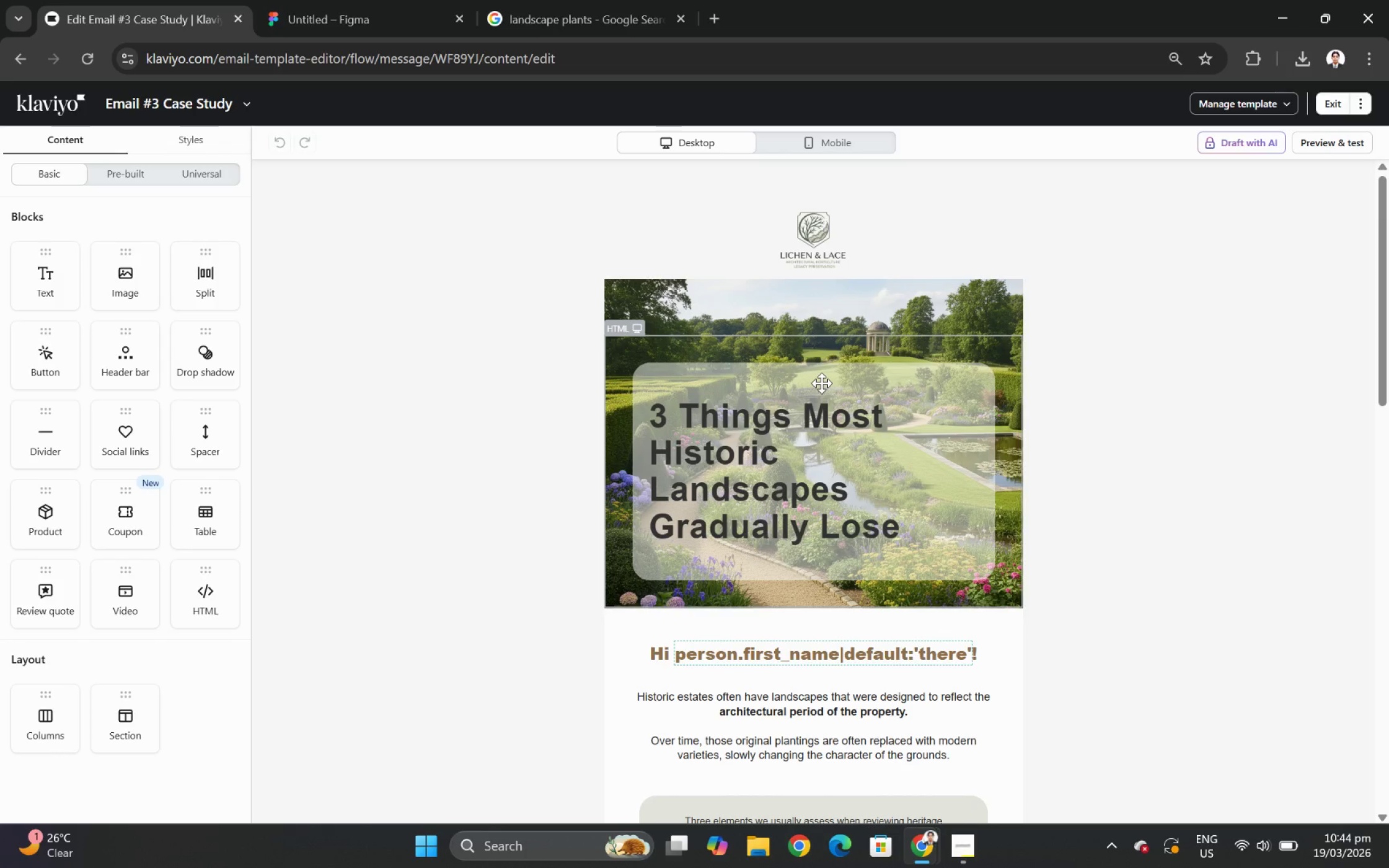 
wait(66.84)
 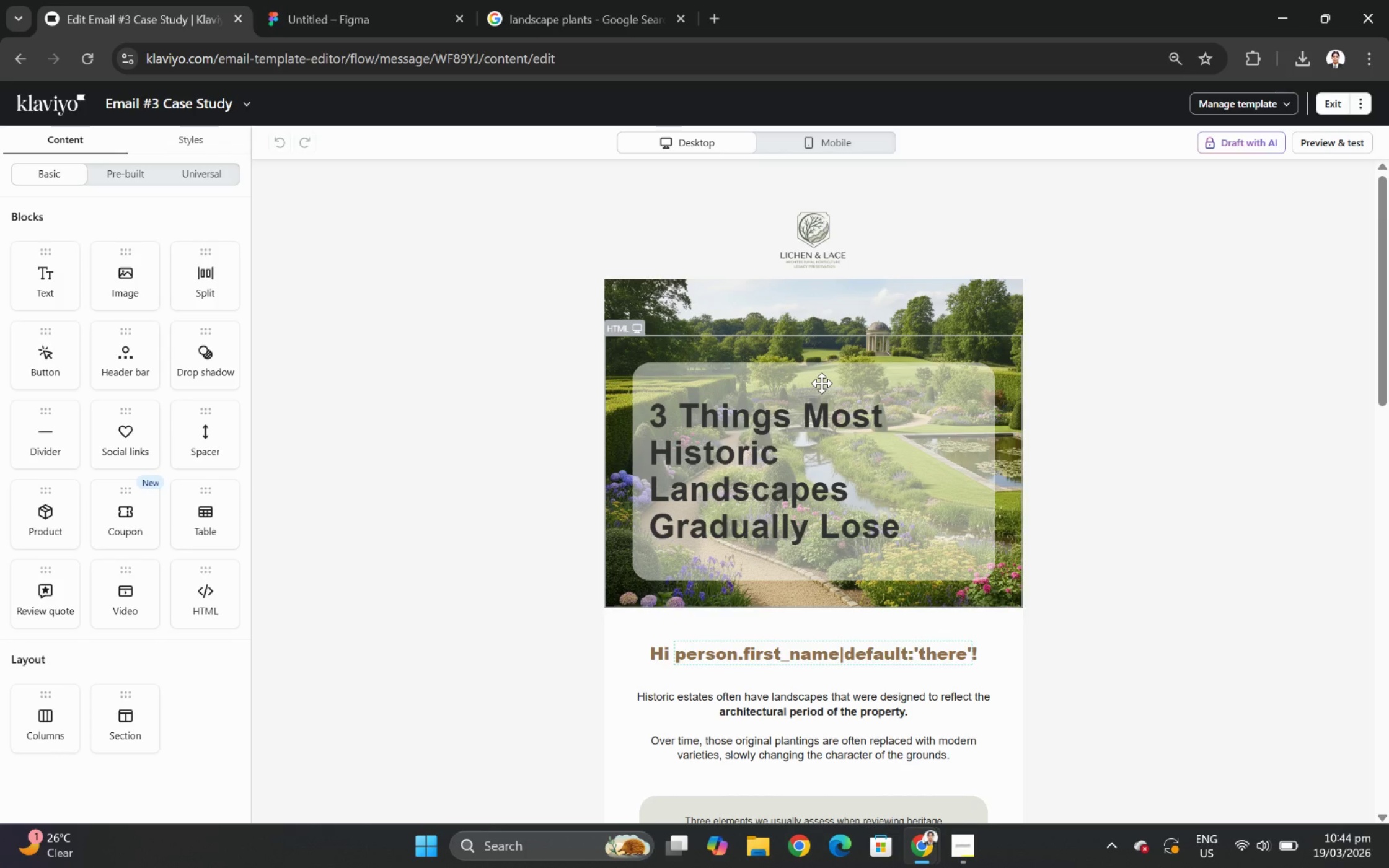 
scroll: coordinate [844, 364], scroll_direction: down, amount: 3.0
 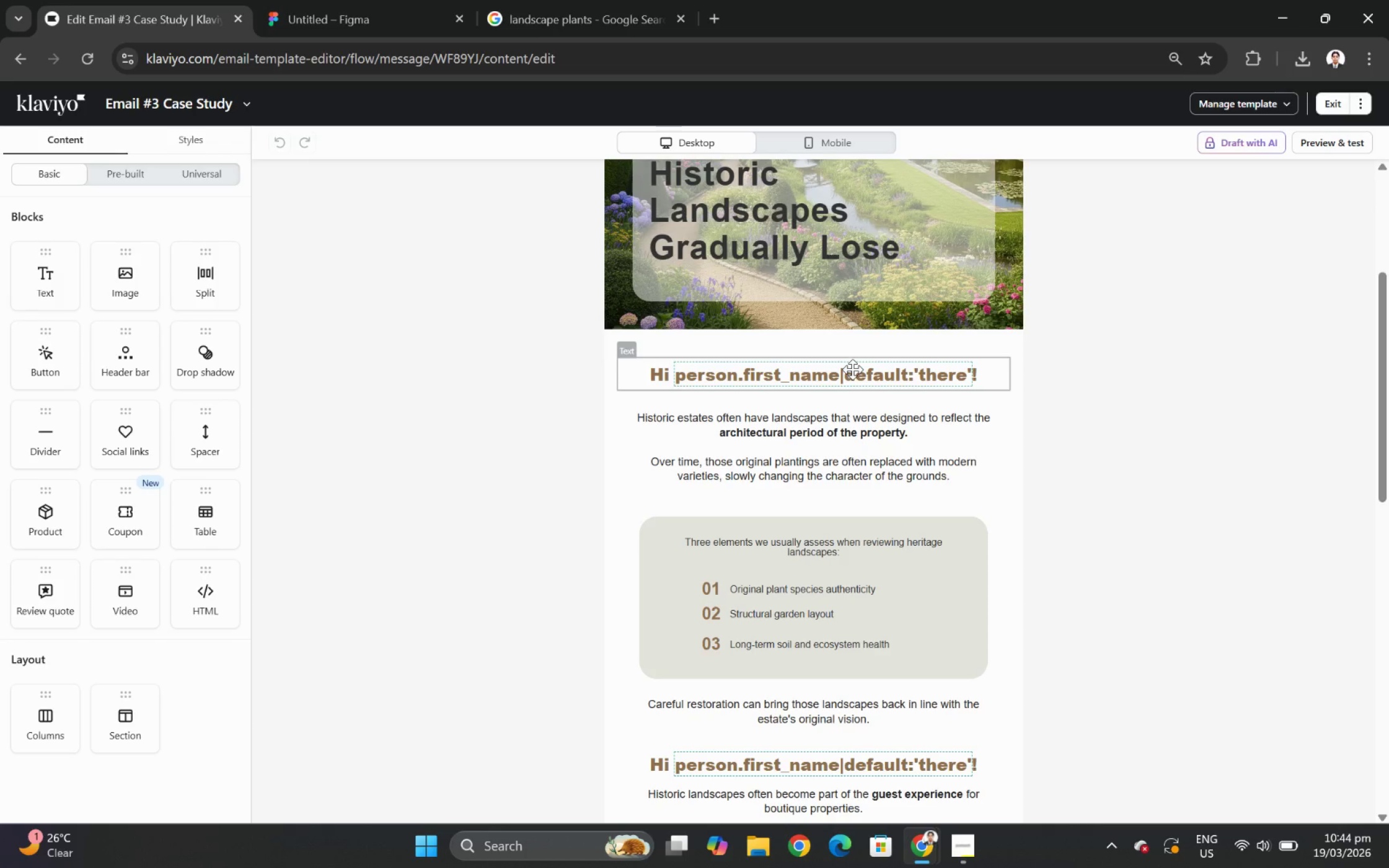 
wait(10.56)
 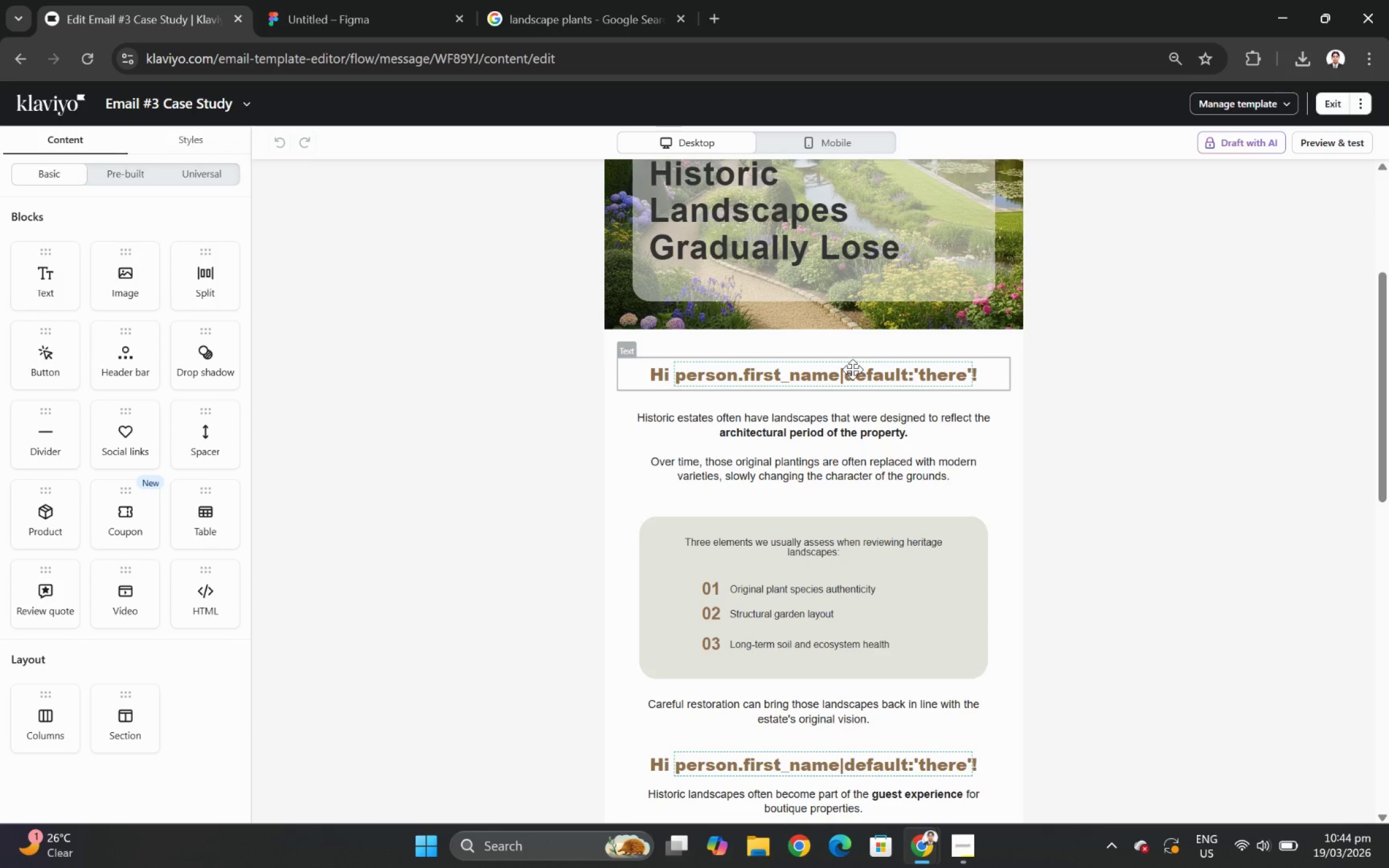 
scroll: coordinate [966, 458], scroll_direction: down, amount: 3.0
 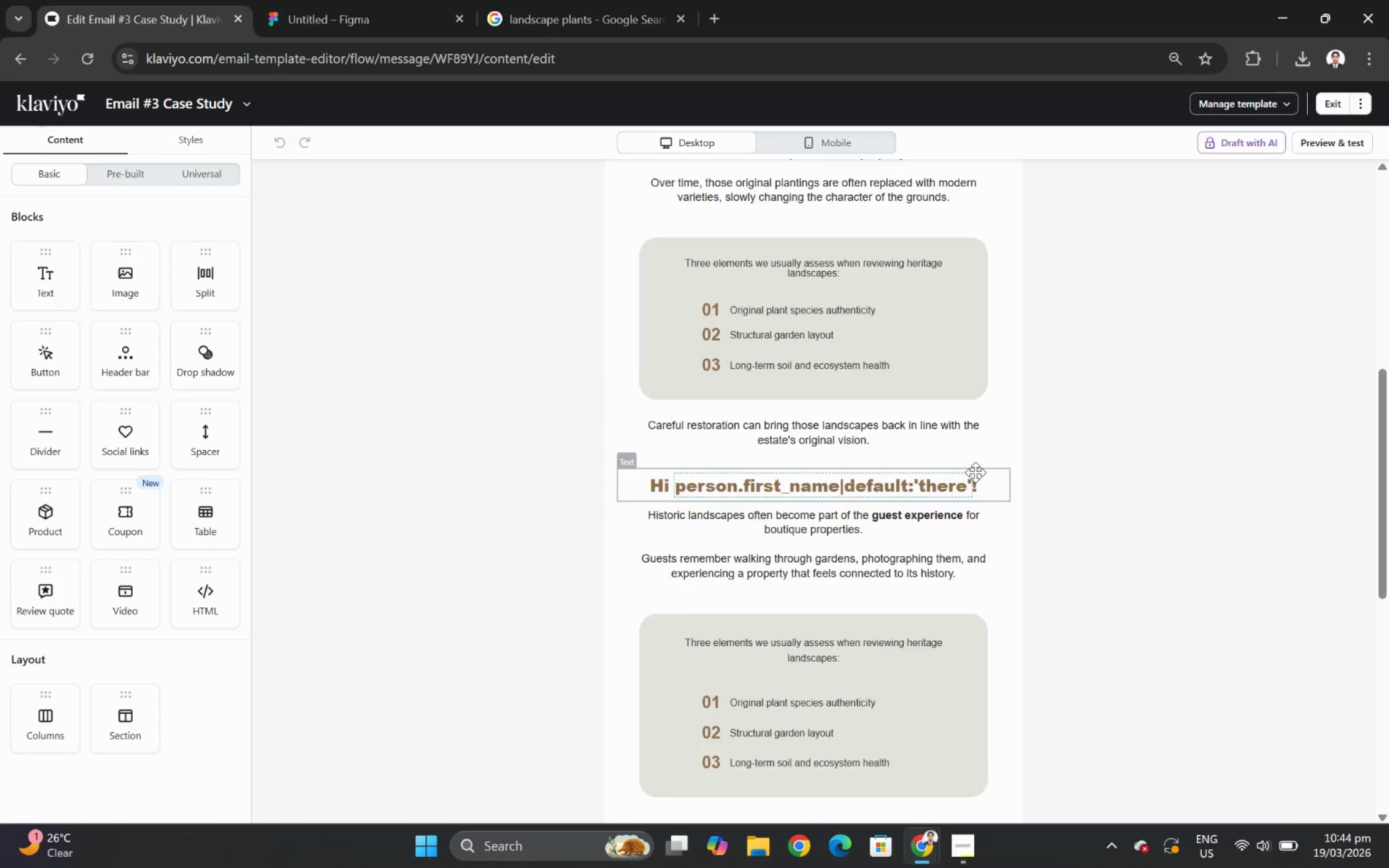 
scroll: coordinate [975, 472], scroll_direction: up, amount: 4.0
 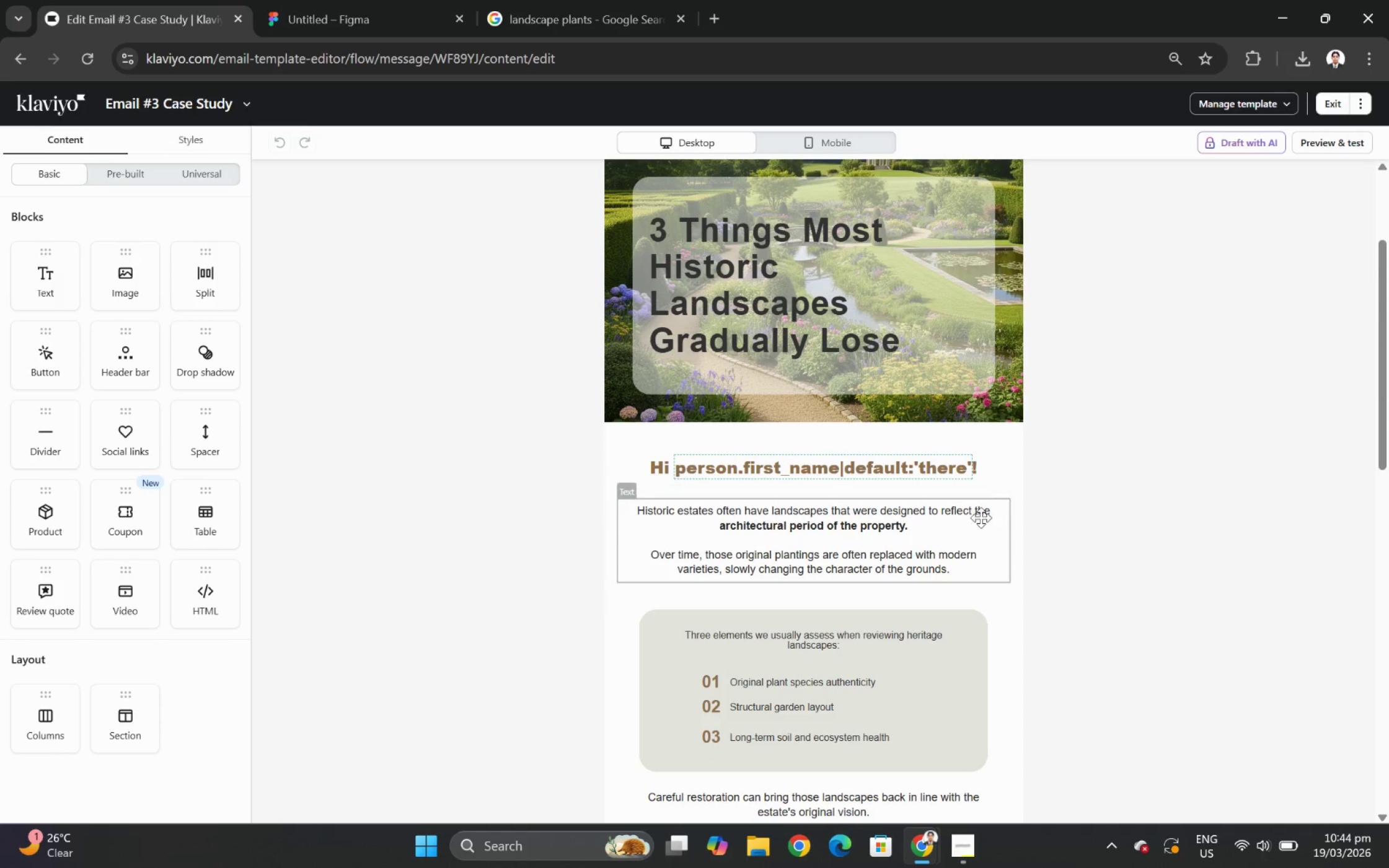 
left_click([982, 530])
 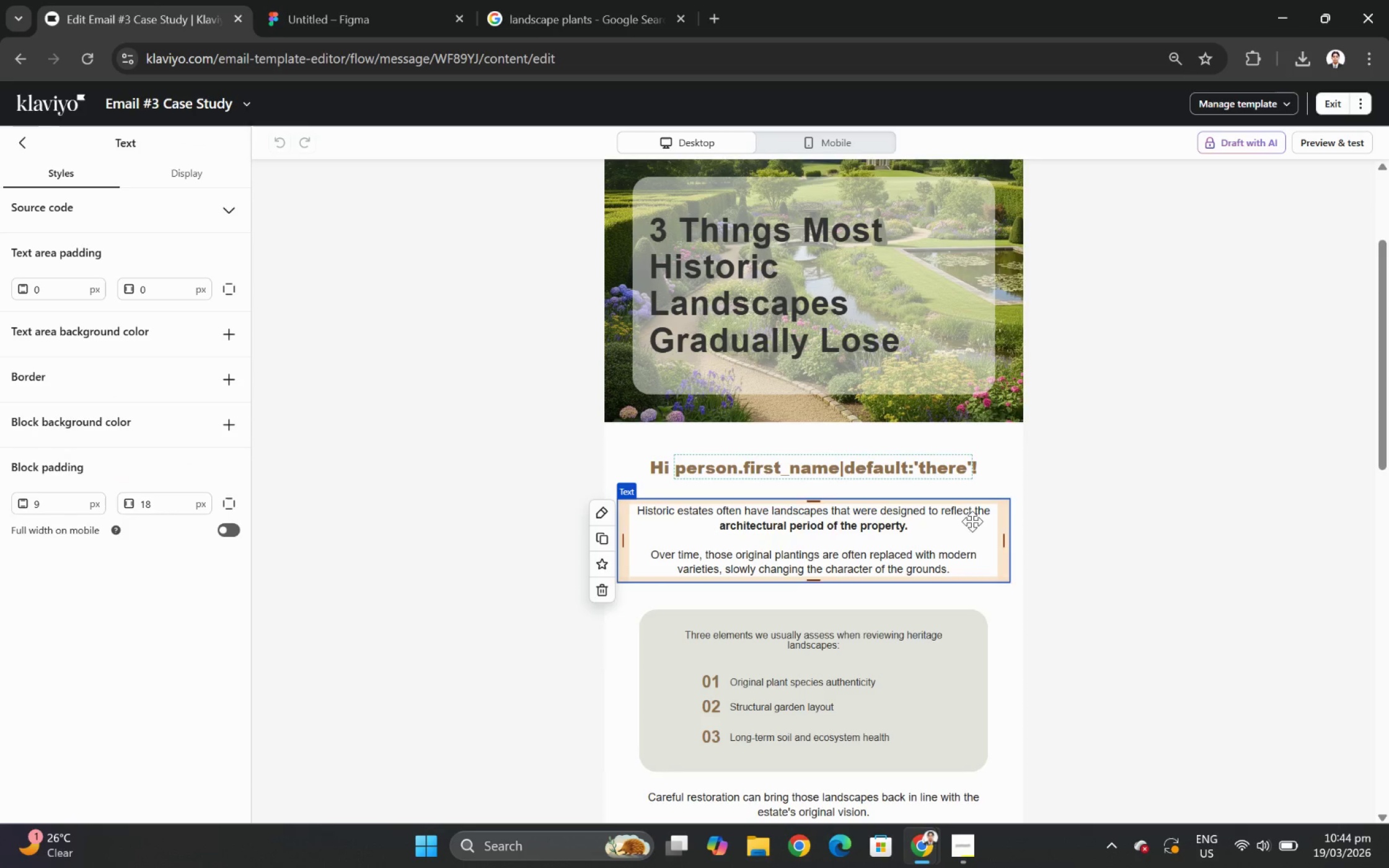 
scroll: coordinate [964, 457], scroll_direction: down, amount: 12.0
 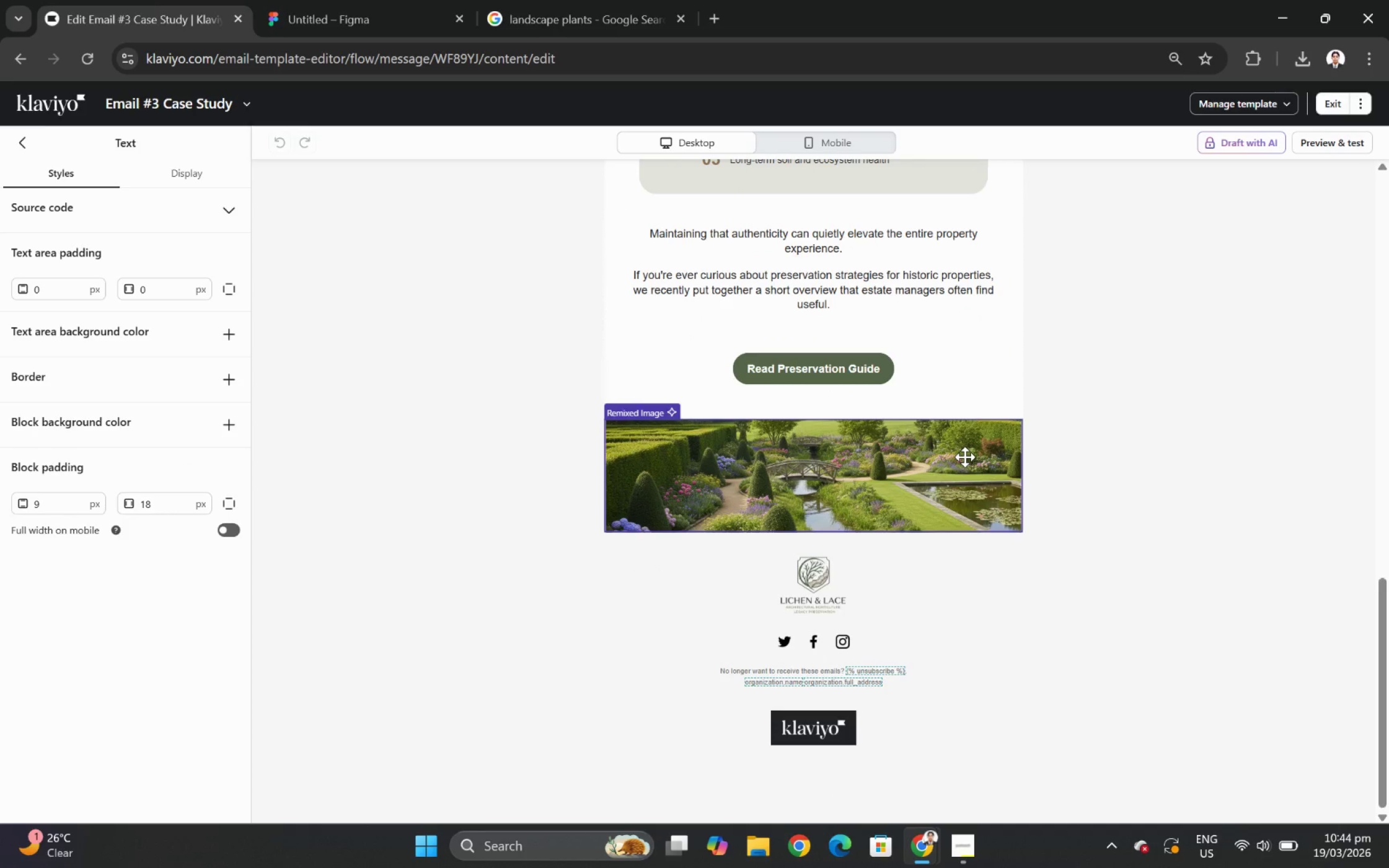 
scroll: coordinate [964, 457], scroll_direction: up, amount: 3.0
 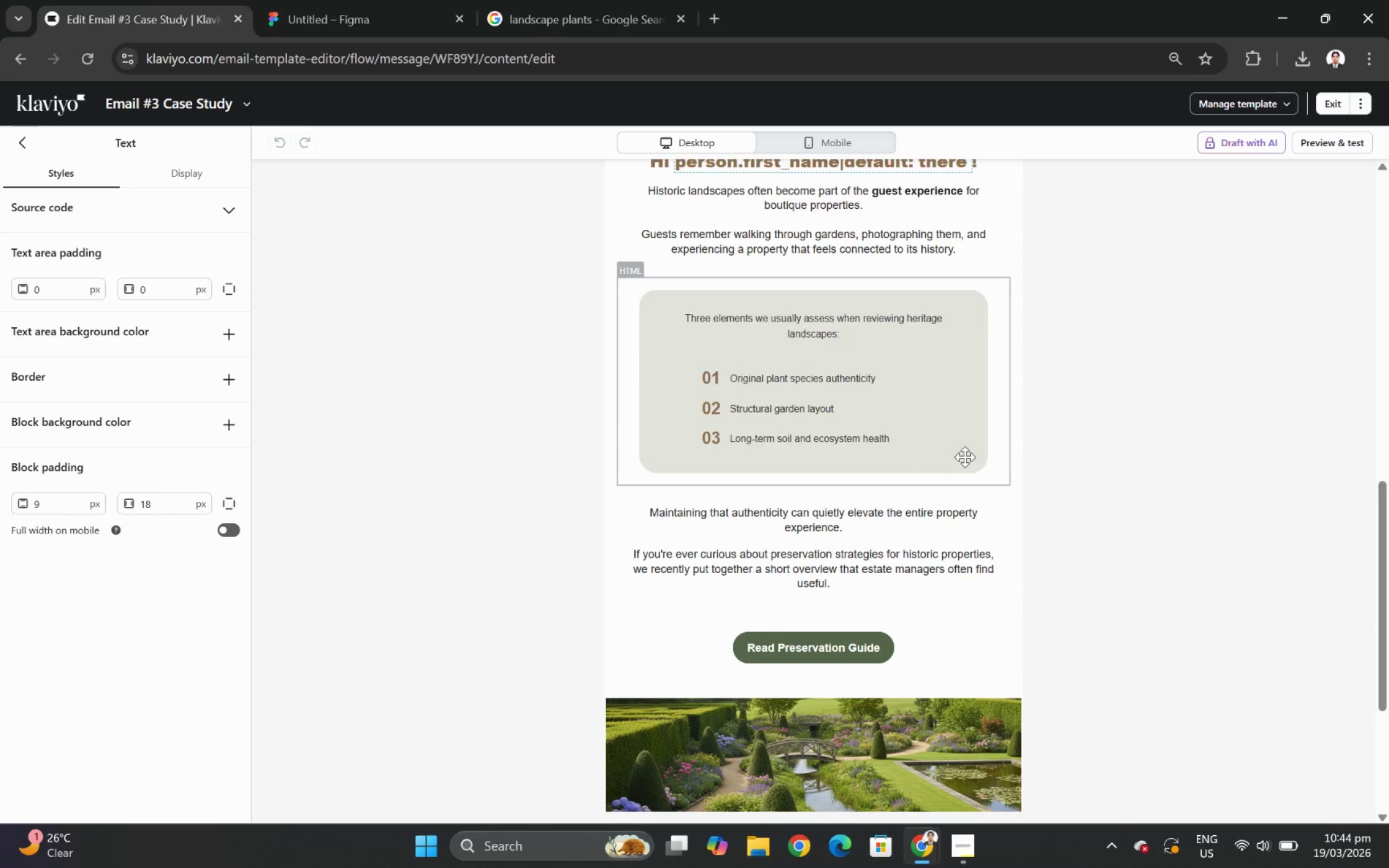 
scroll: coordinate [964, 457], scroll_direction: down, amount: 2.0
 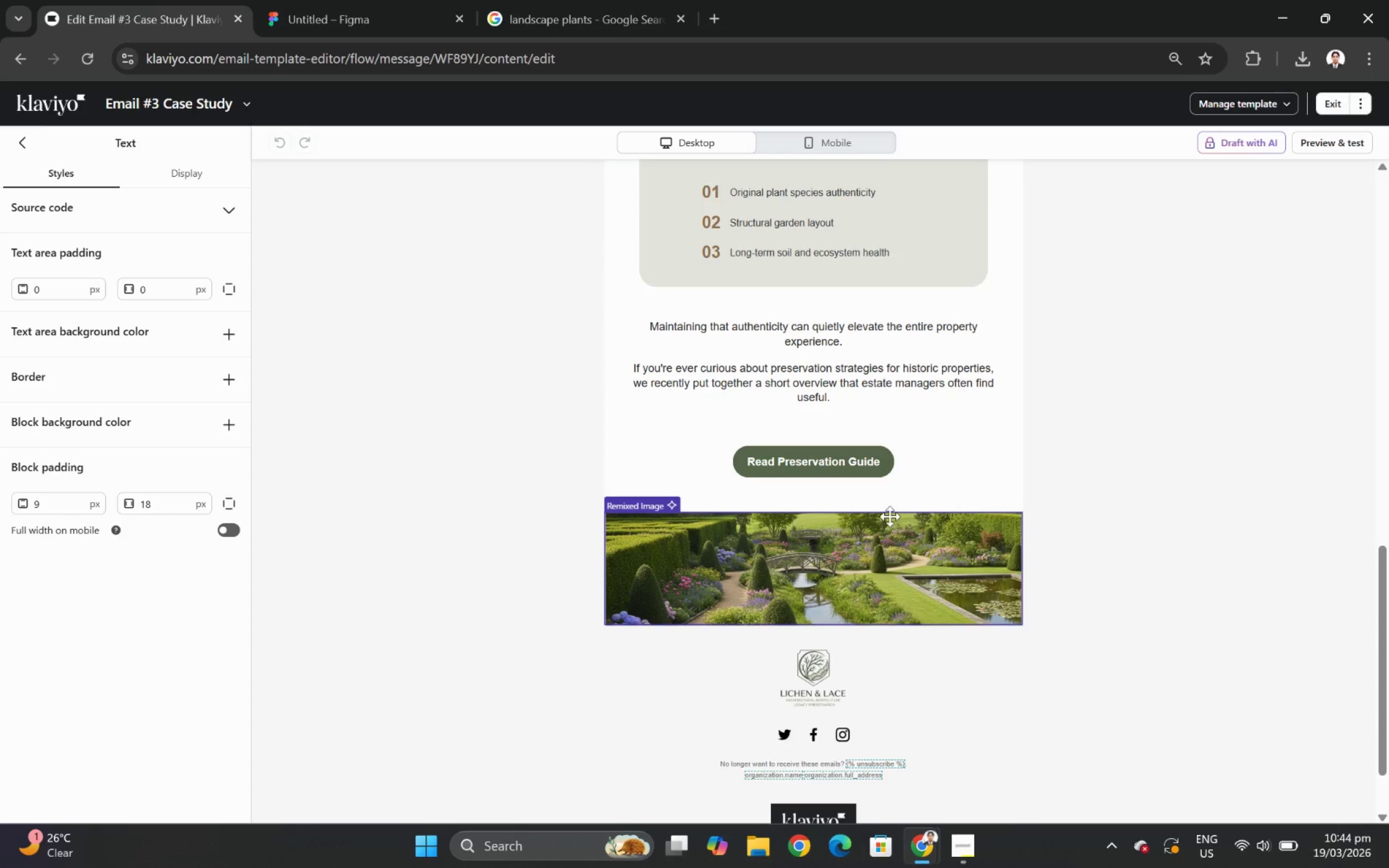 
scroll: coordinate [891, 496], scroll_direction: up, amount: 3.0
 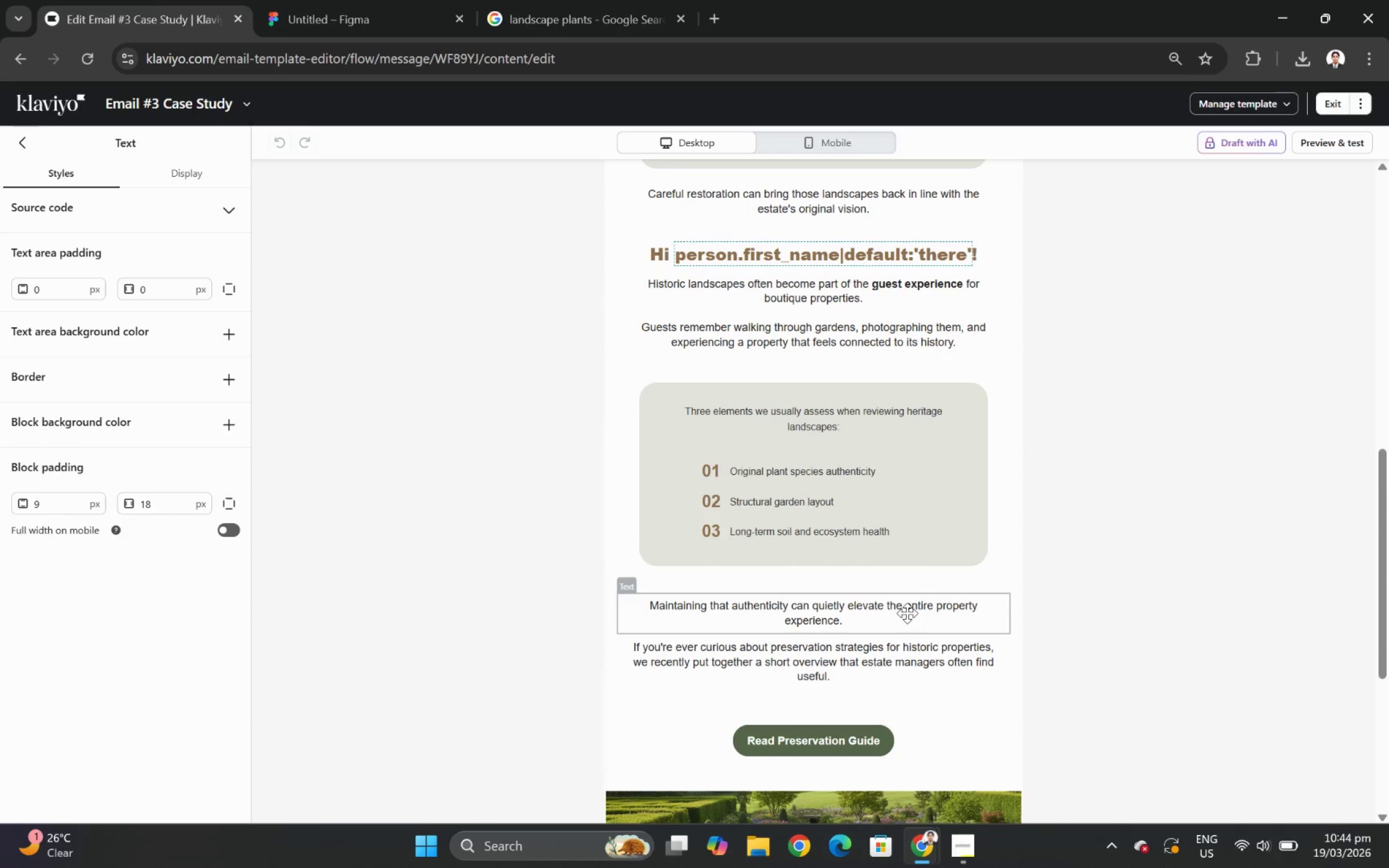 
left_click([907, 615])
 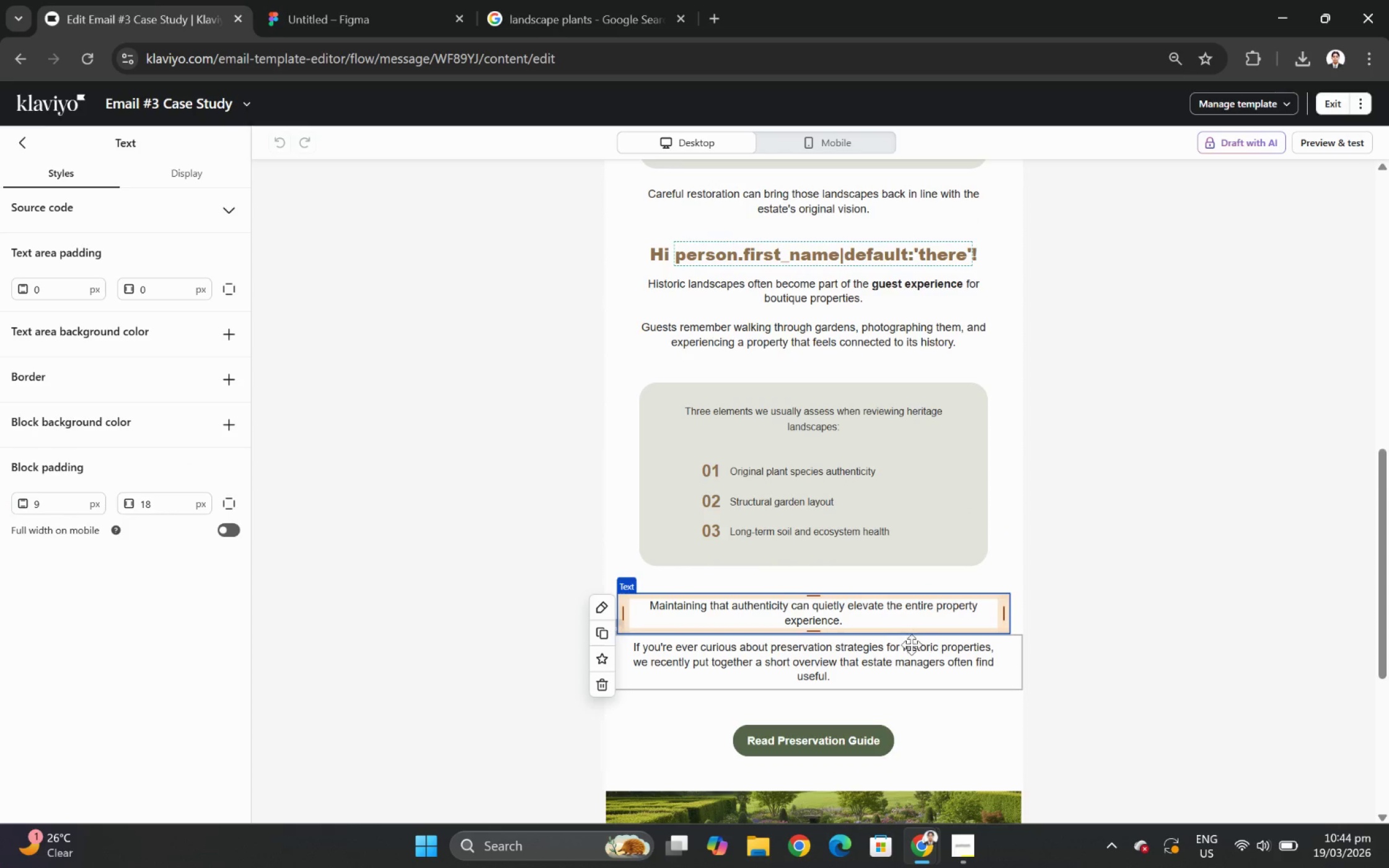 
left_click([914, 652])
 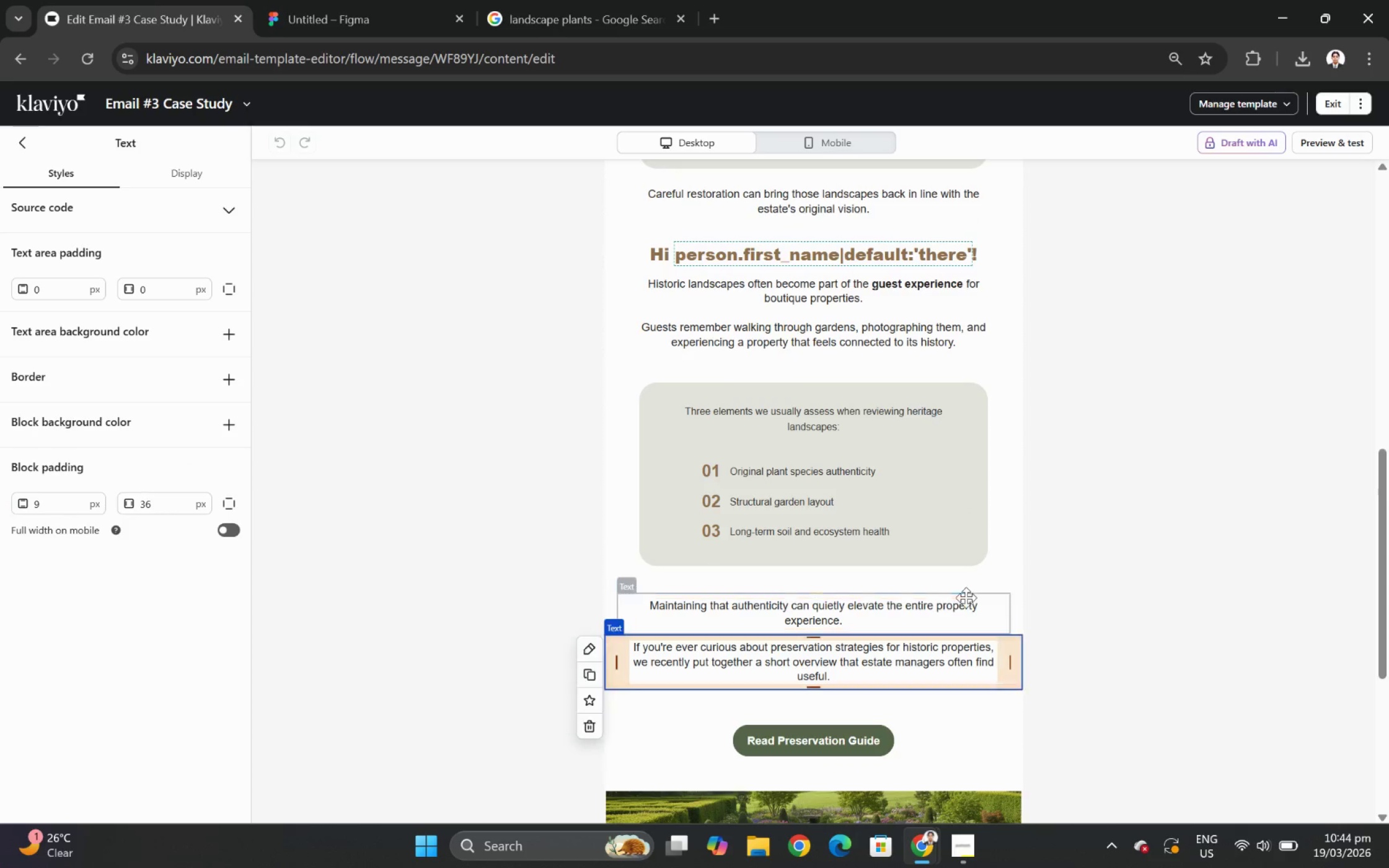 
scroll: coordinate [963, 571], scroll_direction: up, amount: 6.0
 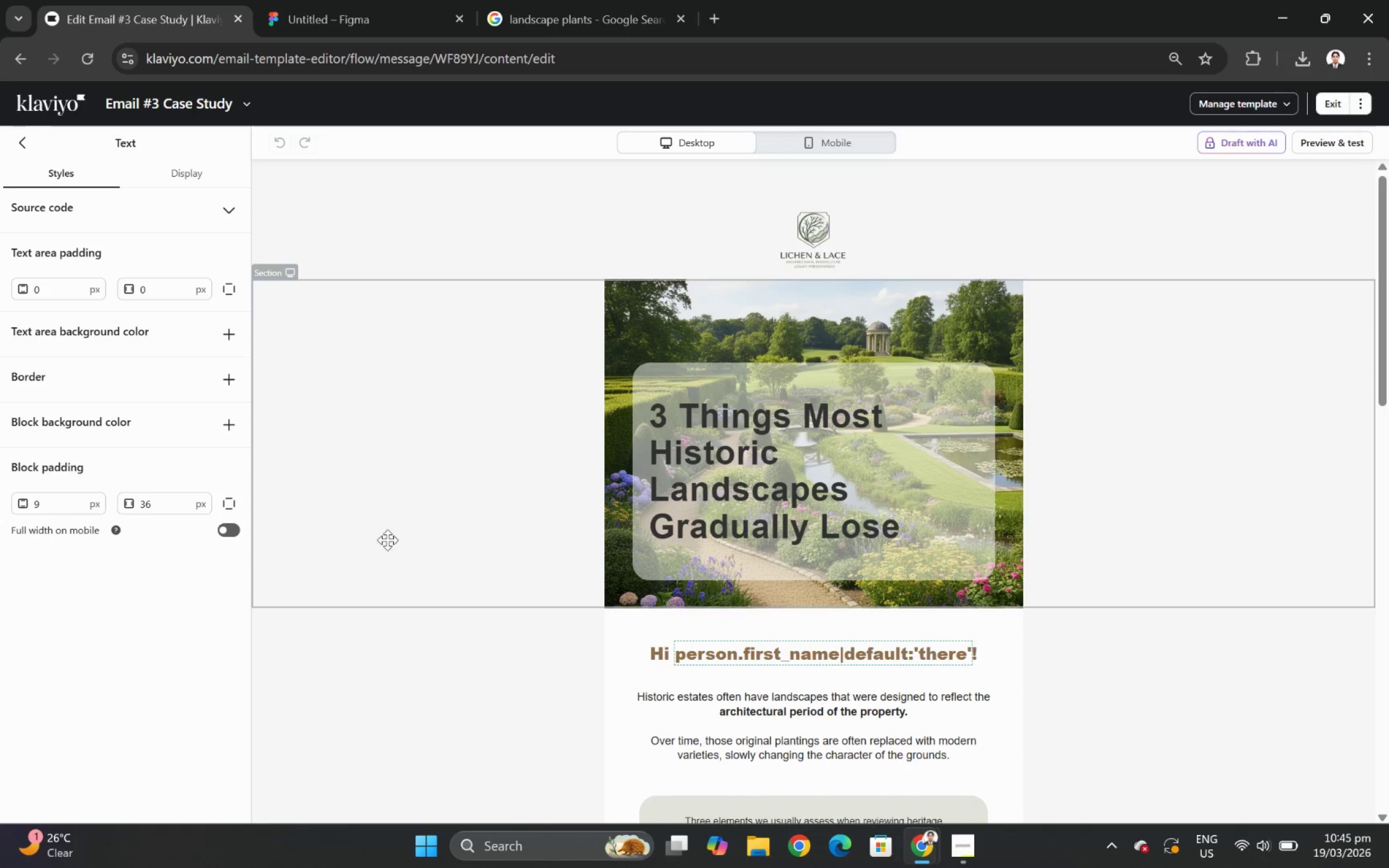 
wait(19.03)
 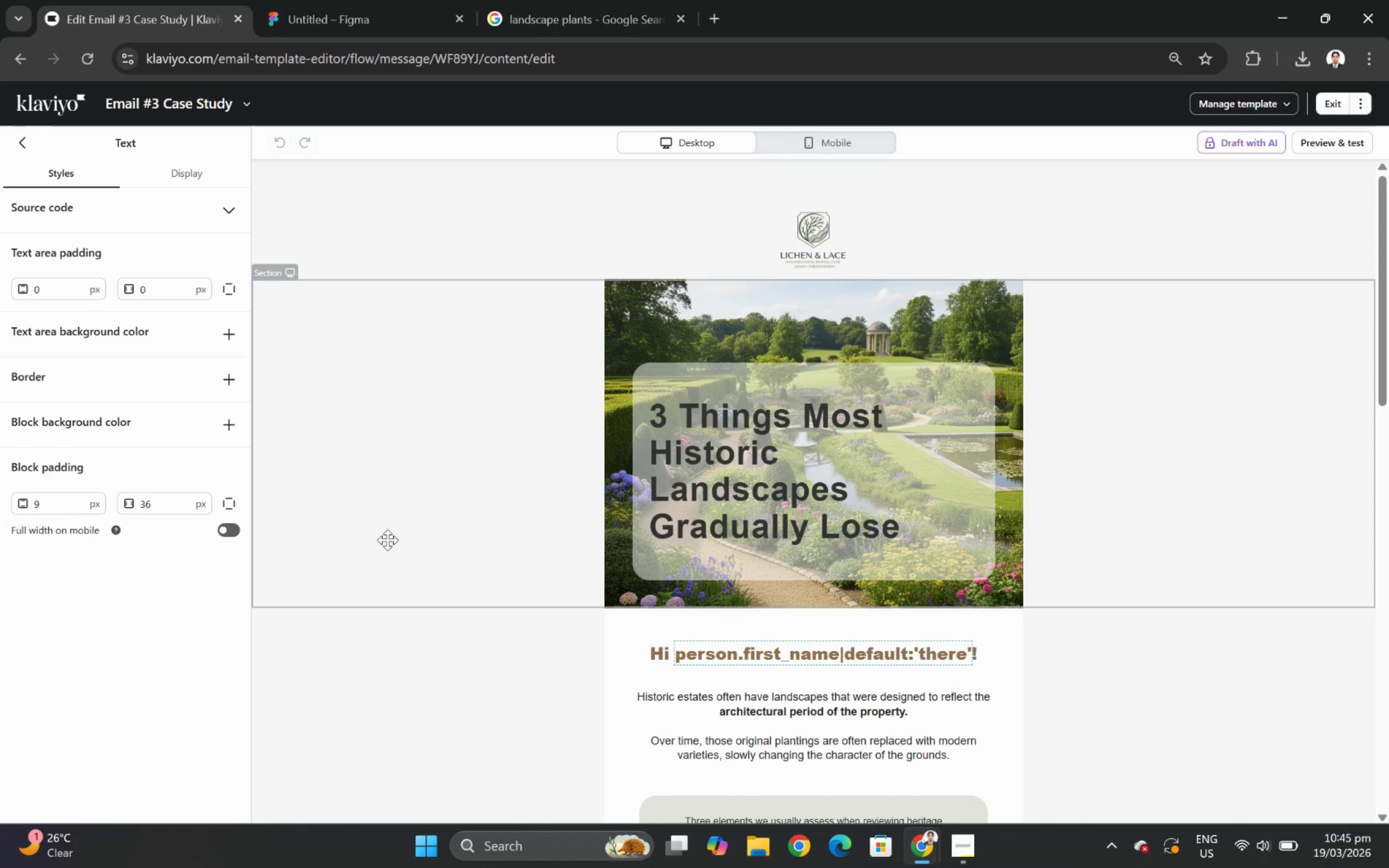 
scroll: coordinate [1212, 537], scroll_direction: down, amount: 2.0
 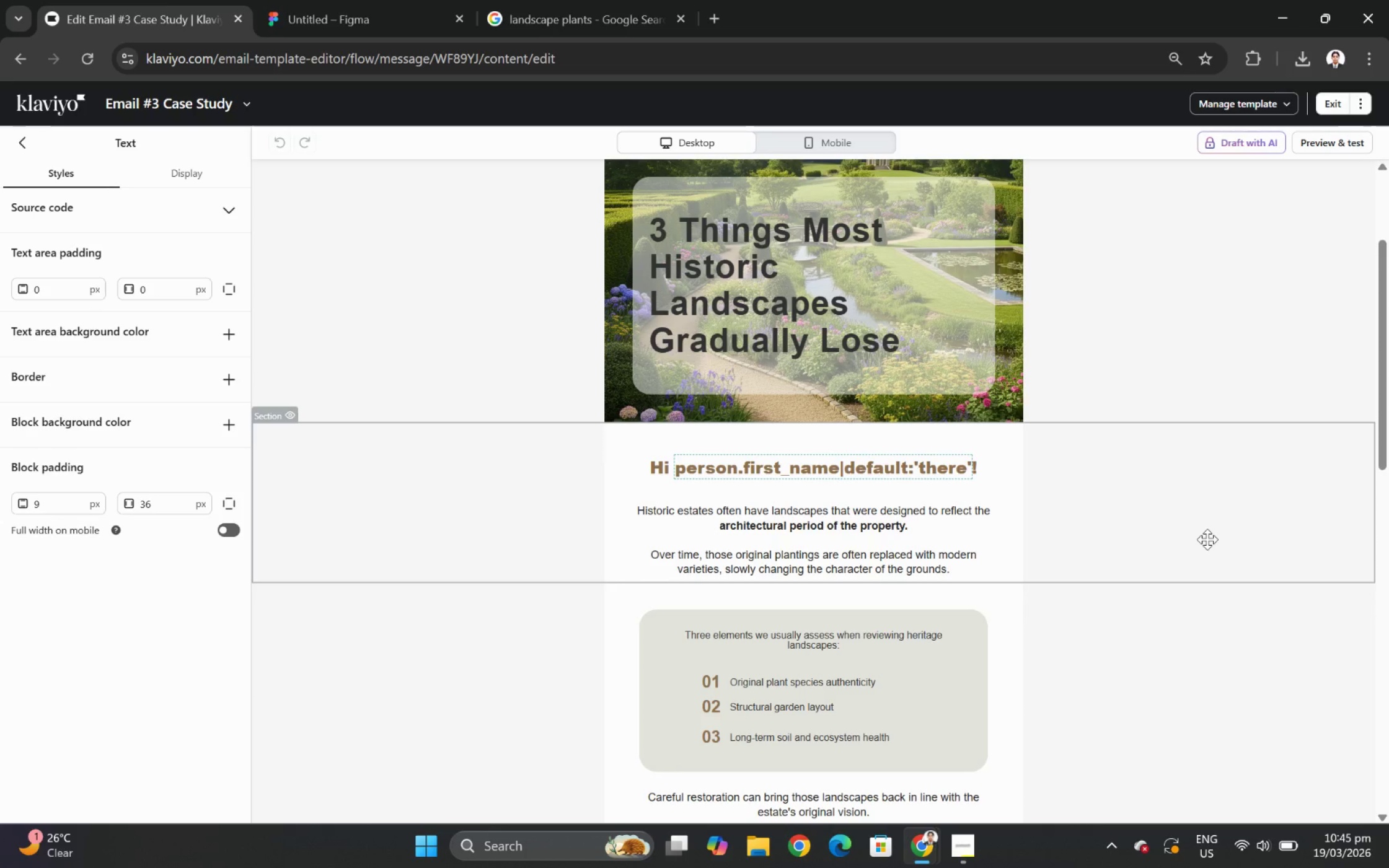 
wait(6.62)
 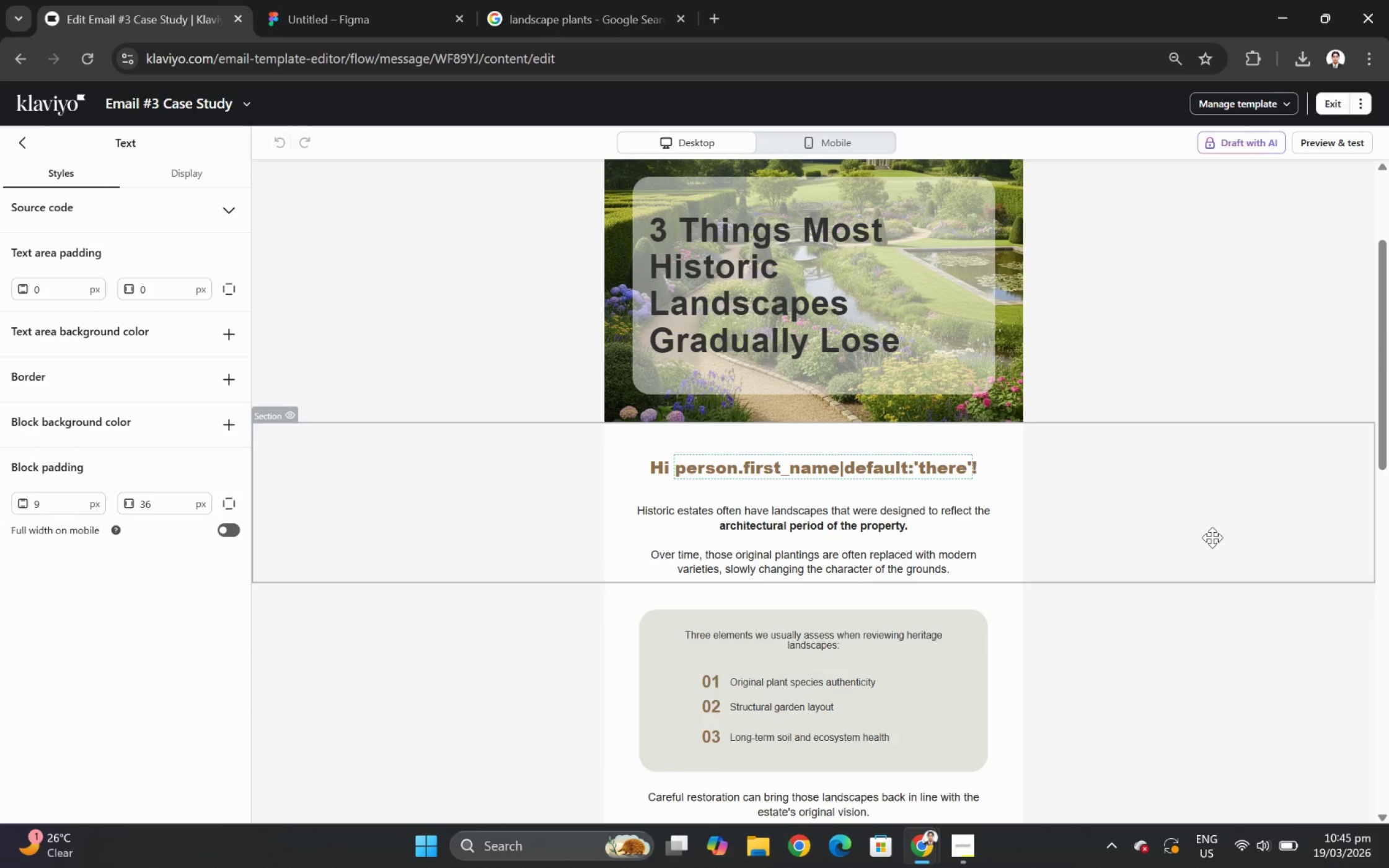 
scroll: coordinate [1285, 565], scroll_direction: up, amount: 4.0
 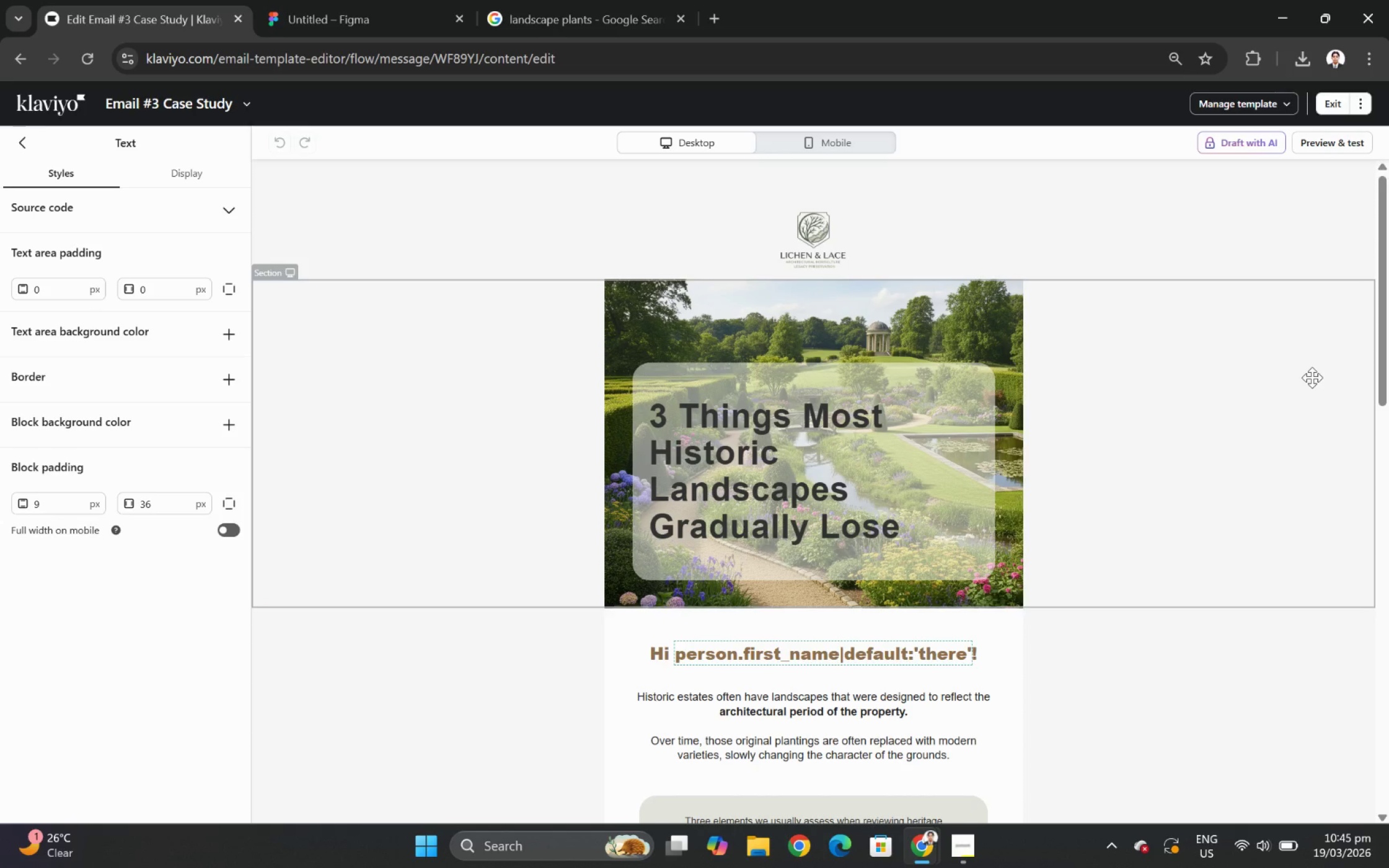 
wait(22.86)
 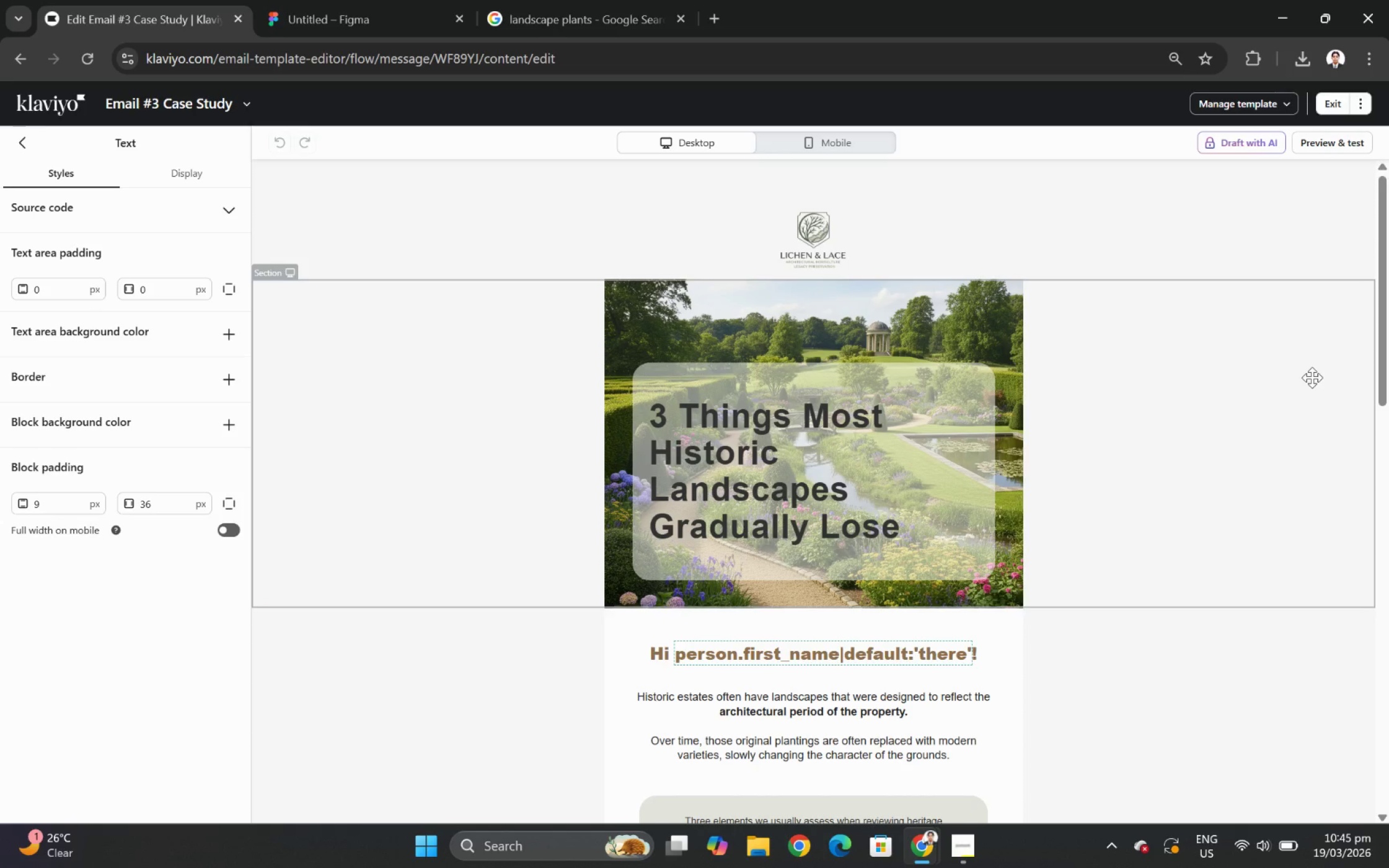 
scroll: coordinate [1207, 447], scroll_direction: down, amount: 2.0
 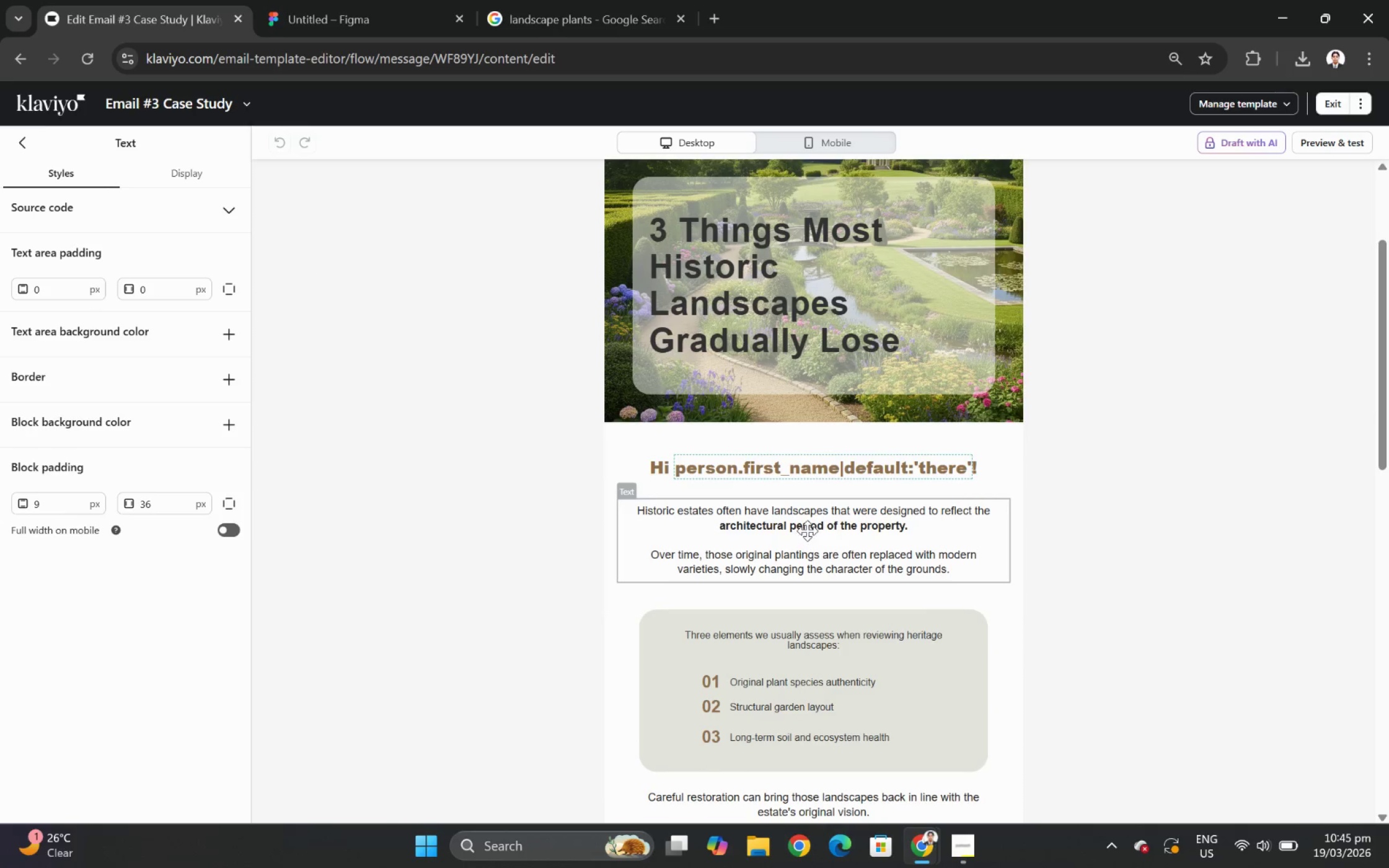 
double_click([807, 530])
 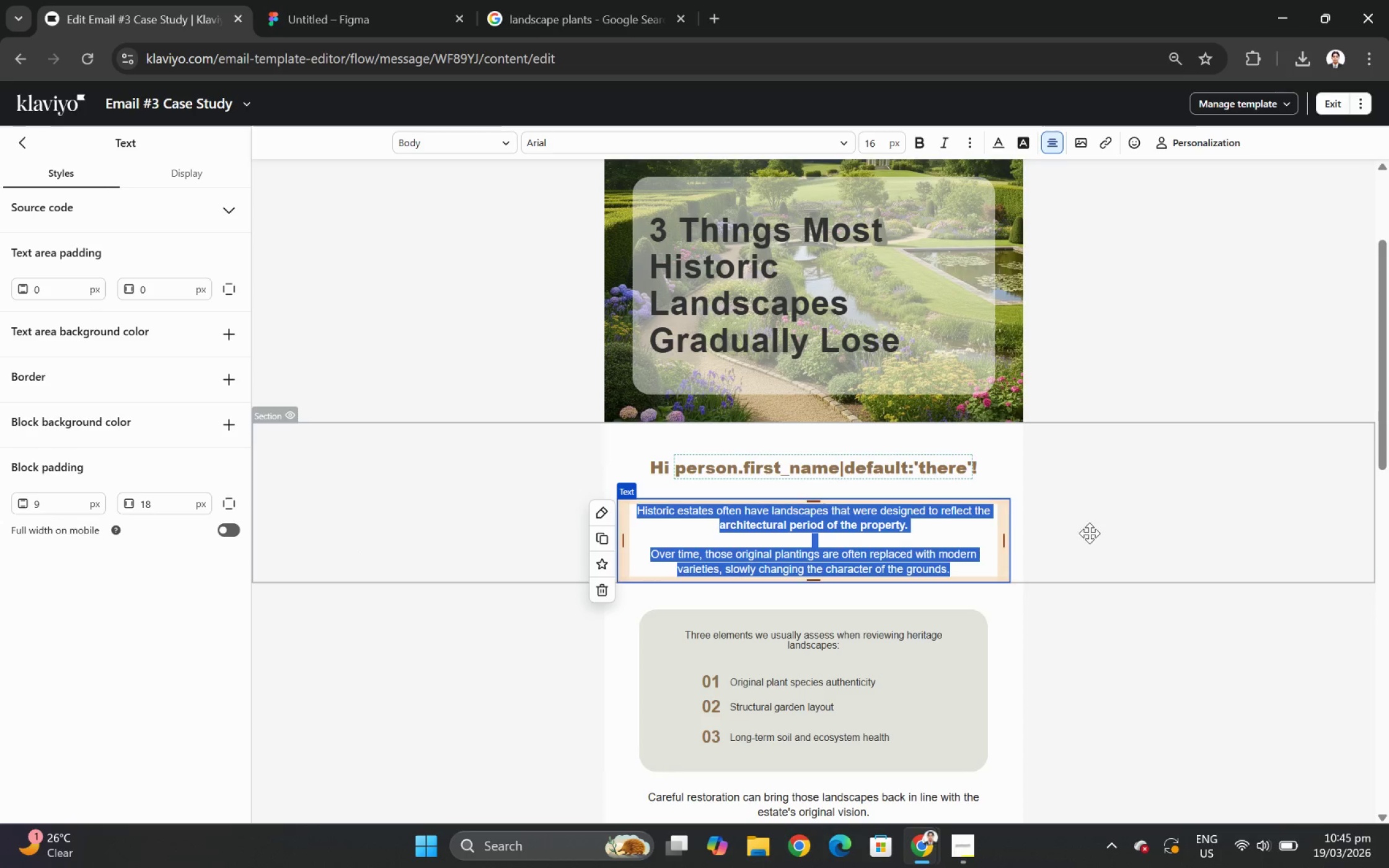 
wait(6.75)
 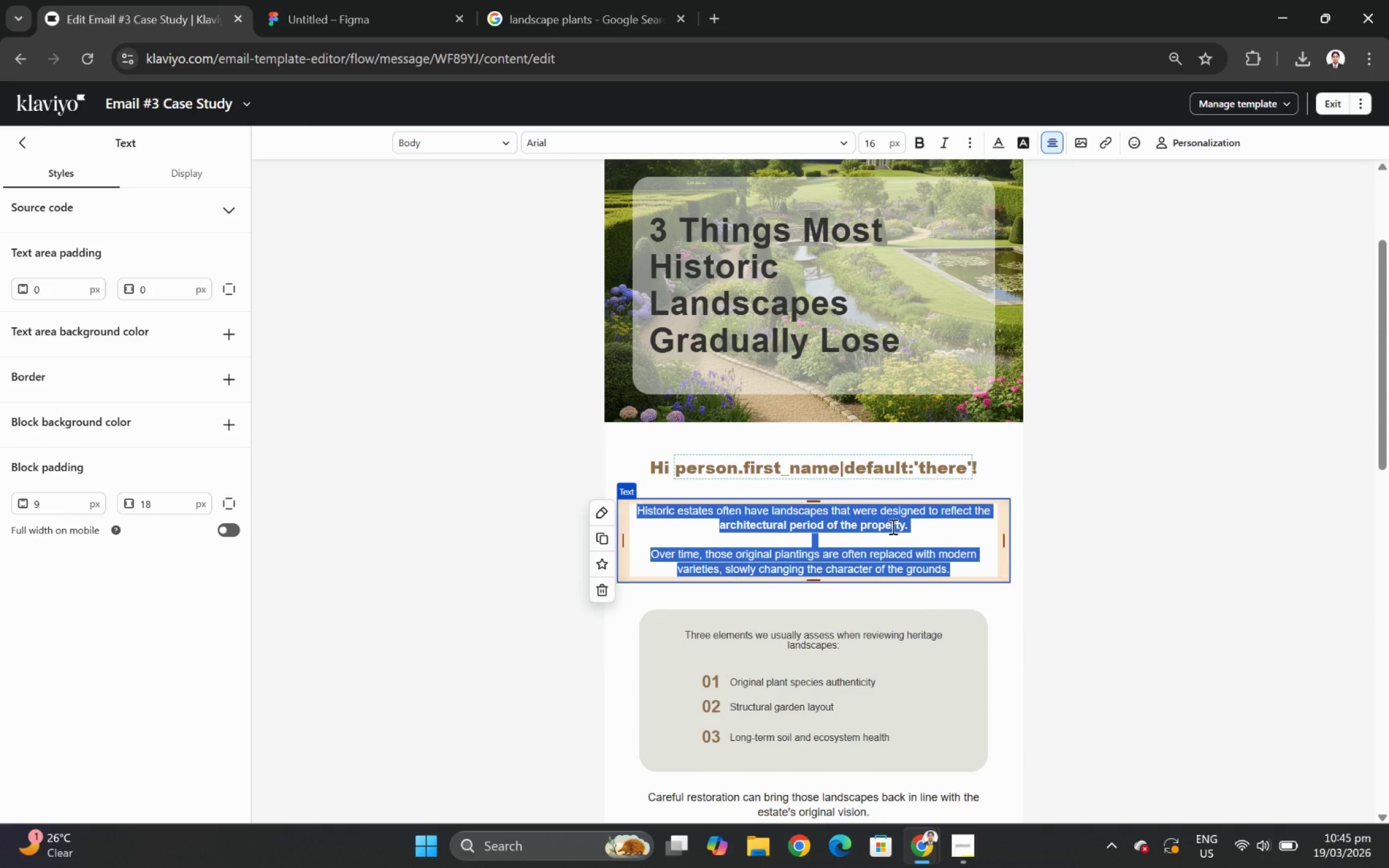 
scroll: coordinate [1124, 522], scroll_direction: down, amount: 1.0
 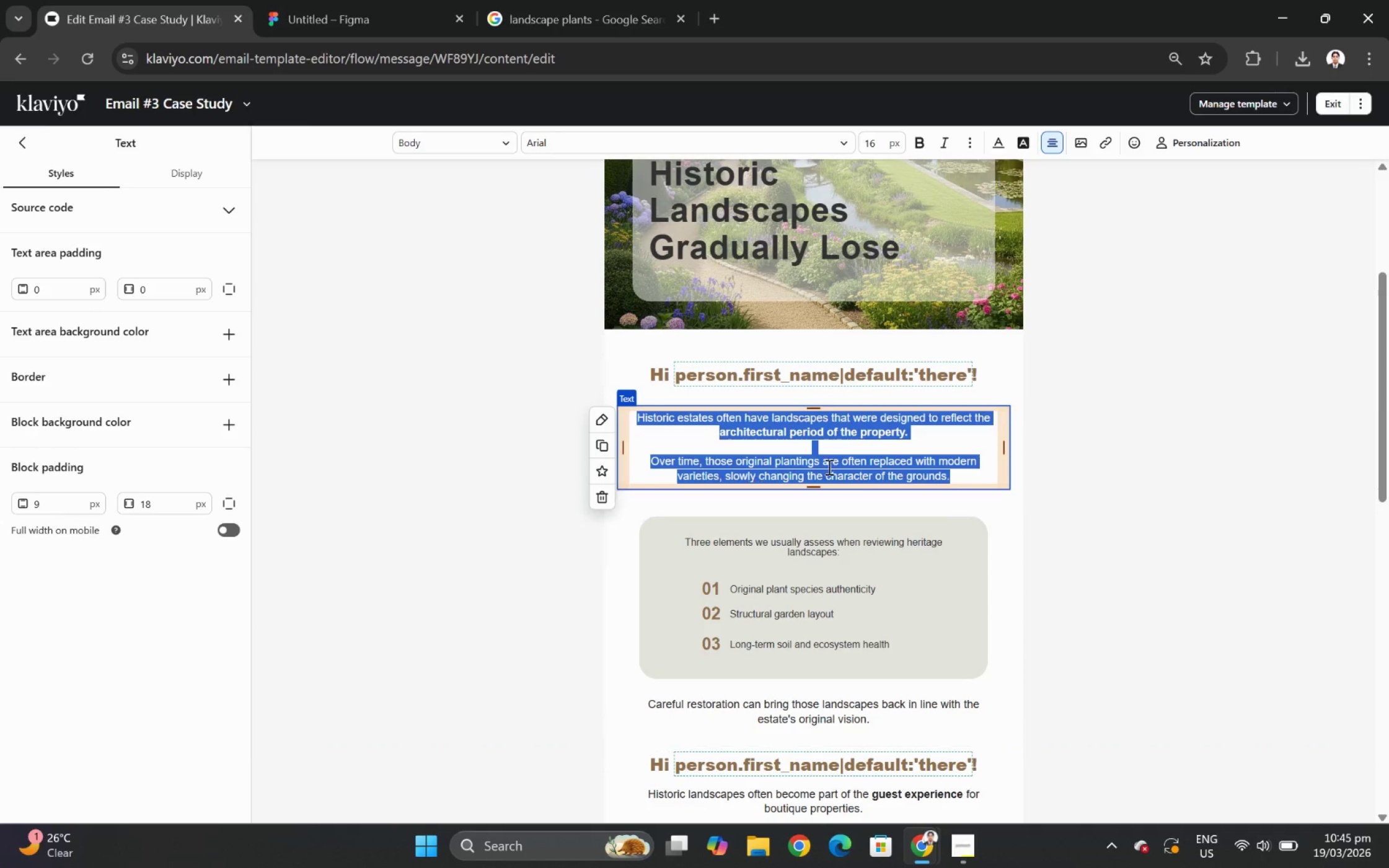 
left_click([852, 465])
 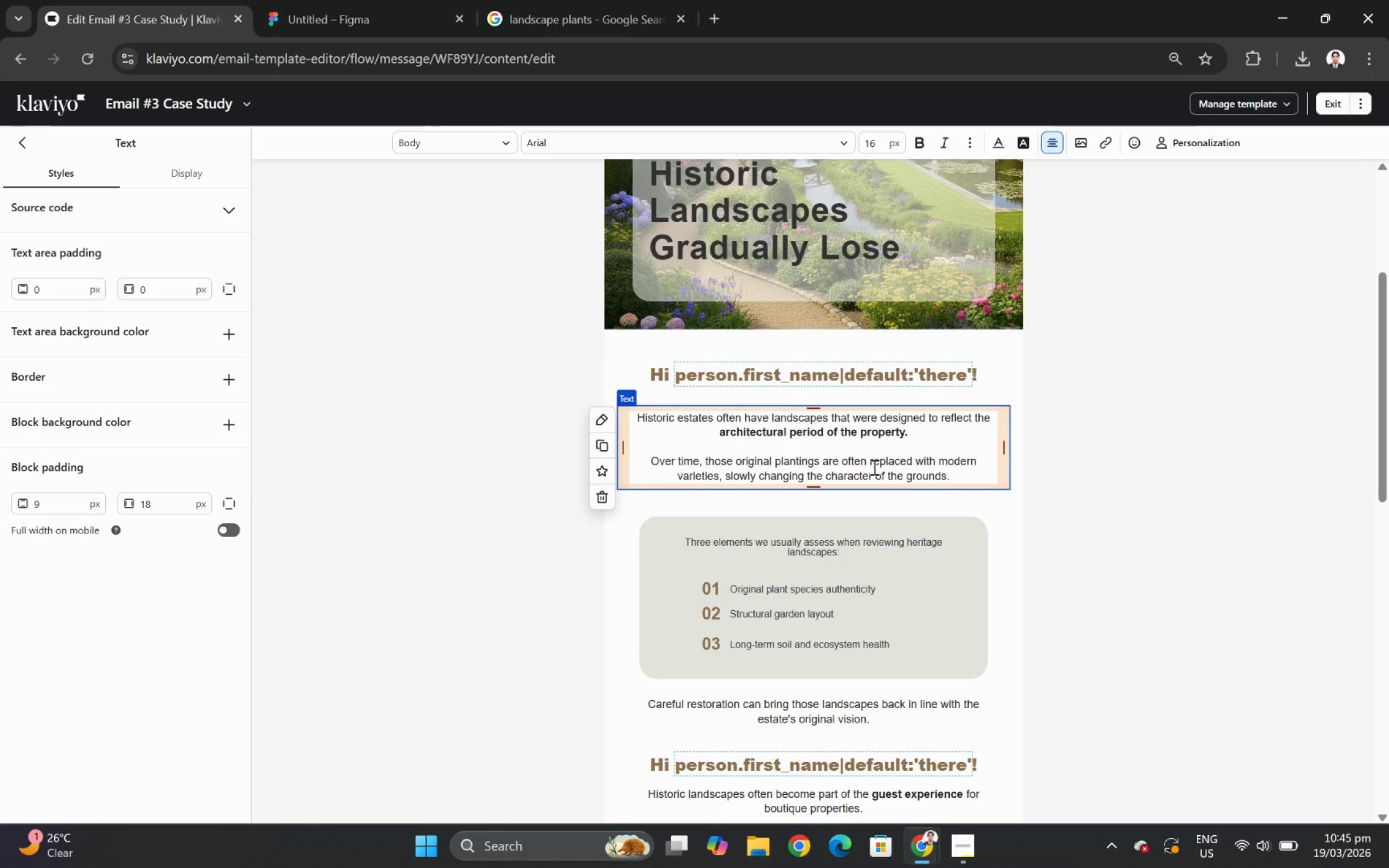 
left_click_drag(start_coordinate=[964, 472], to_coordinate=[637, 418])
 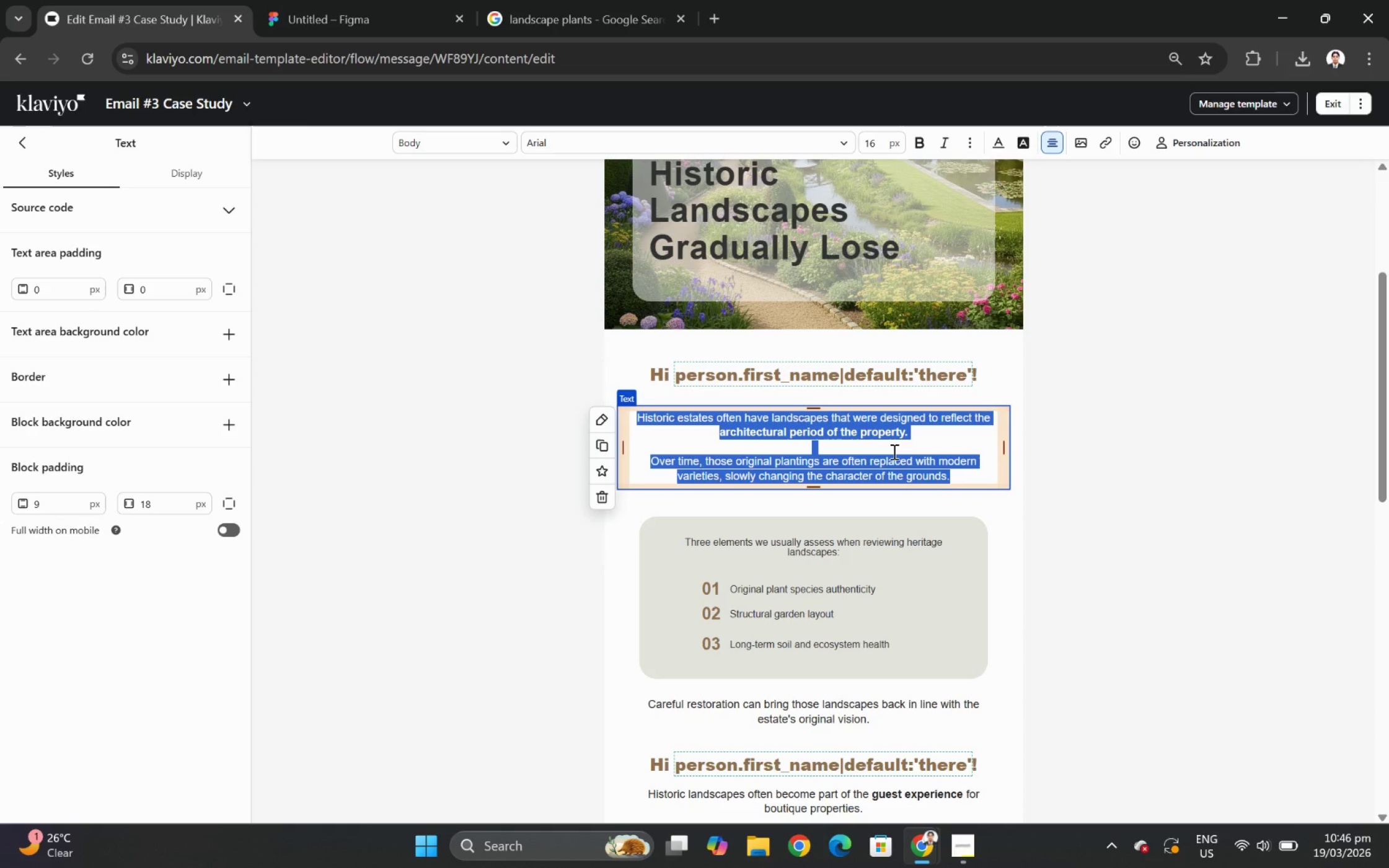 
type(A few yeas)
key(Backspace)
type(rs ago we worked with a historic property whose landscape had slowly drifted way fro)
key(Backspace)
key(Backspace)
key(Backspace)
key(Backspace)
key(Backspace)
key(Backspace)
key(Backspace)
type(away from it's orgigina)
key(Backspace)
key(Backspace)
key(Backspace)
key(Backspace)
type(na)
key(Backspace)
key(Backspace)
key(Backspace)
key(Backspace)
type(iginal design over the decades.)
 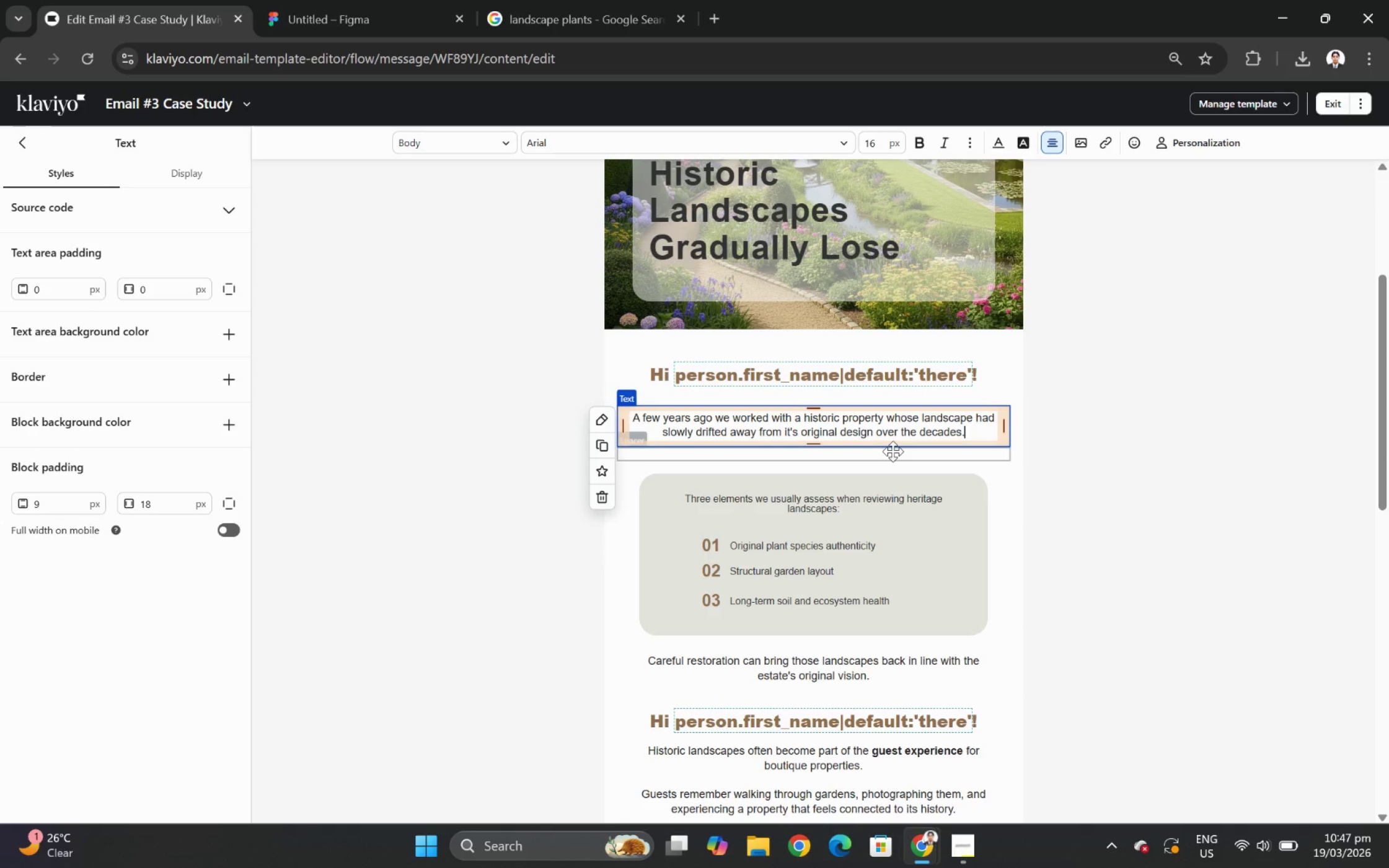 
wait(23.36)
 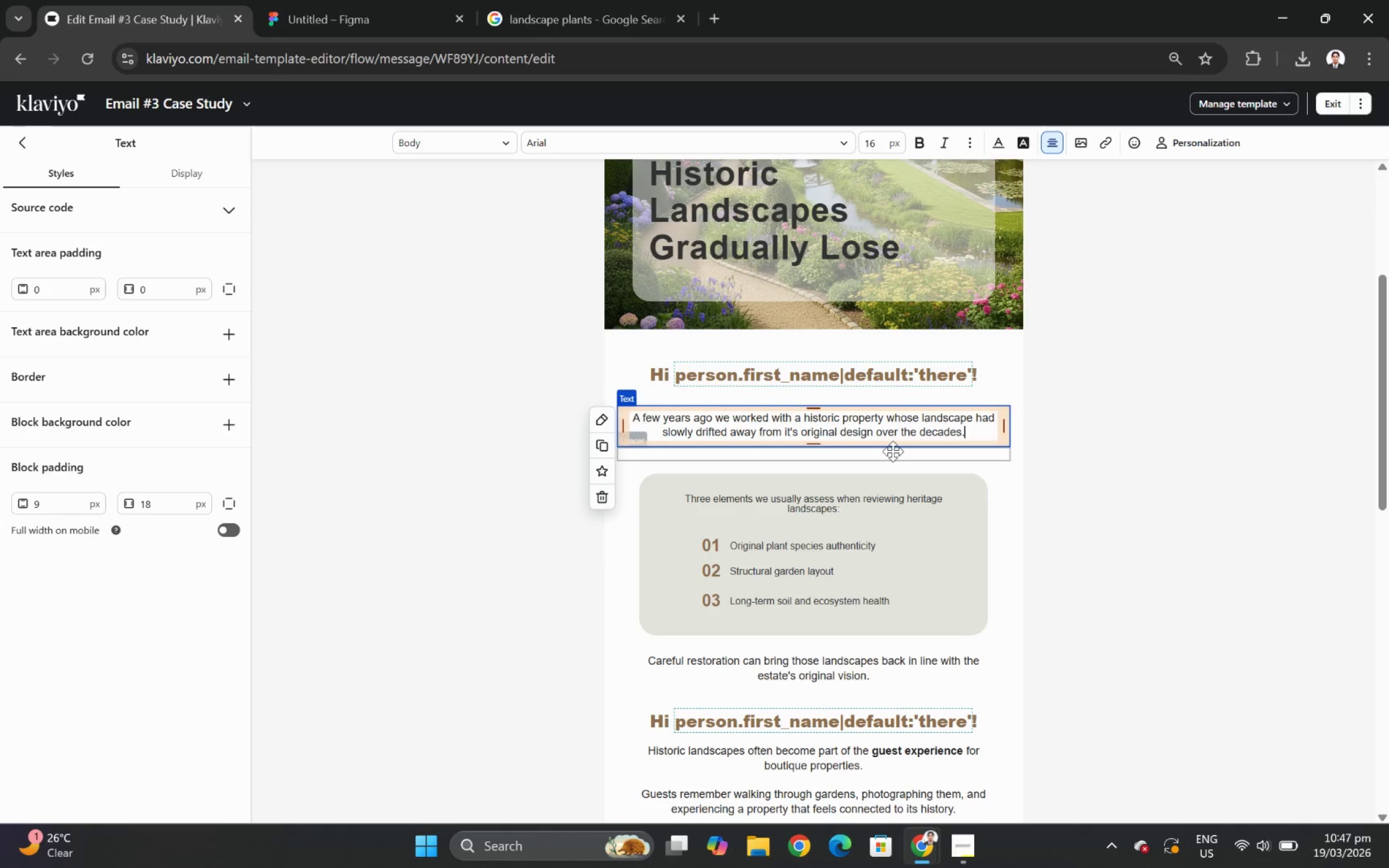 
key(Enter)
 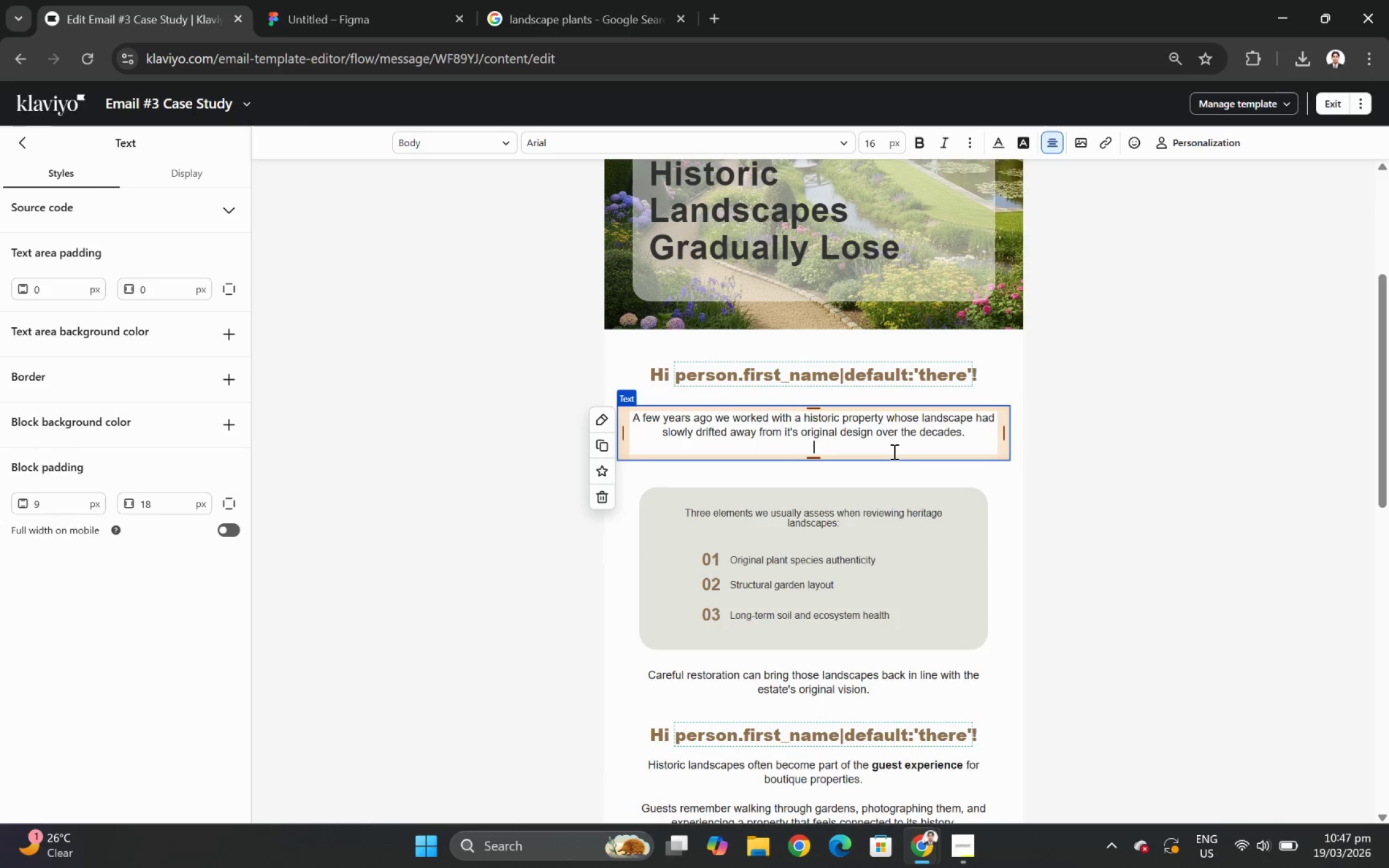 
key(Enter)
 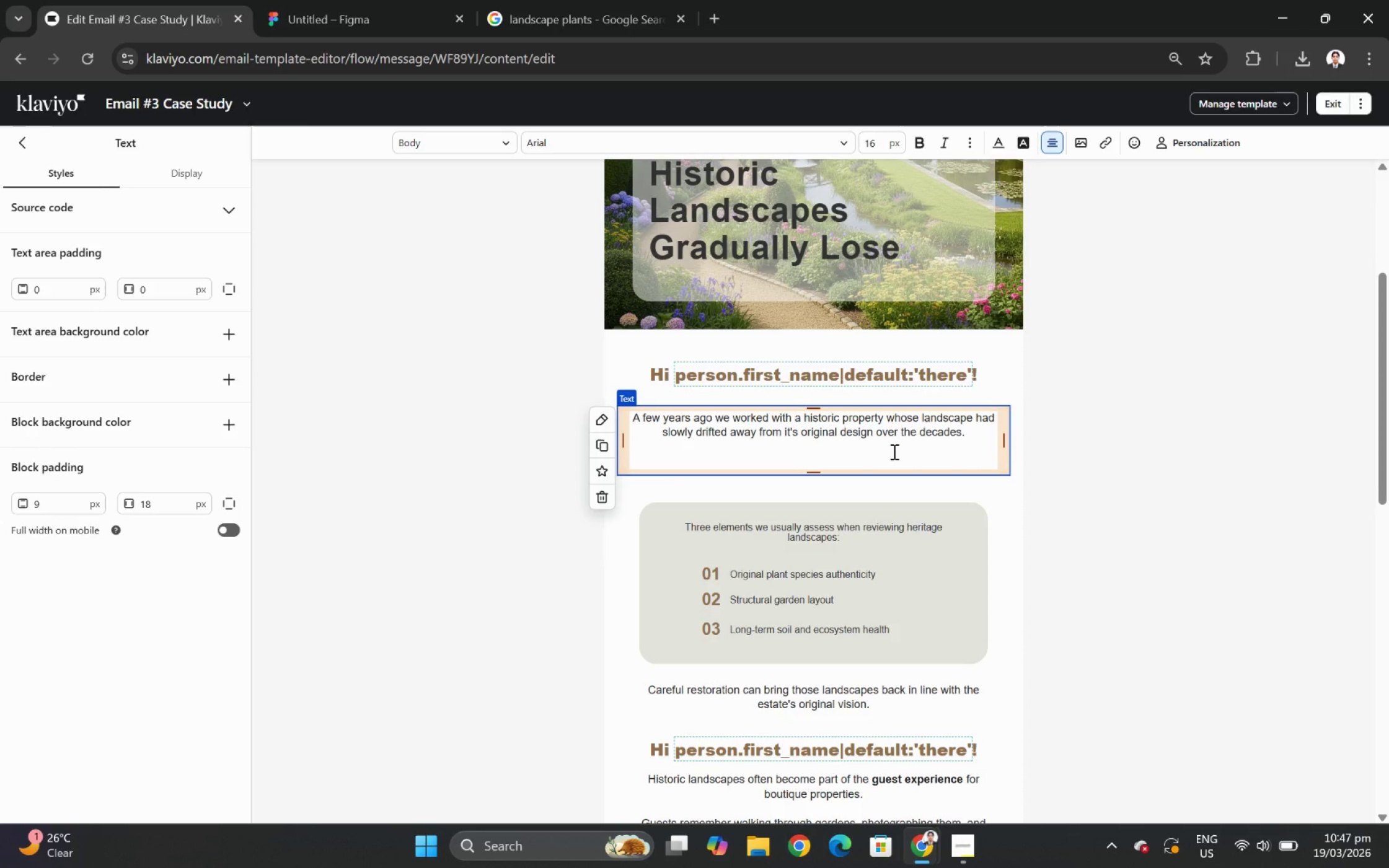 
type(Y=)
key(Backspace)
type(t)
key(Backspace)
key(Backspace)
type(the)
key(Backspace)
key(Backspace)
key(Backspace)
type(TR)
key(Backspace)
key(Backspace)
type(The estate still had)
 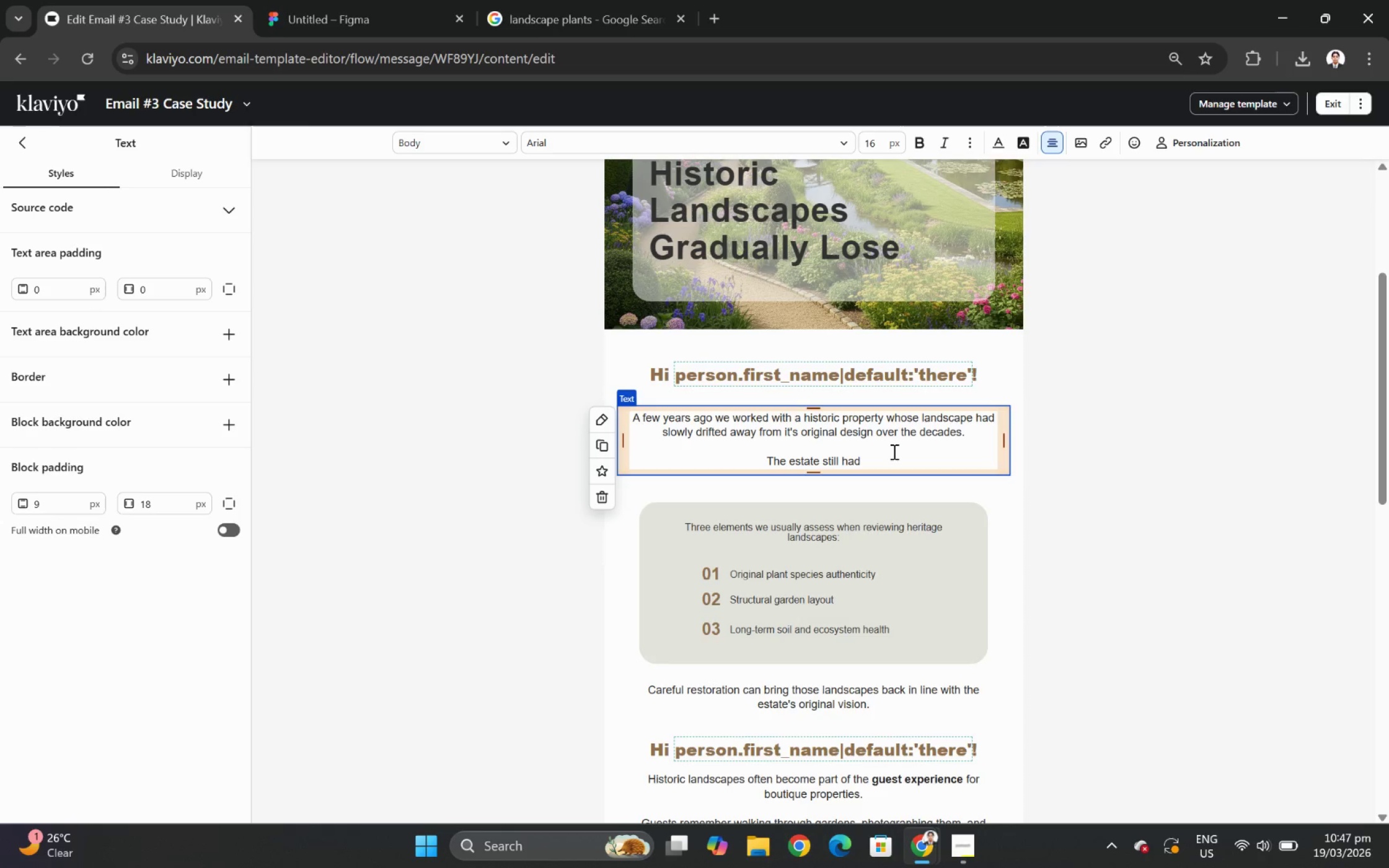 
wait(7.05)
 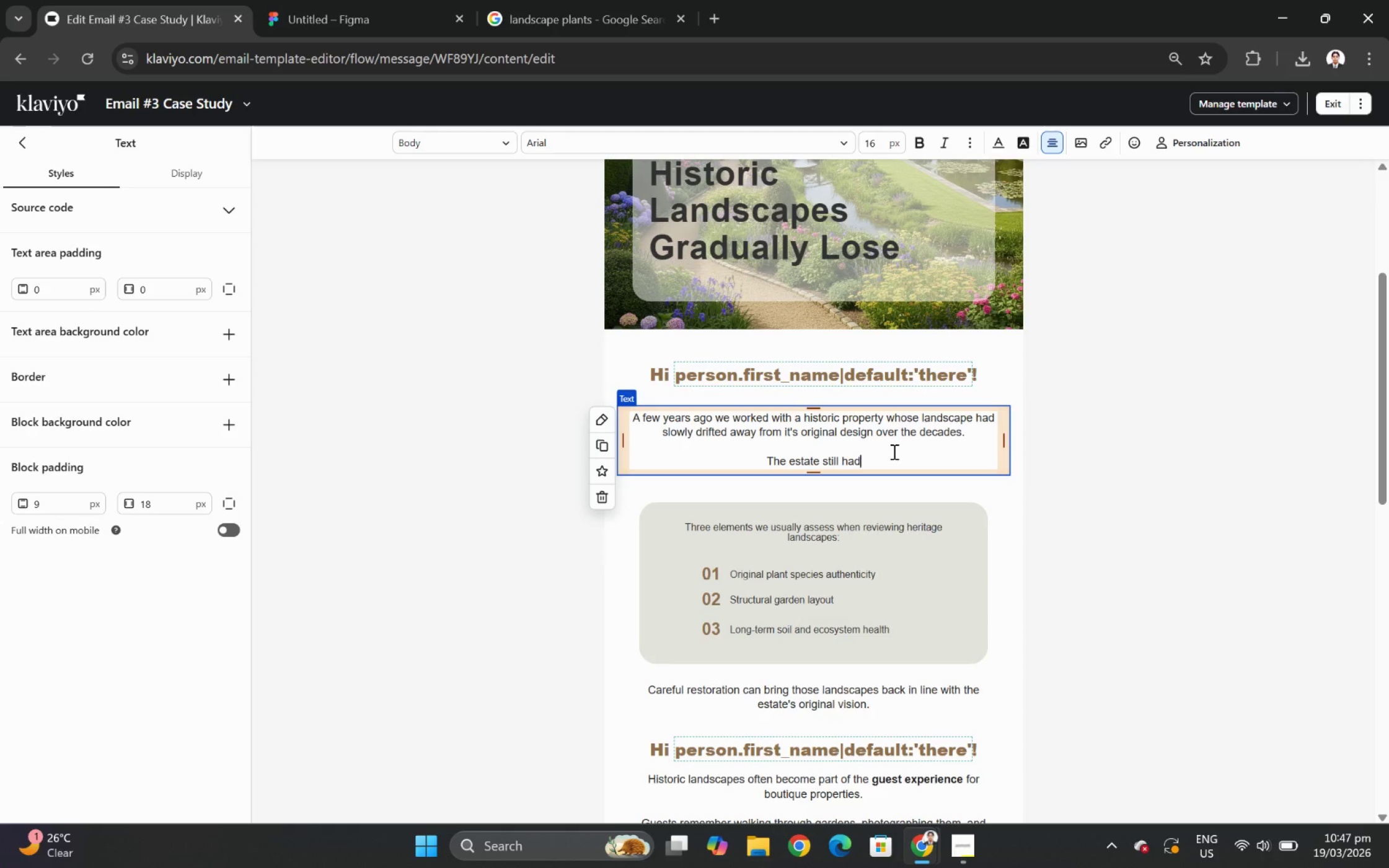 
type(re)
key(Backspace)
key(Backspace)
type( emarkable architectural heritage)
 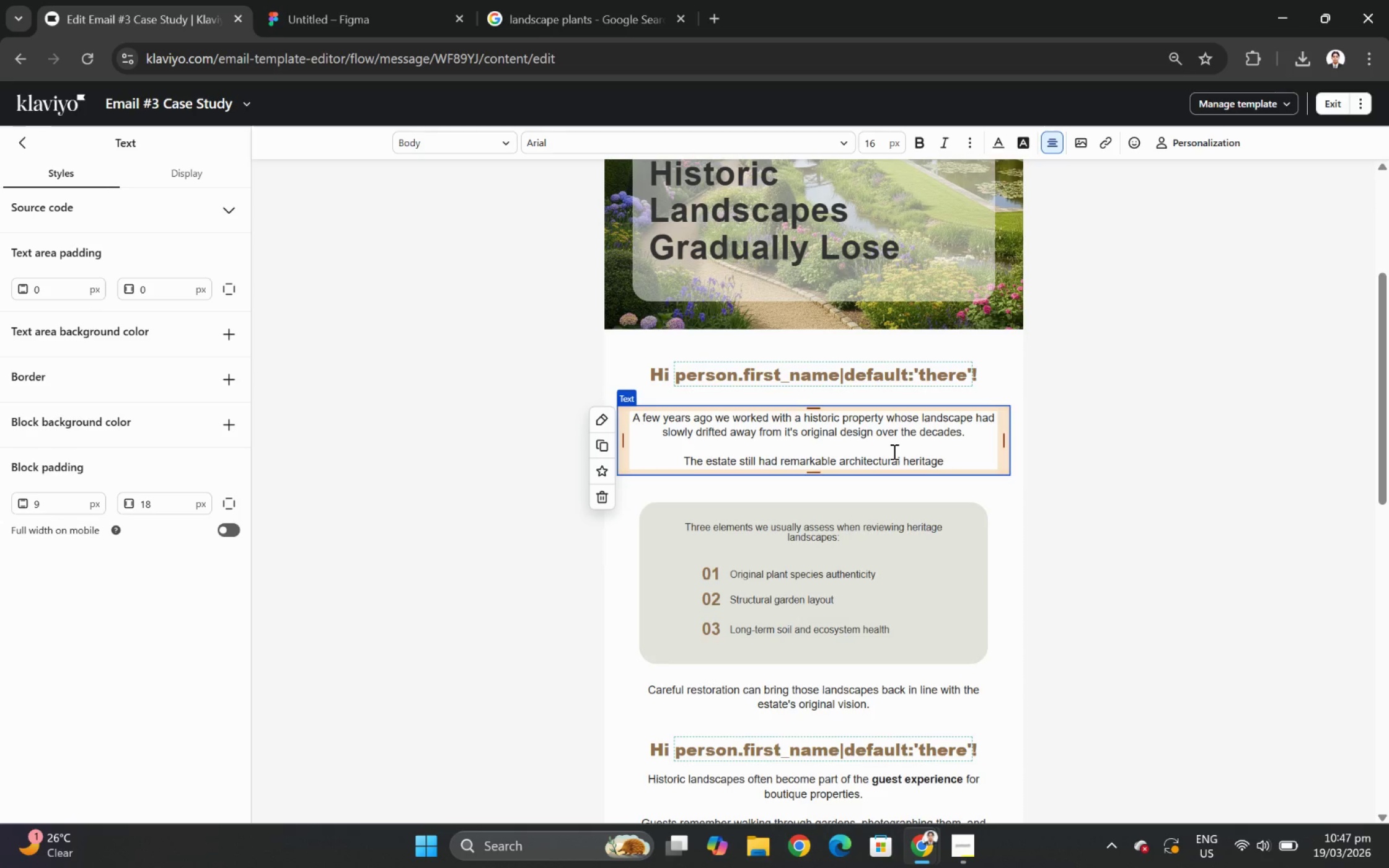 
wait(8.61)
 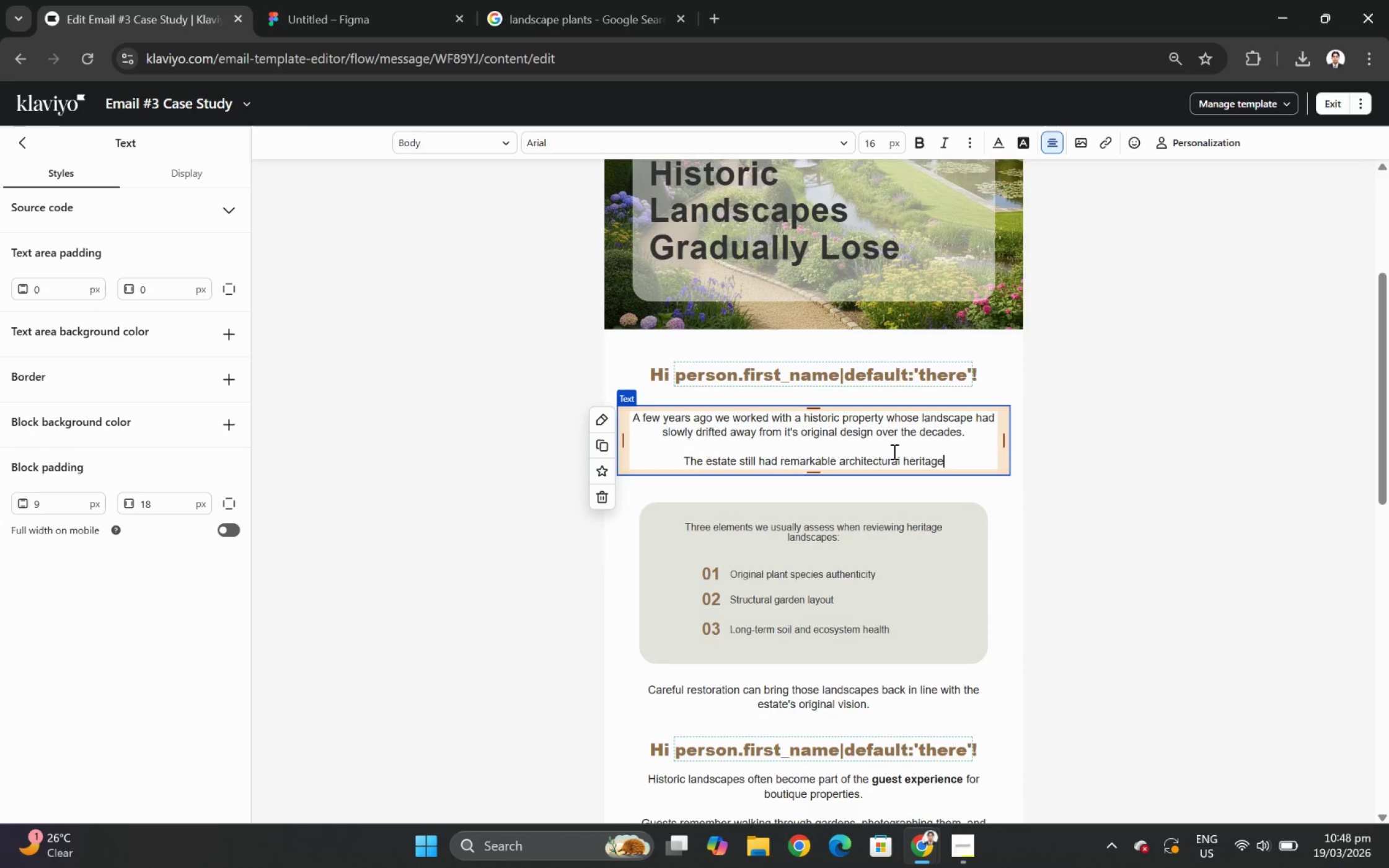 
left_click([718, 14])
 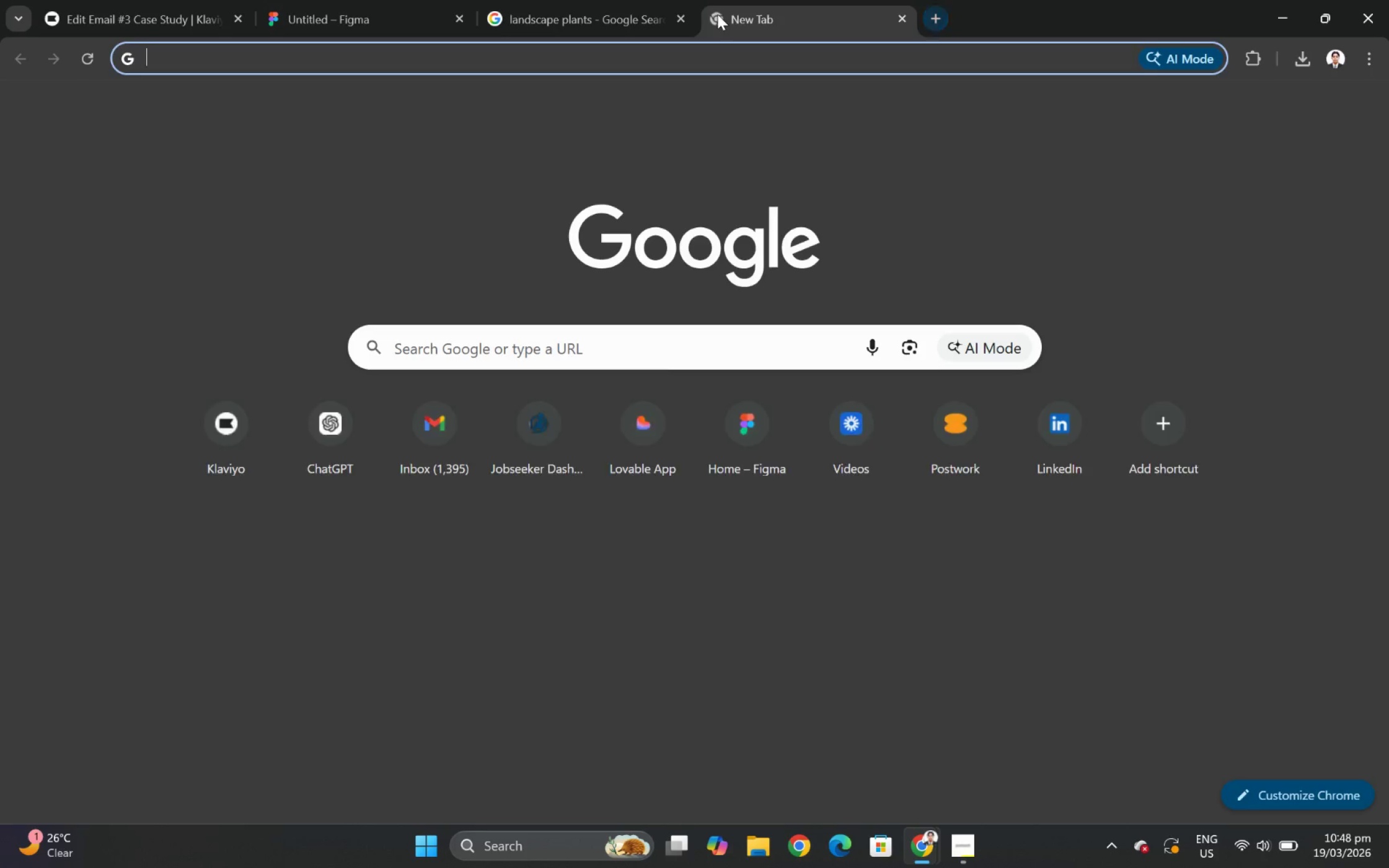 
type(em dash)
 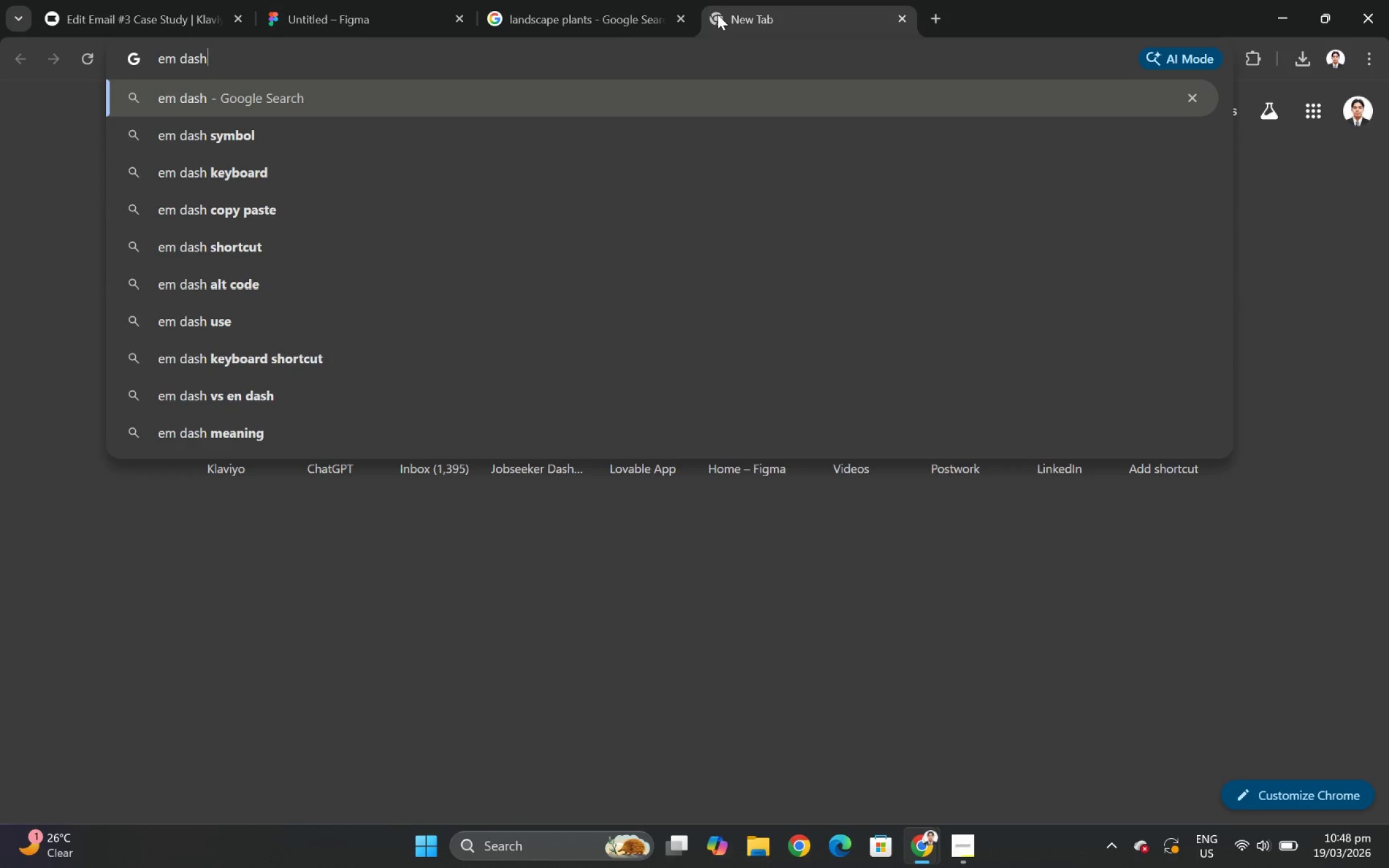 
key(Enter)
 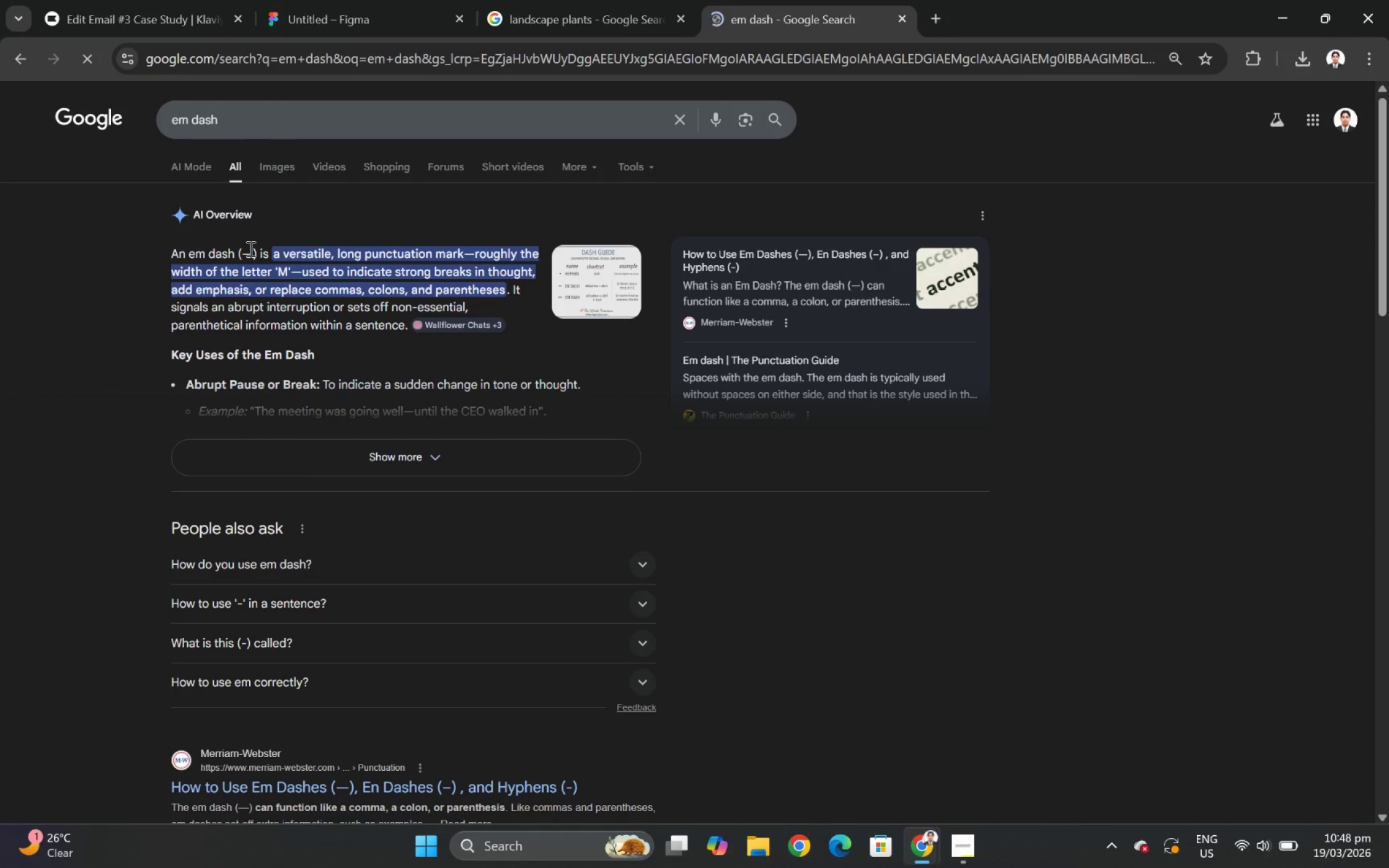 
left_click_drag(start_coordinate=[241, 248], to_coordinate=[249, 248])
 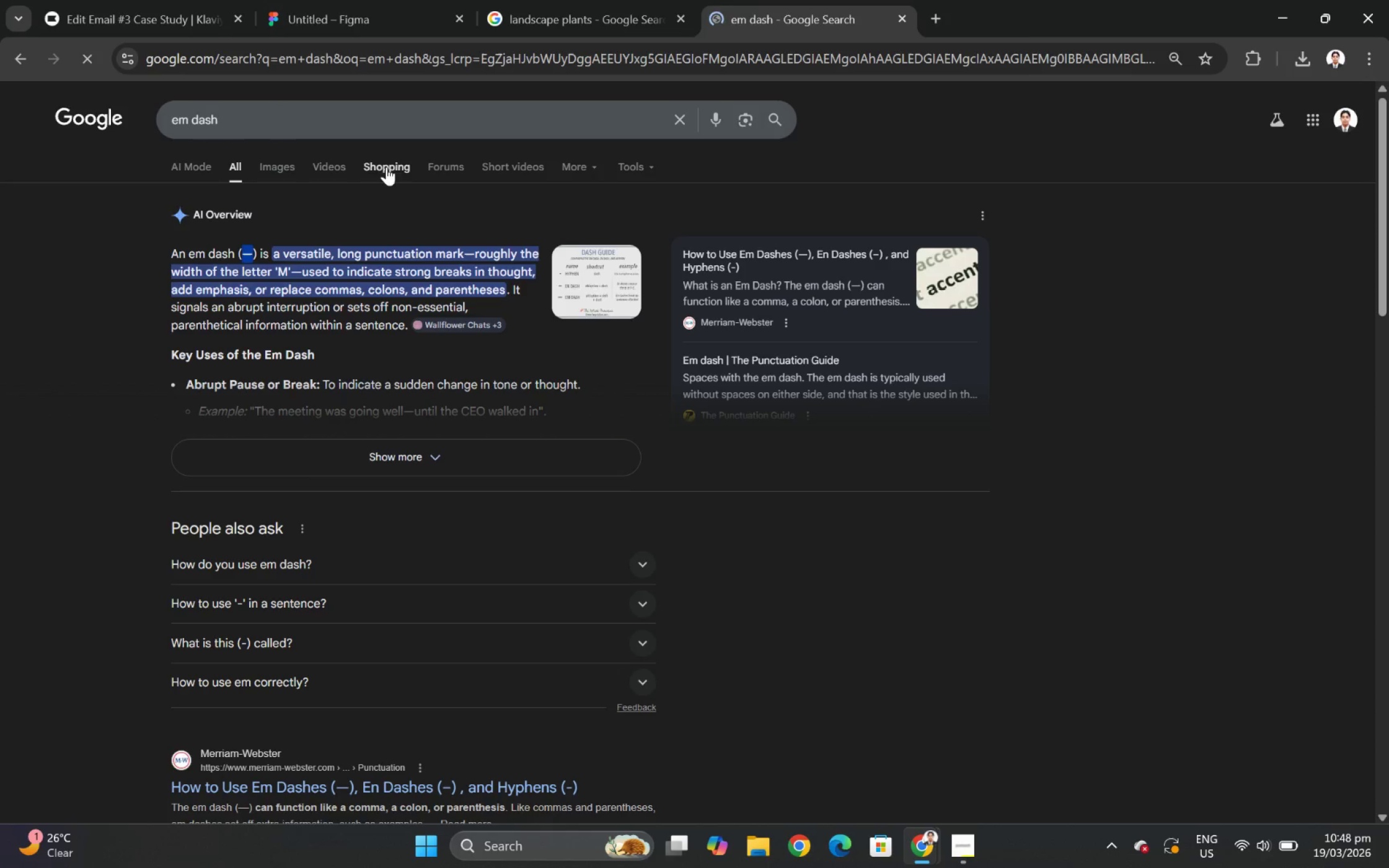 
key(Control+C)
 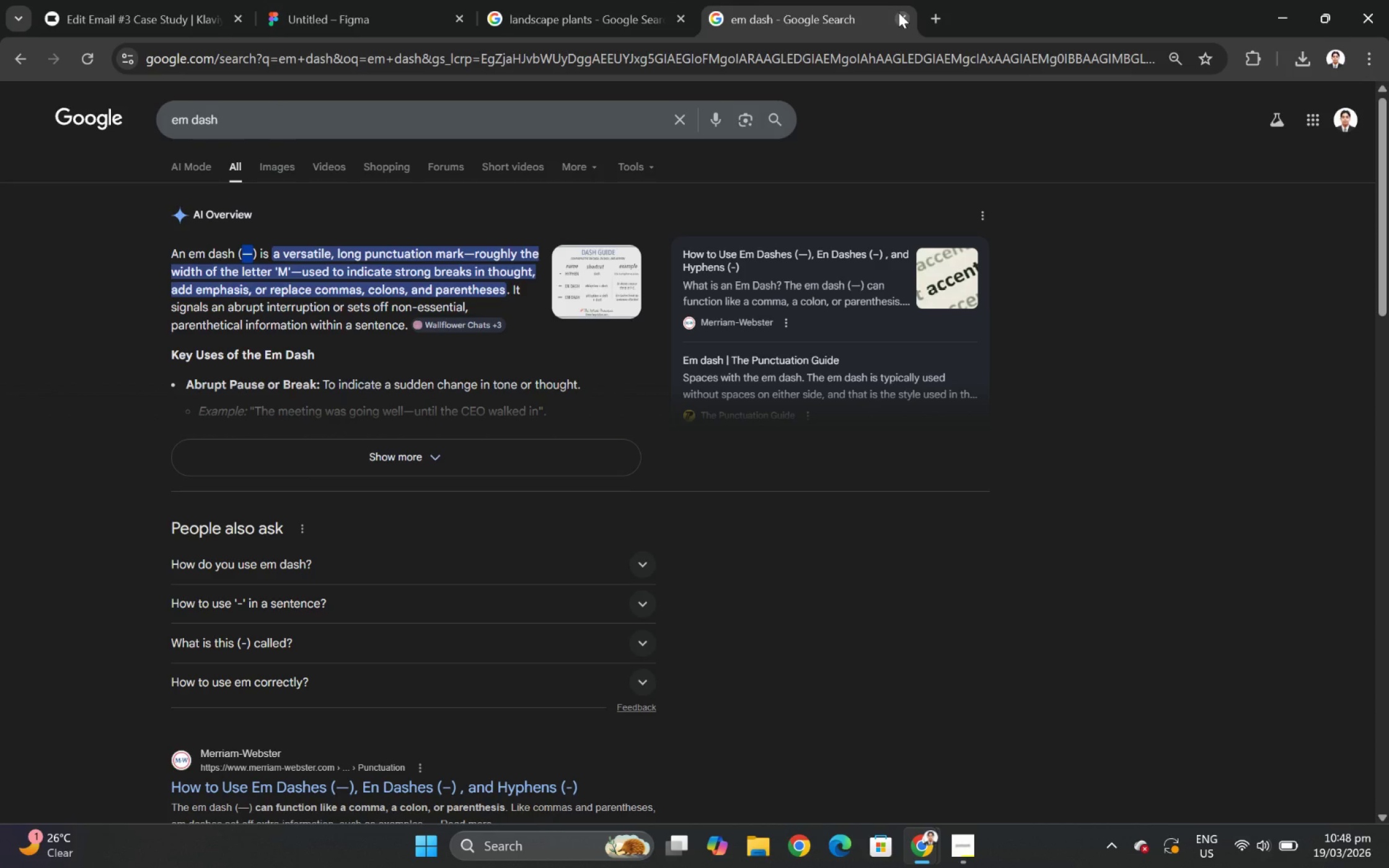 
left_click([898, 12])
 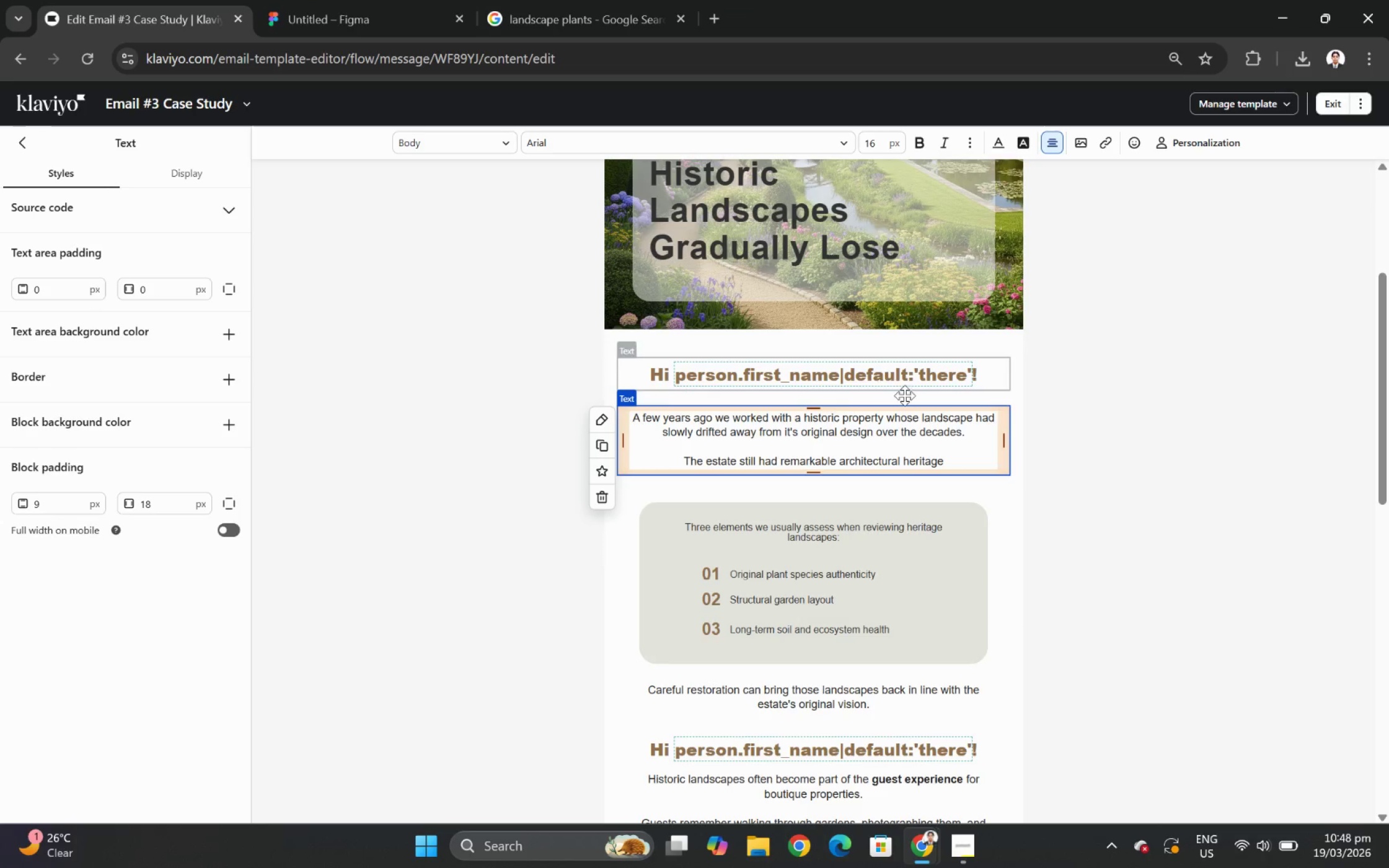 
key(Space)
 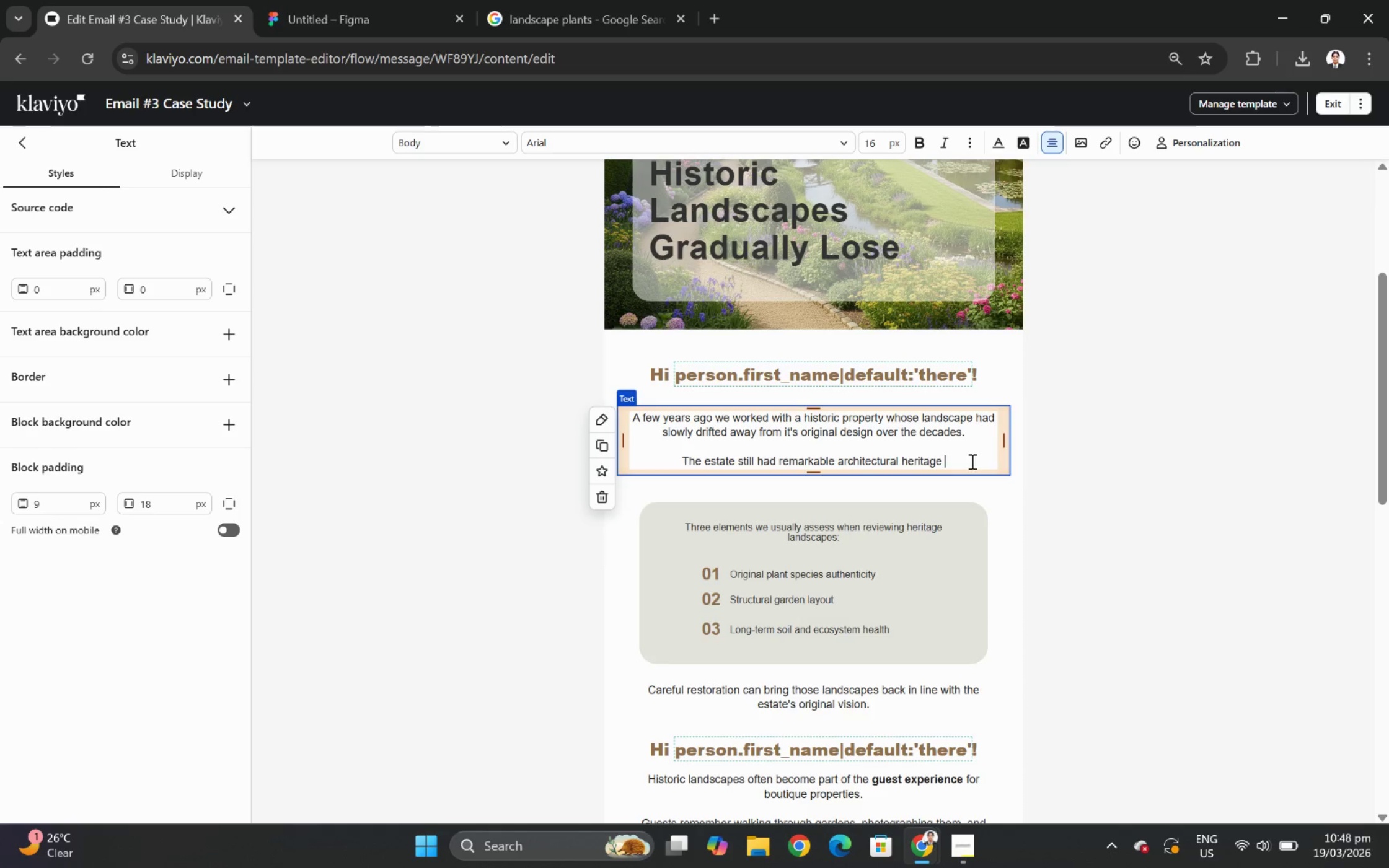 
key(Control+V)
 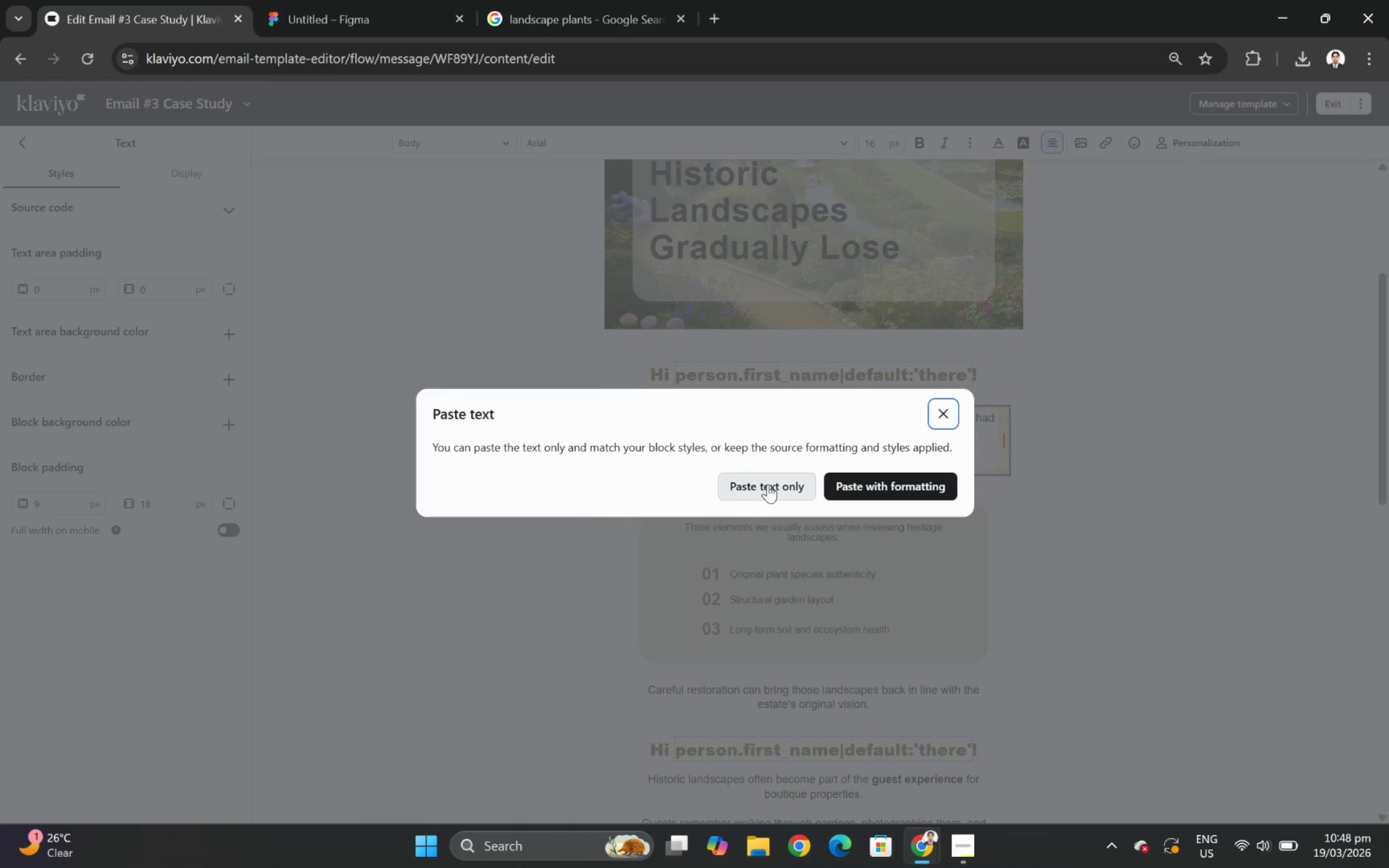 
left_click([767, 483])
 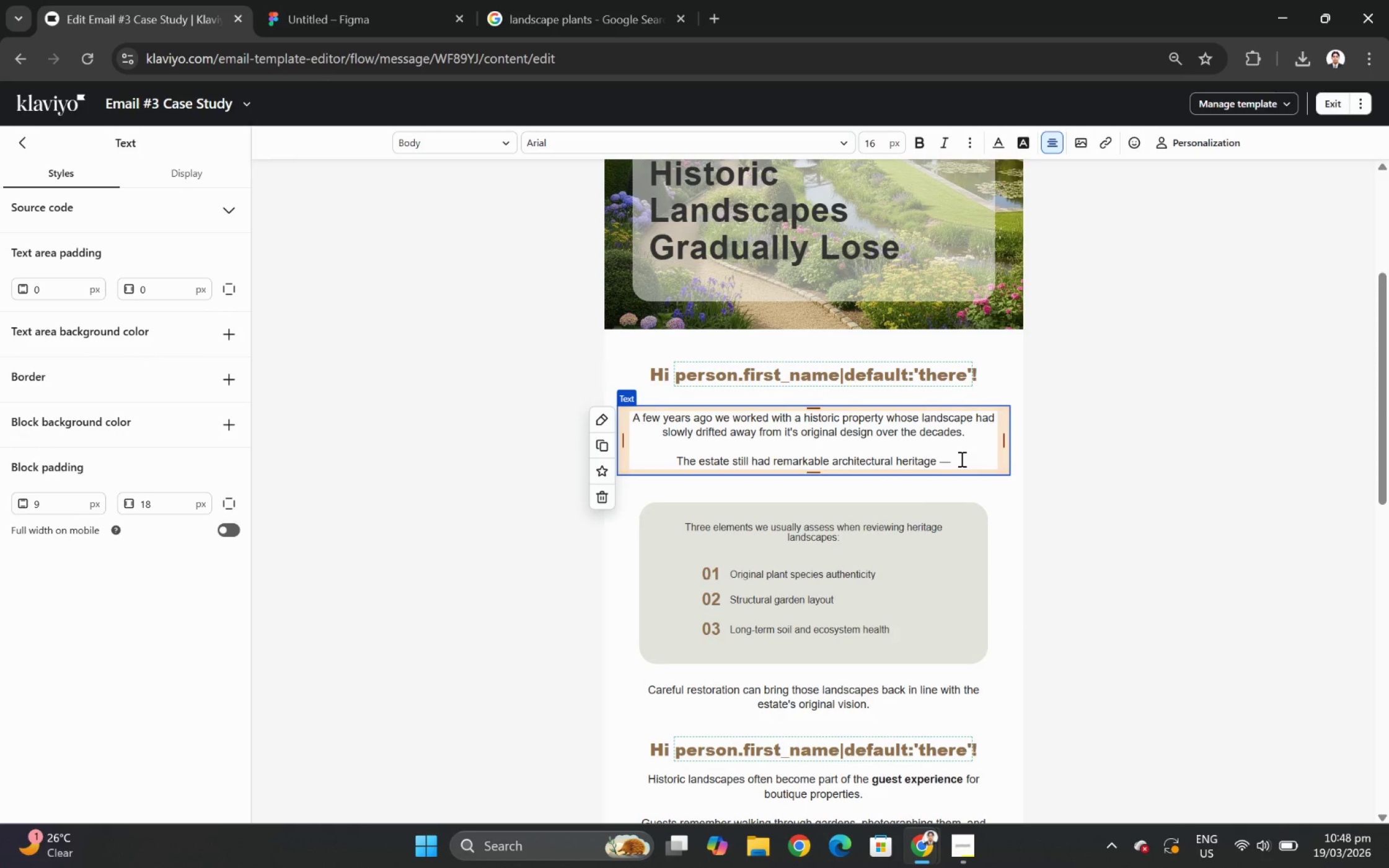 
left_click([961, 458])
 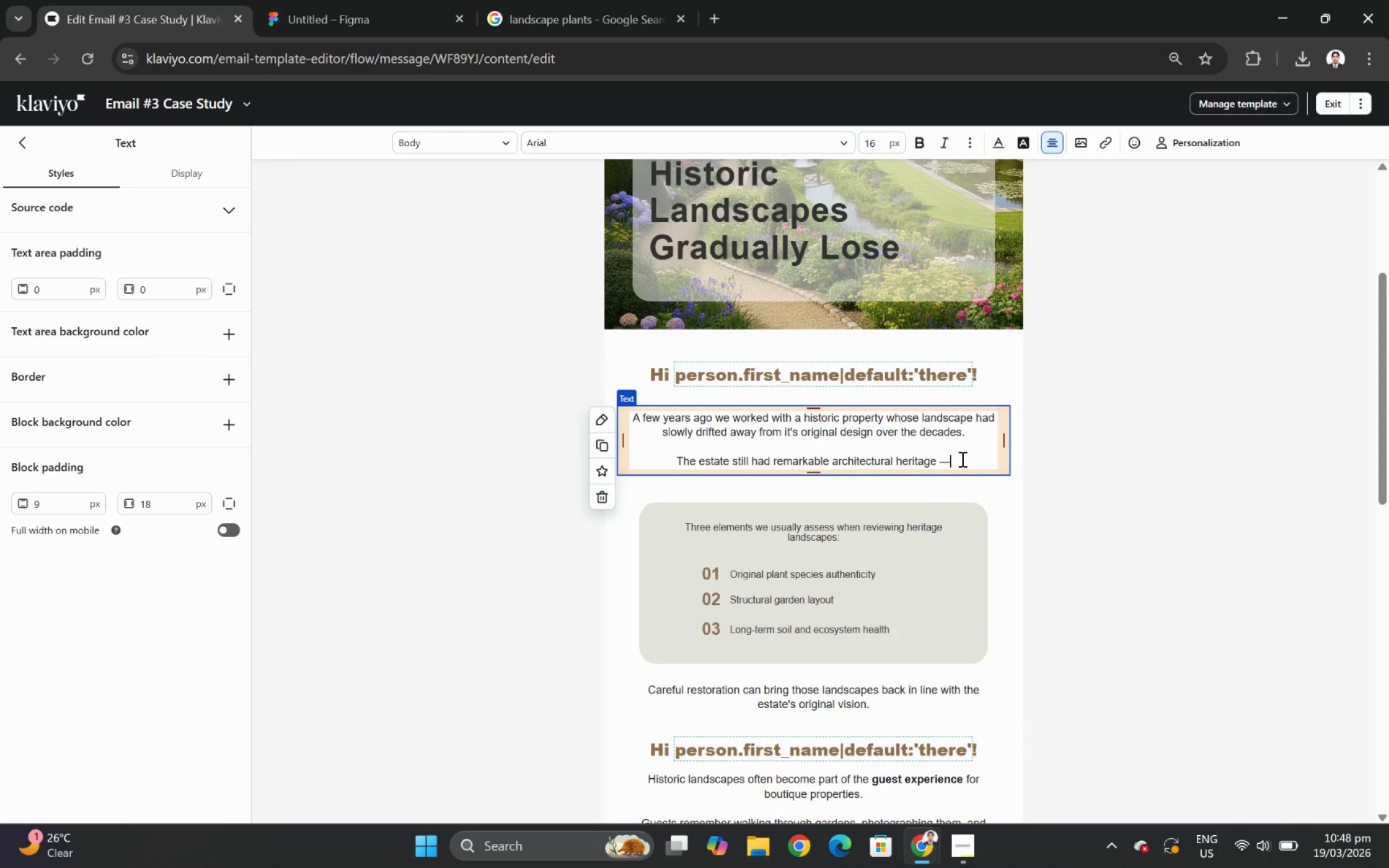 
type( but many of the original plant species had gradually been replaced.)
 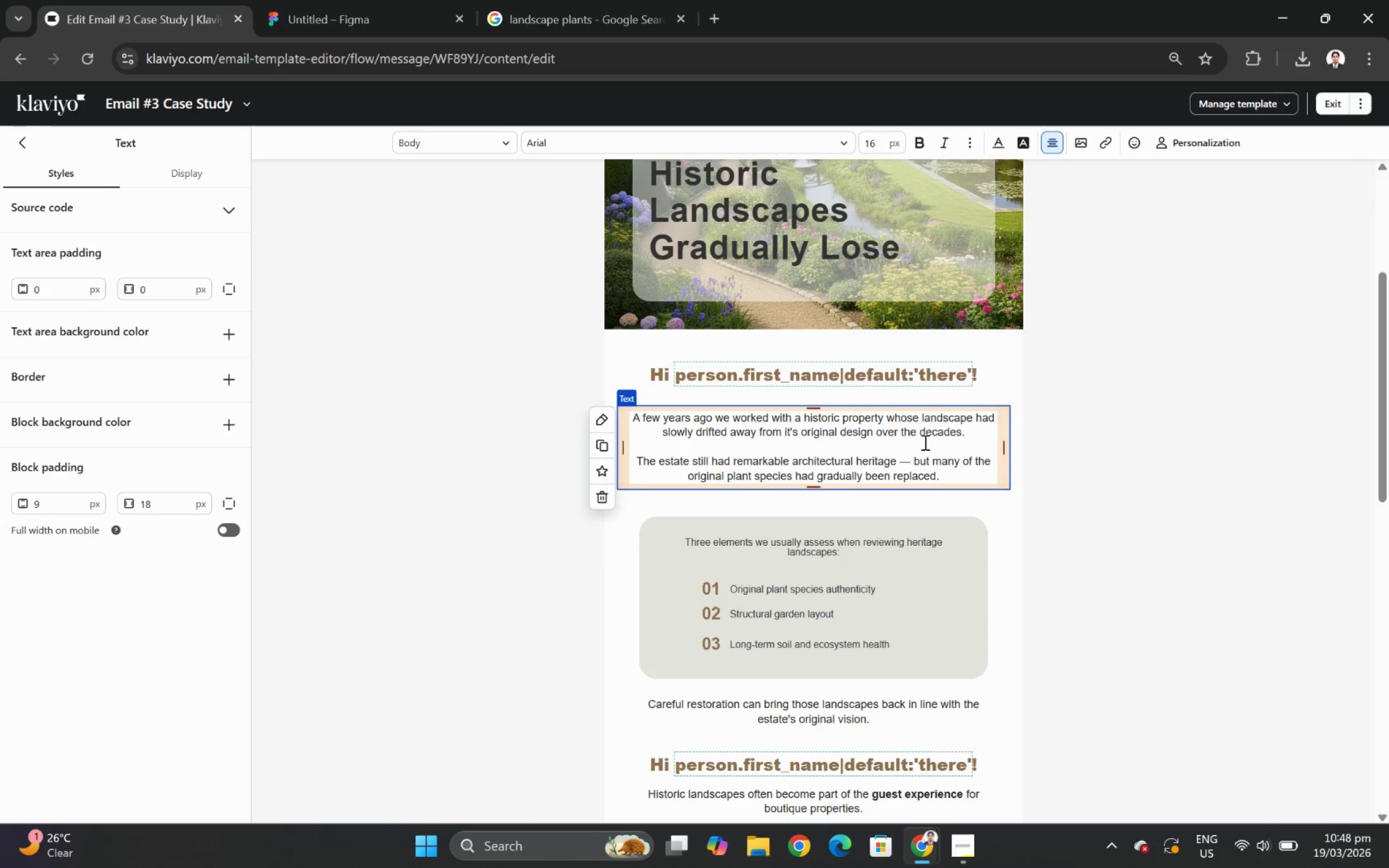 
left_click([1182, 515])
 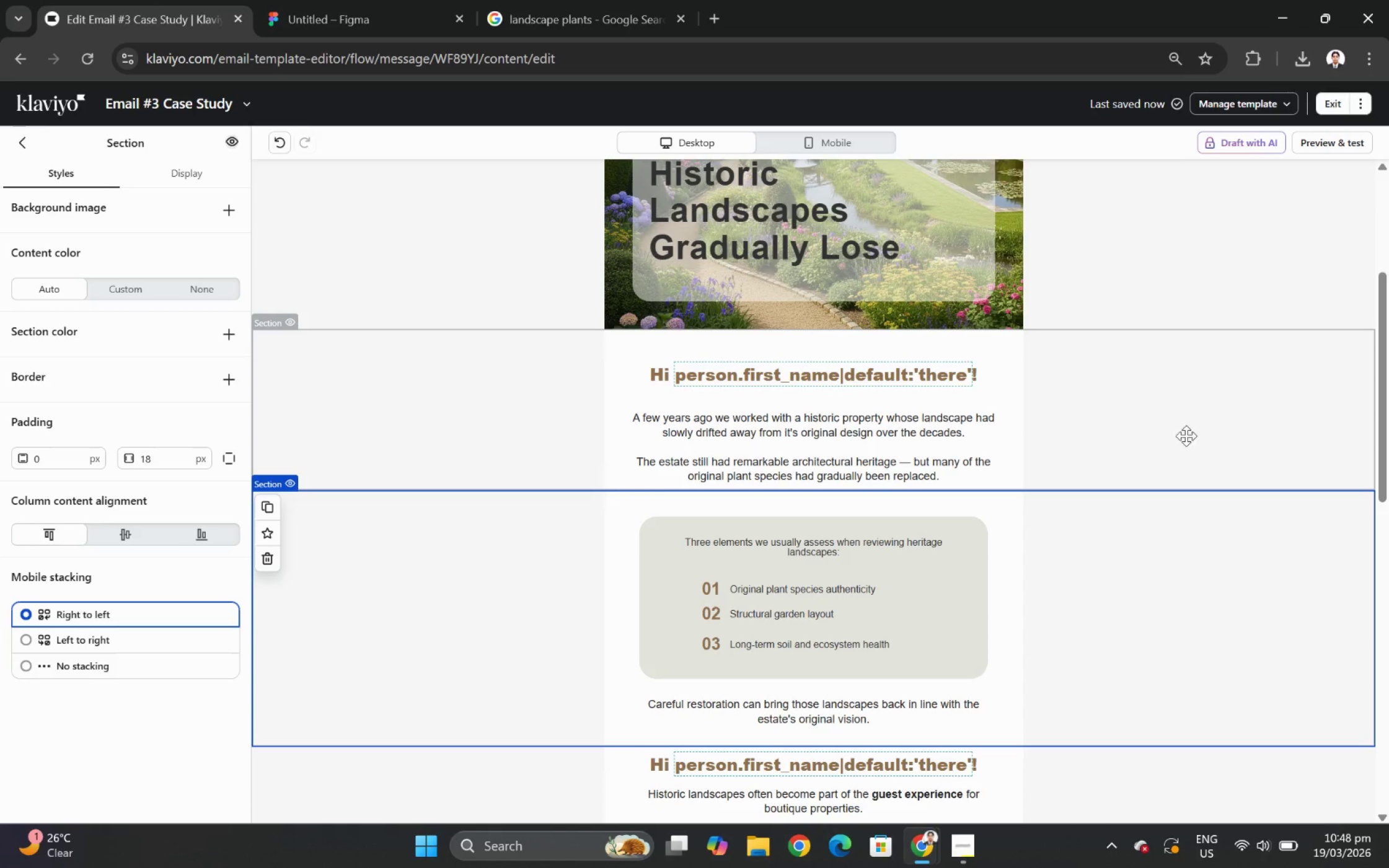 
scroll: coordinate [1193, 434], scroll_direction: up, amount: 2.0
 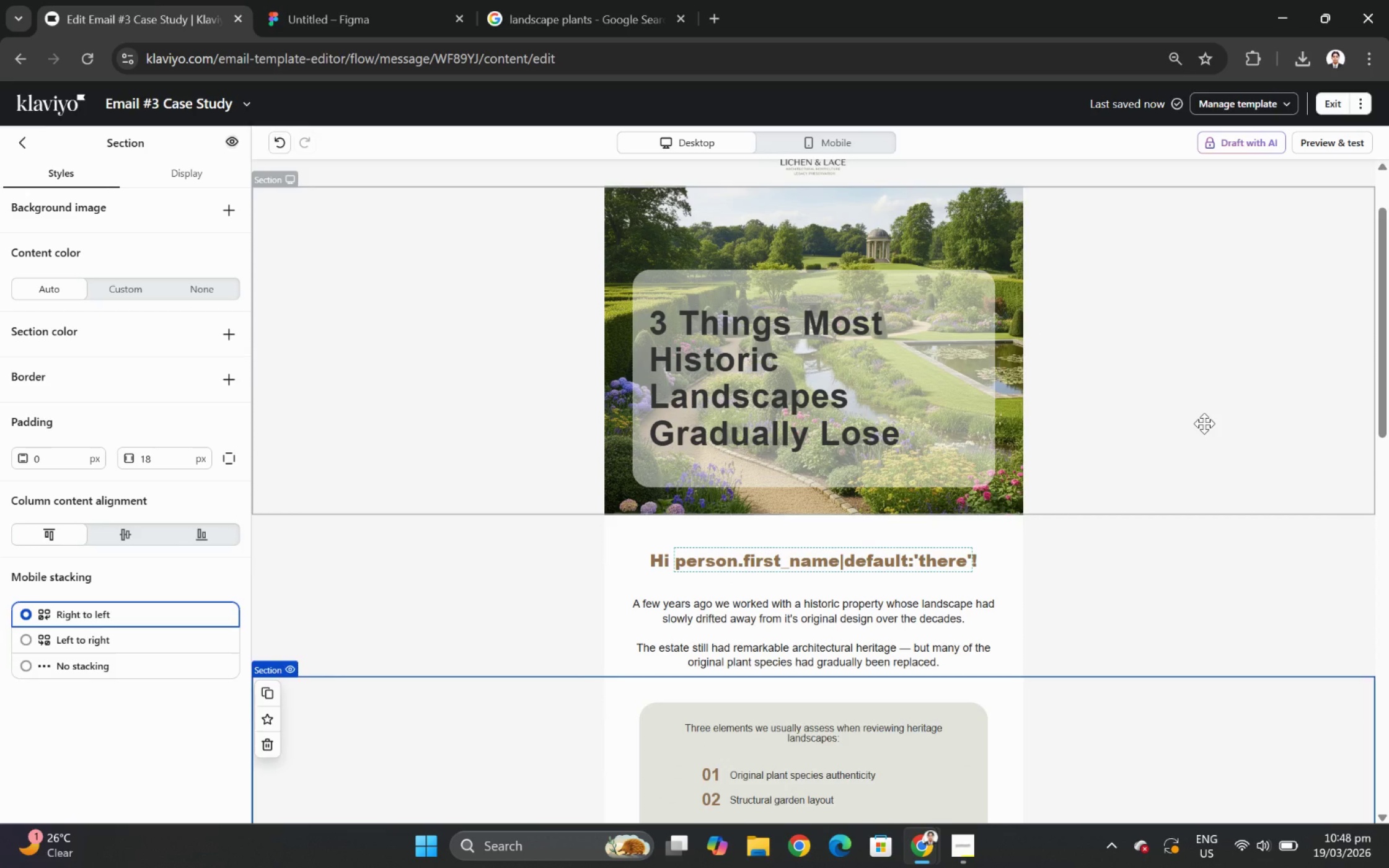 
scroll: coordinate [1204, 423], scroll_direction: down, amount: 2.0
 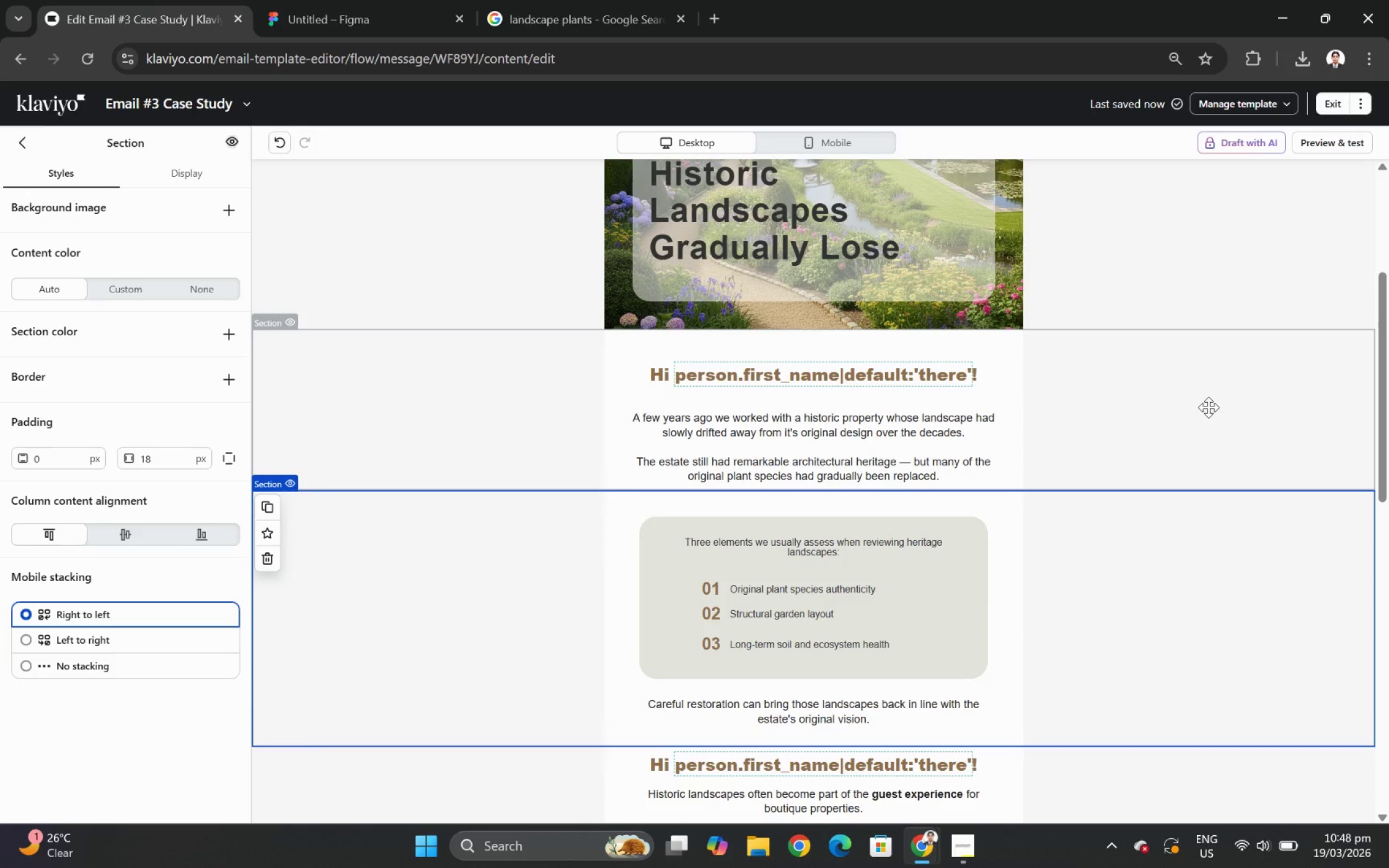 
wait(5.64)
 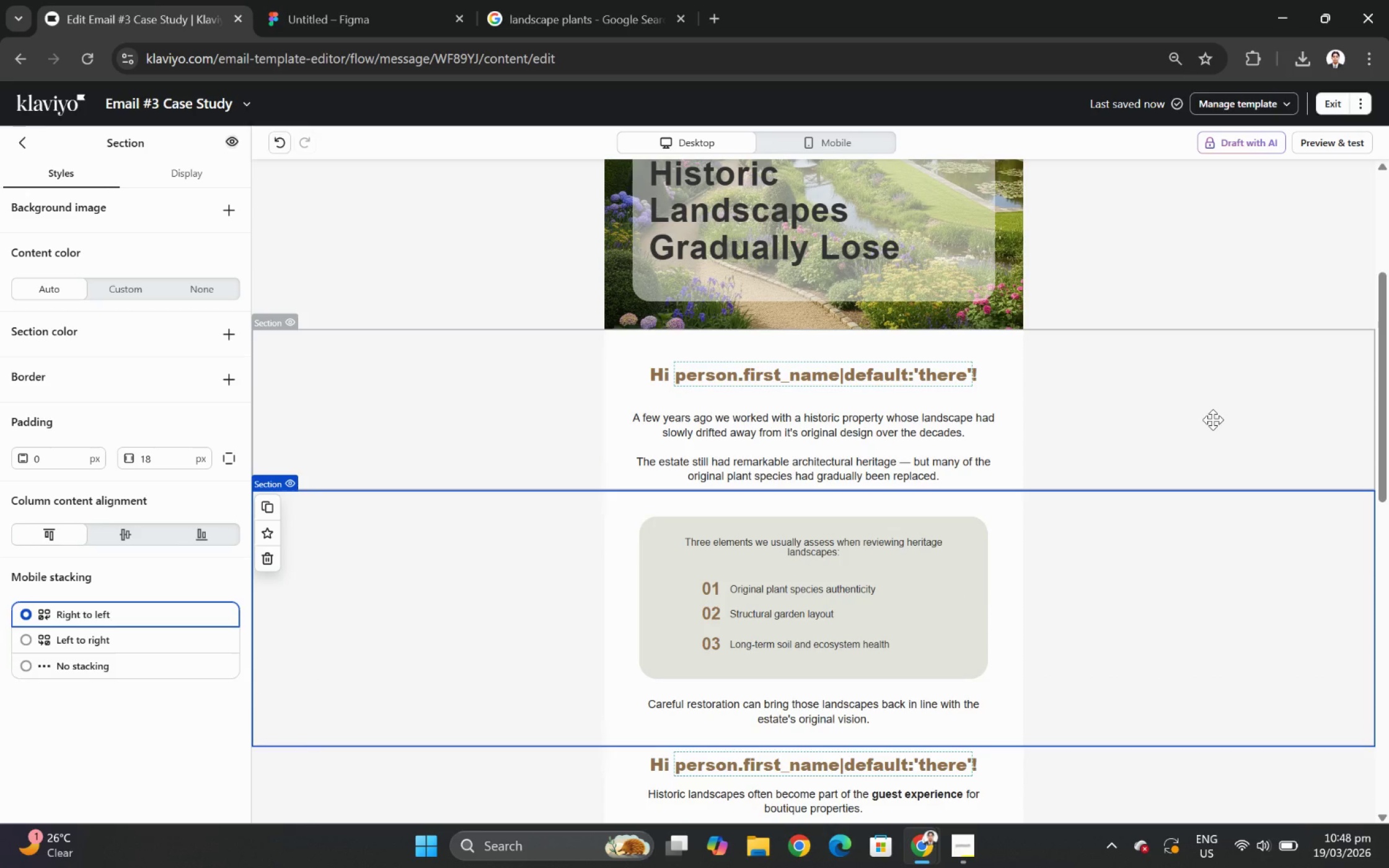 
left_click([955, 617])
 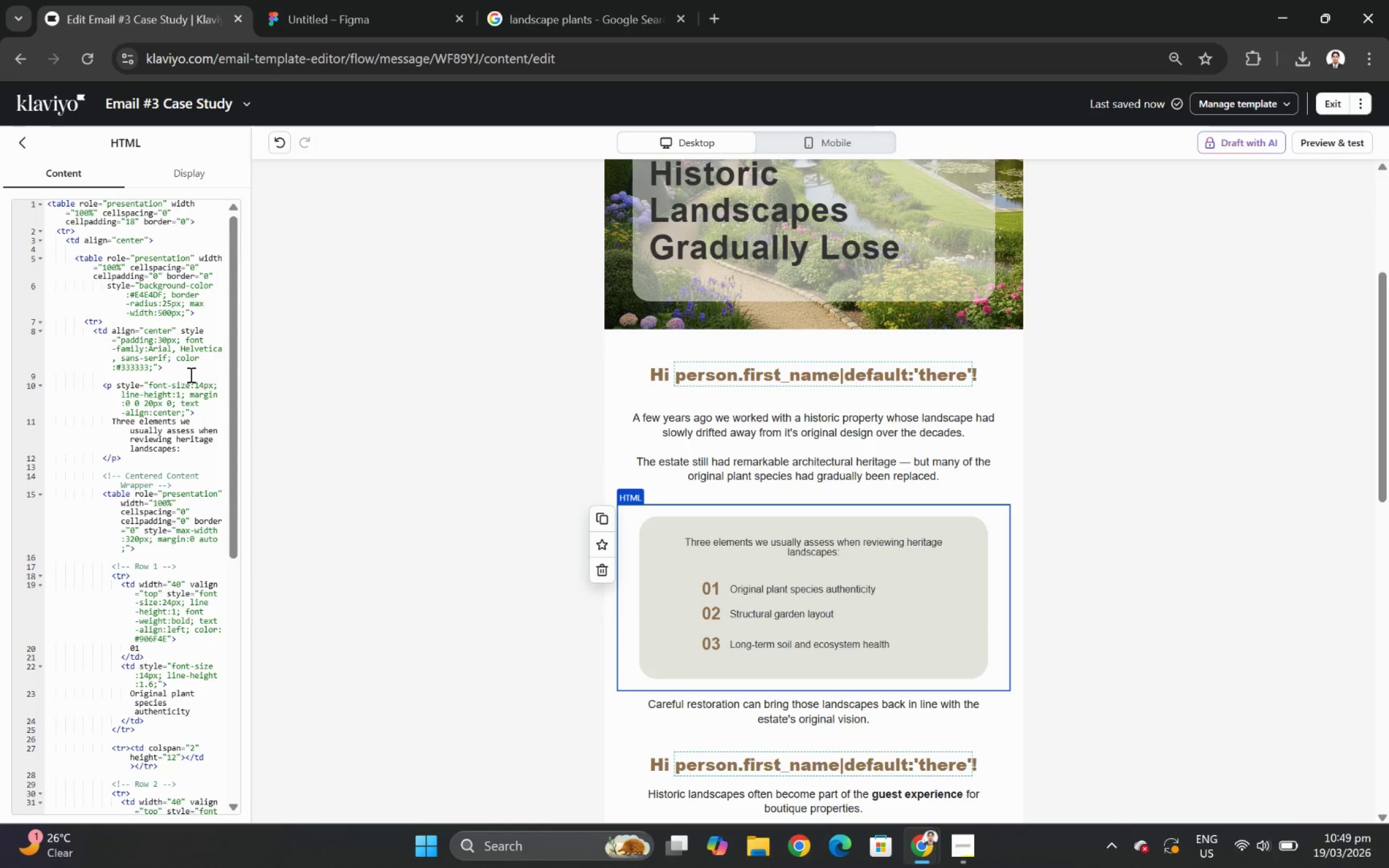 
wait(7.67)
 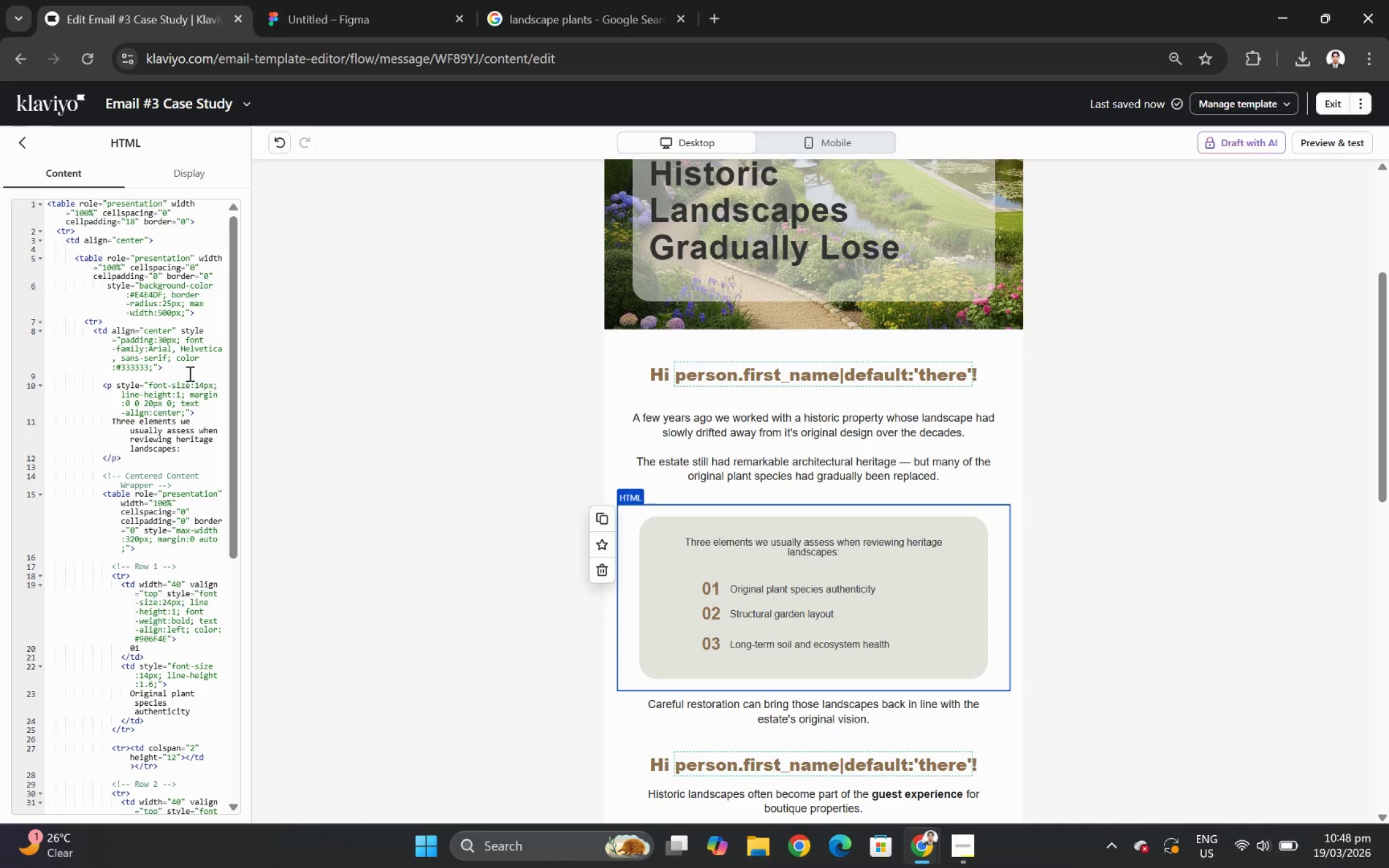 
scroll: coordinate [183, 534], scroll_direction: down, amount: 5.0
 